 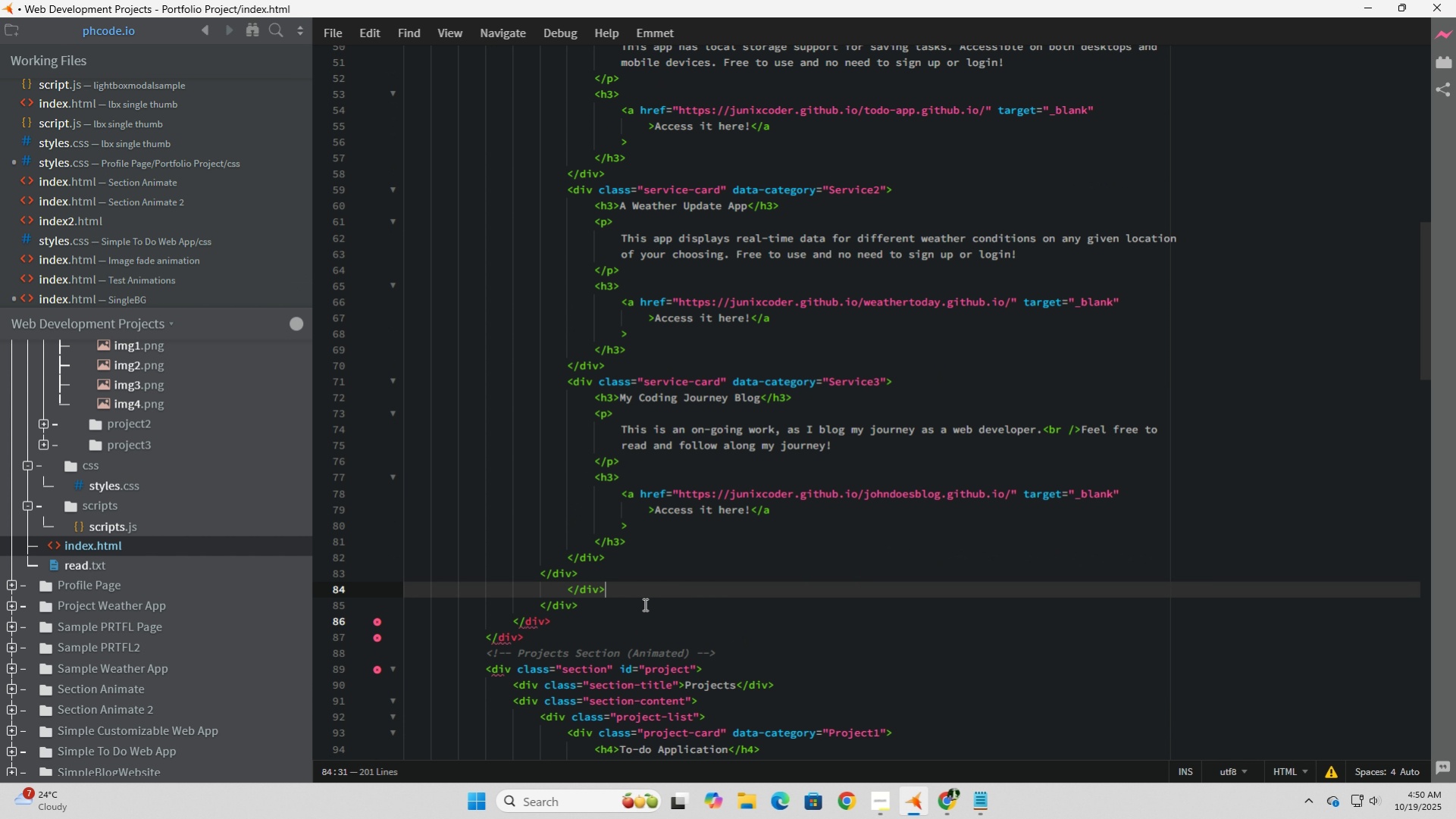 
key(Backspace)
 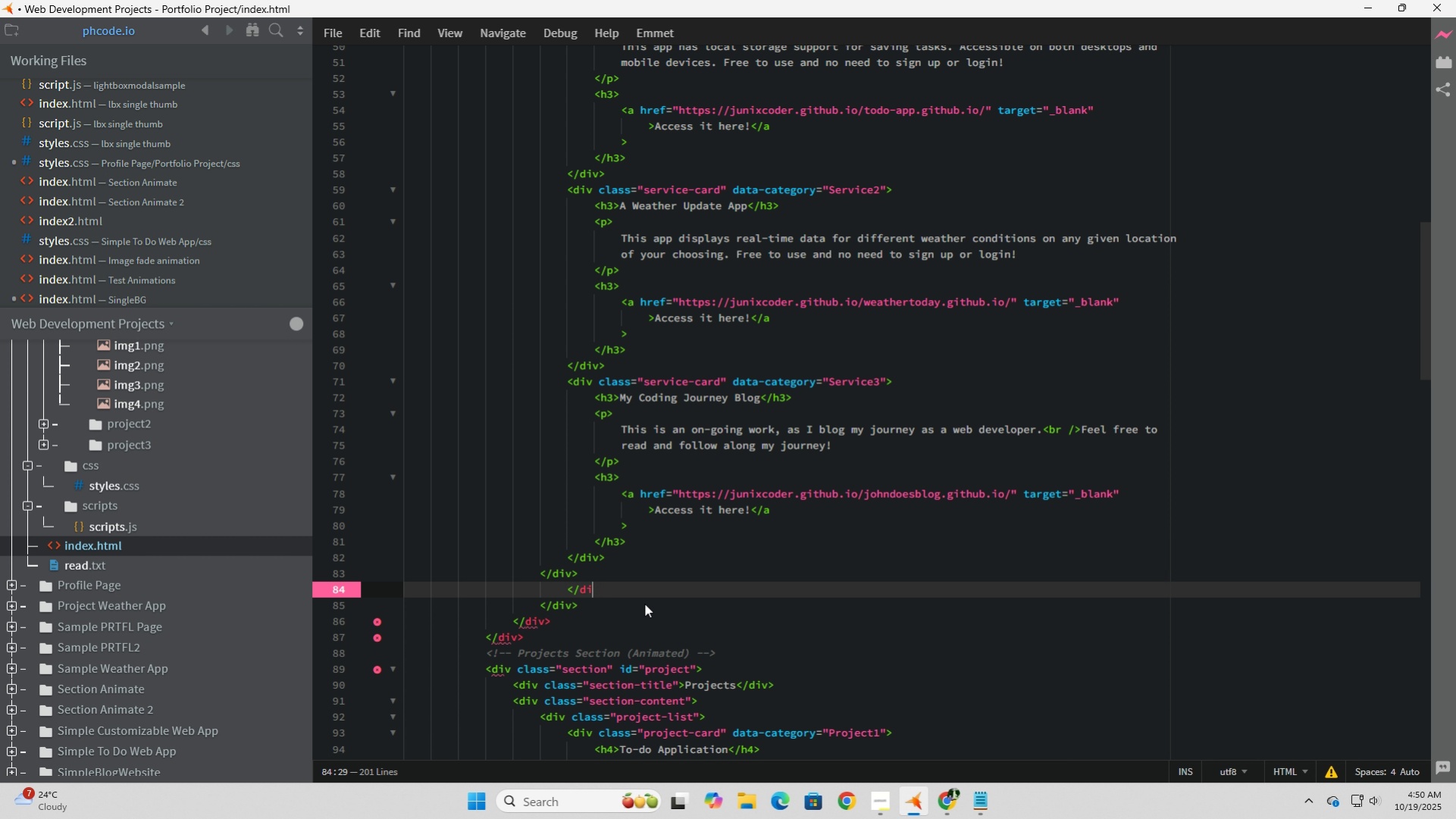 
key(Backspace)
 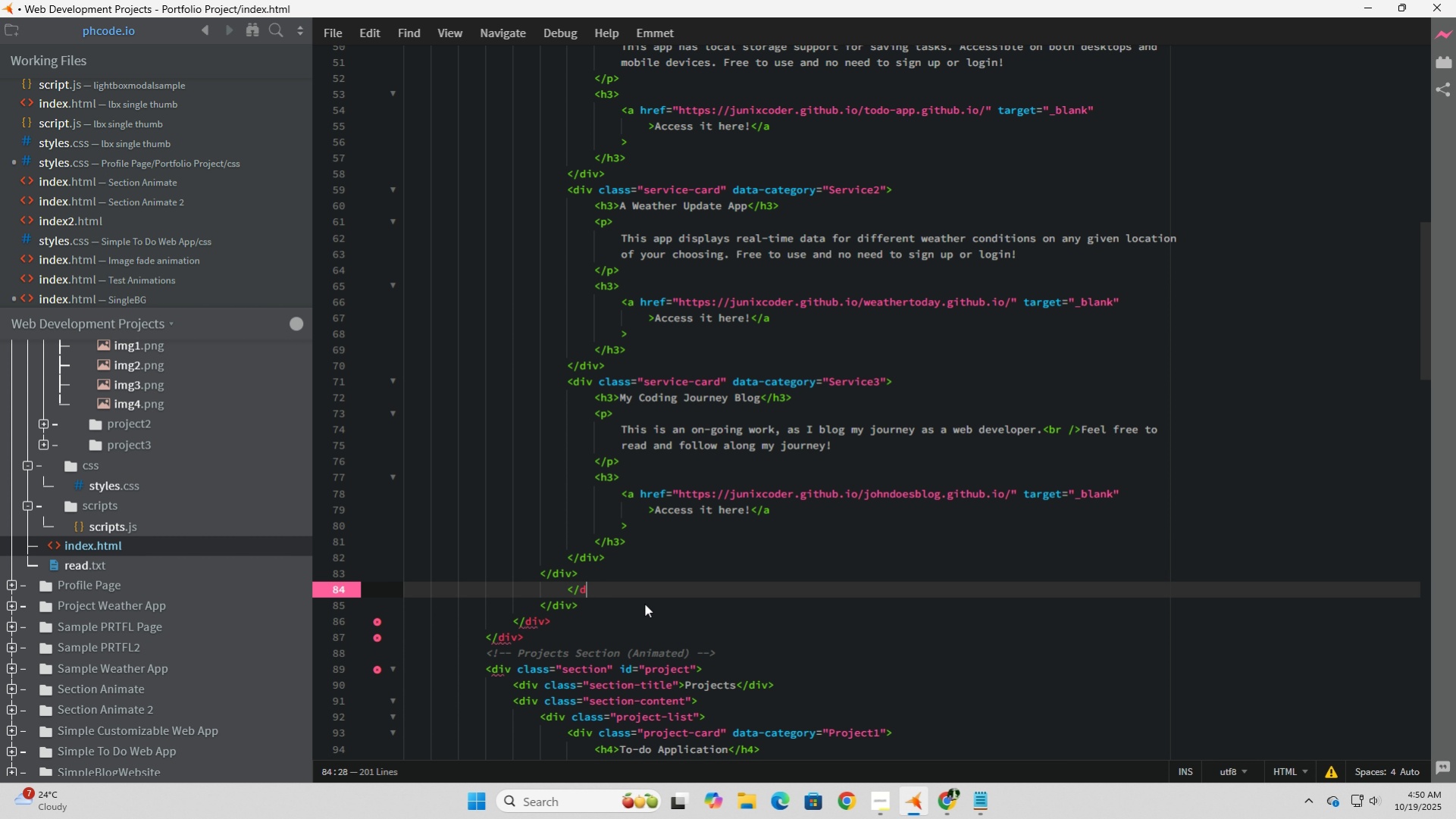 
key(Backspace)
 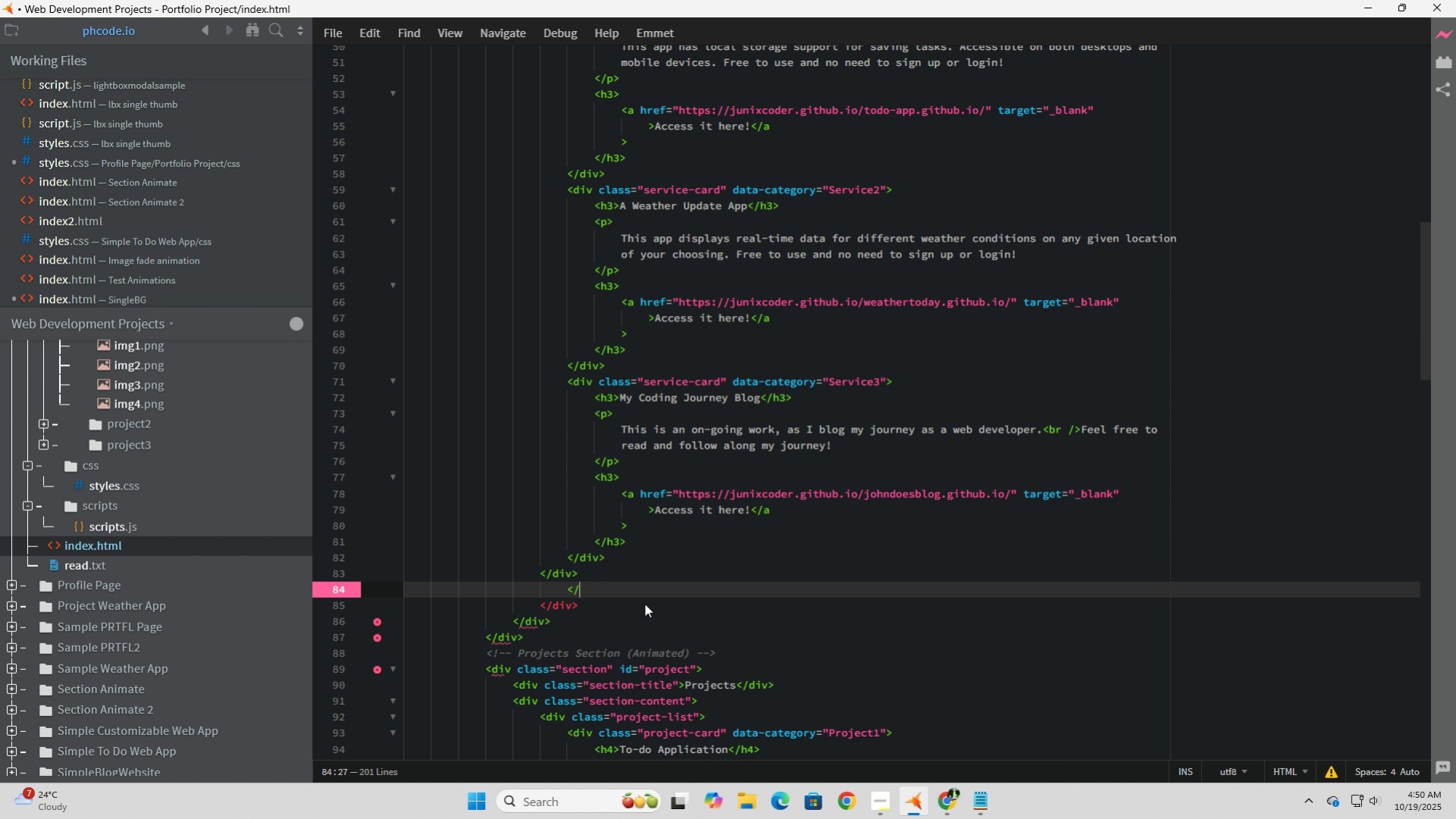 
key(Backspace)
 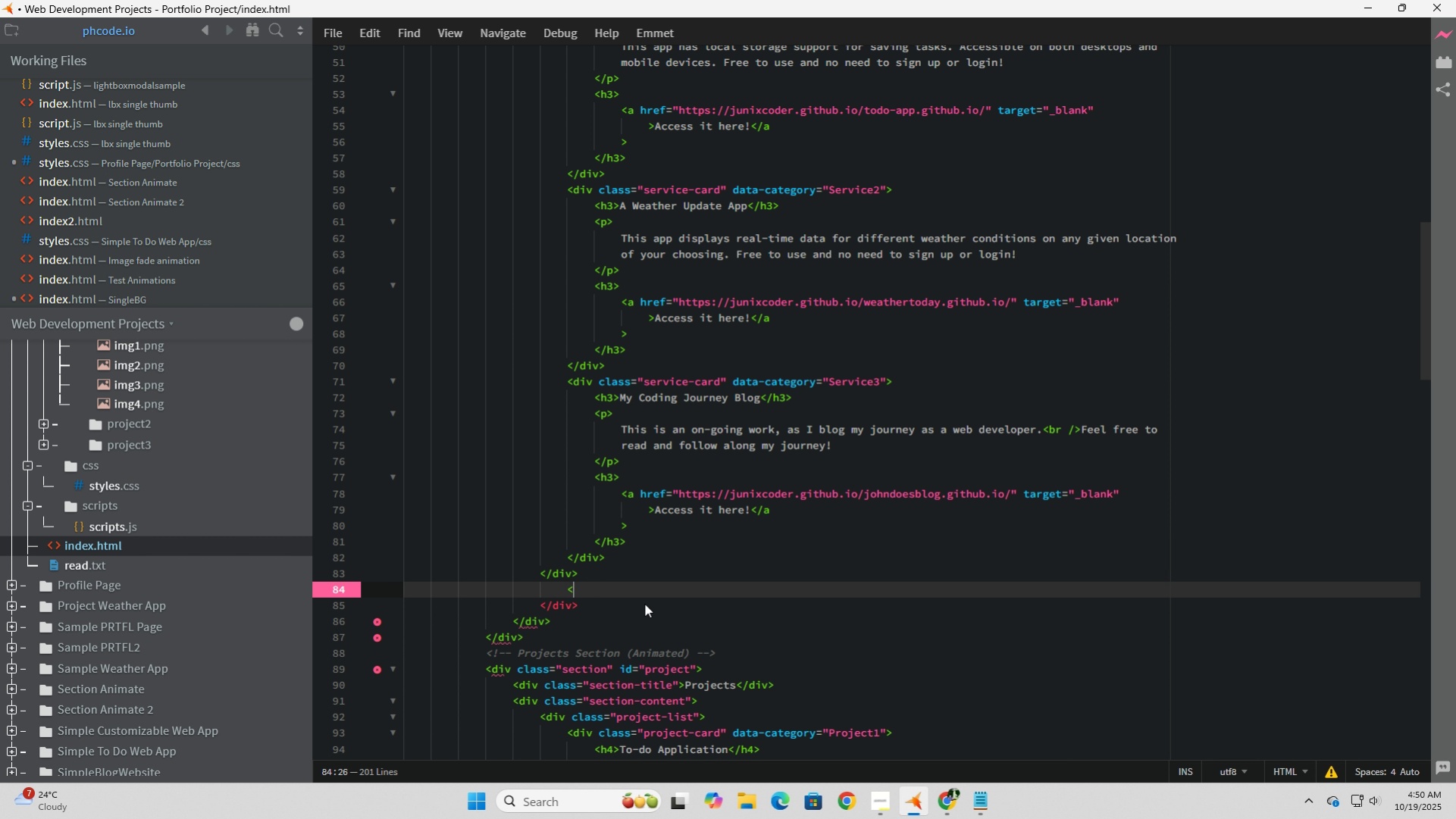 
key(Backspace)
 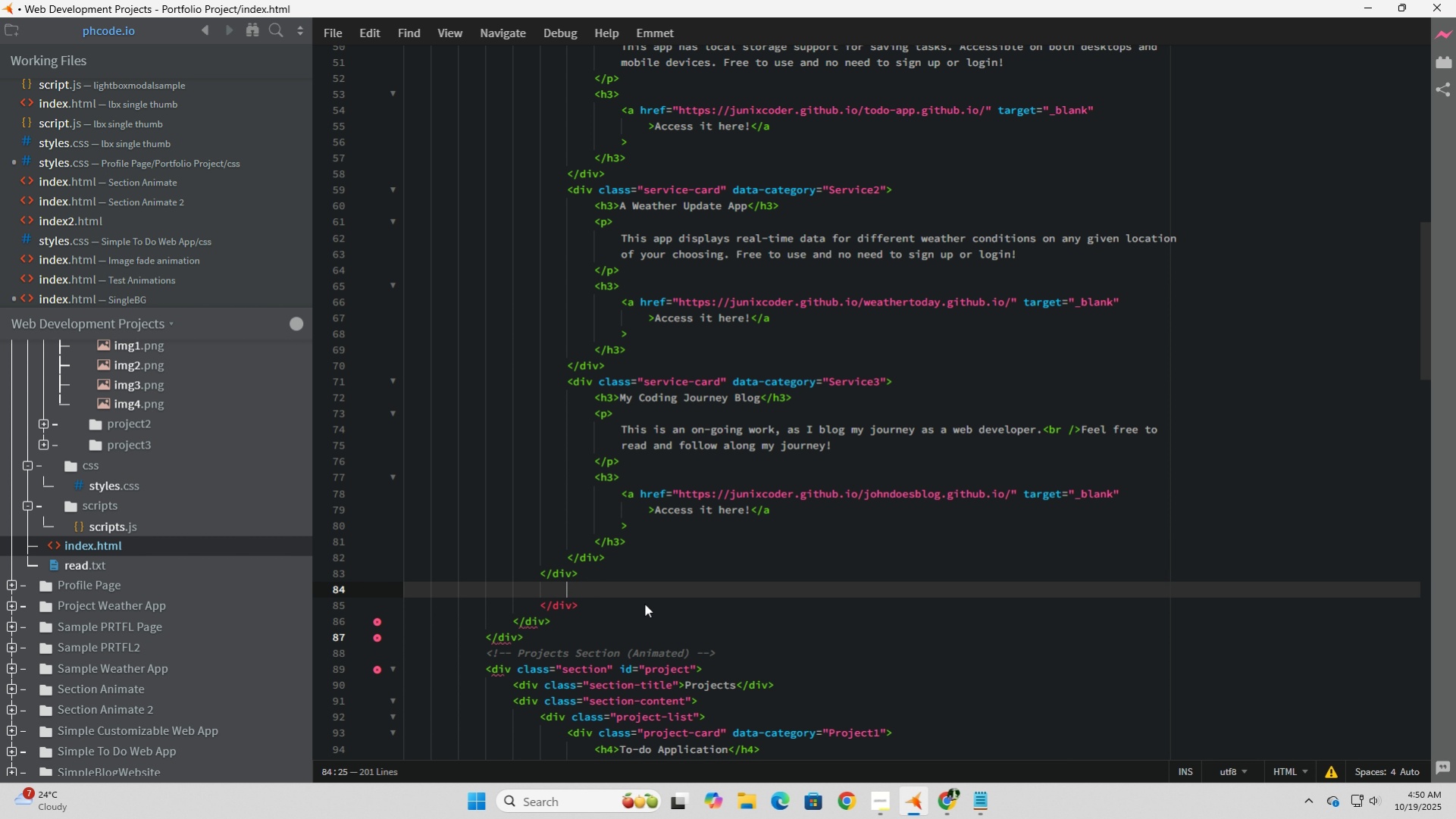 
key(Backspace)
 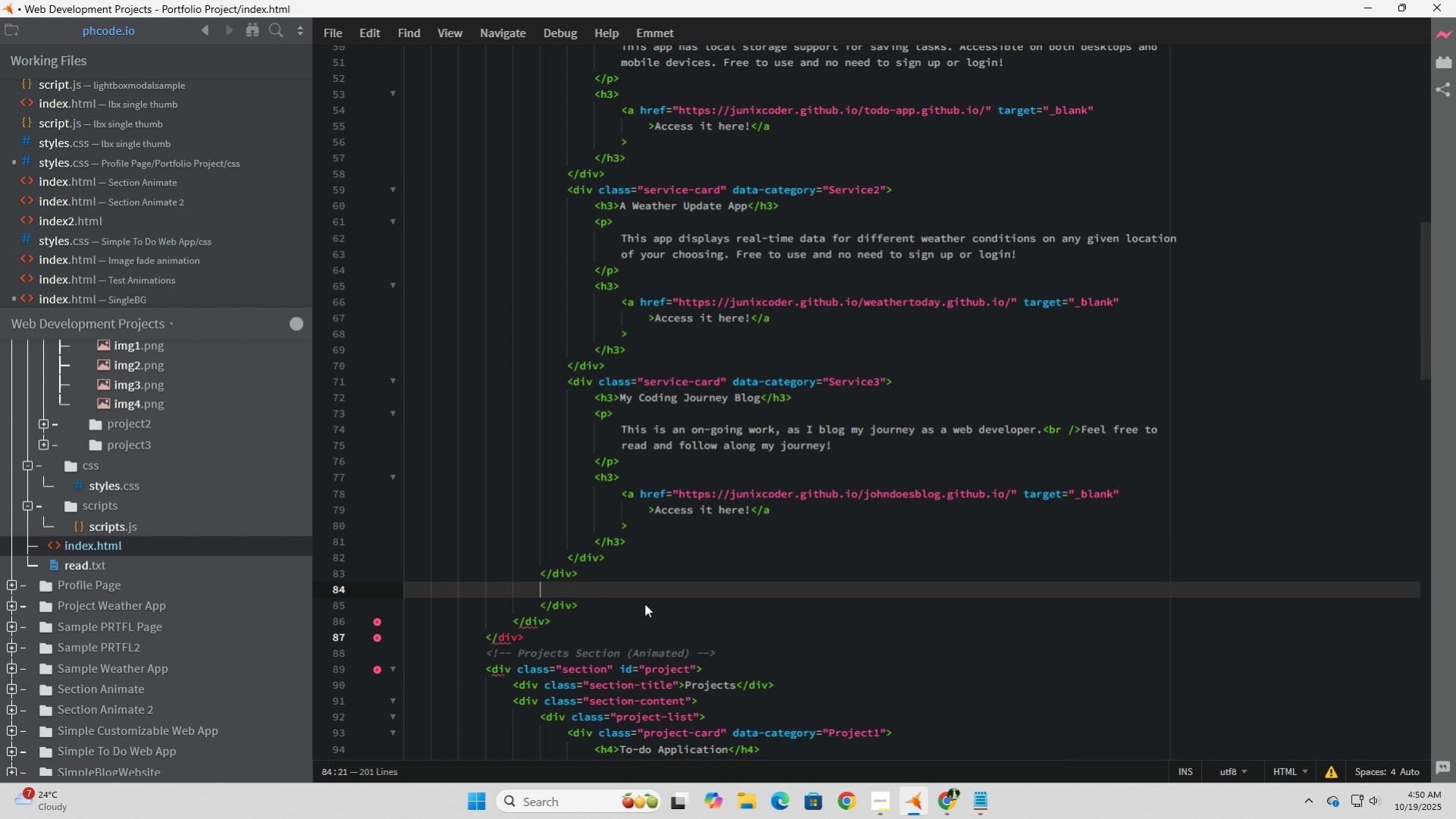 
key(Backspace)
 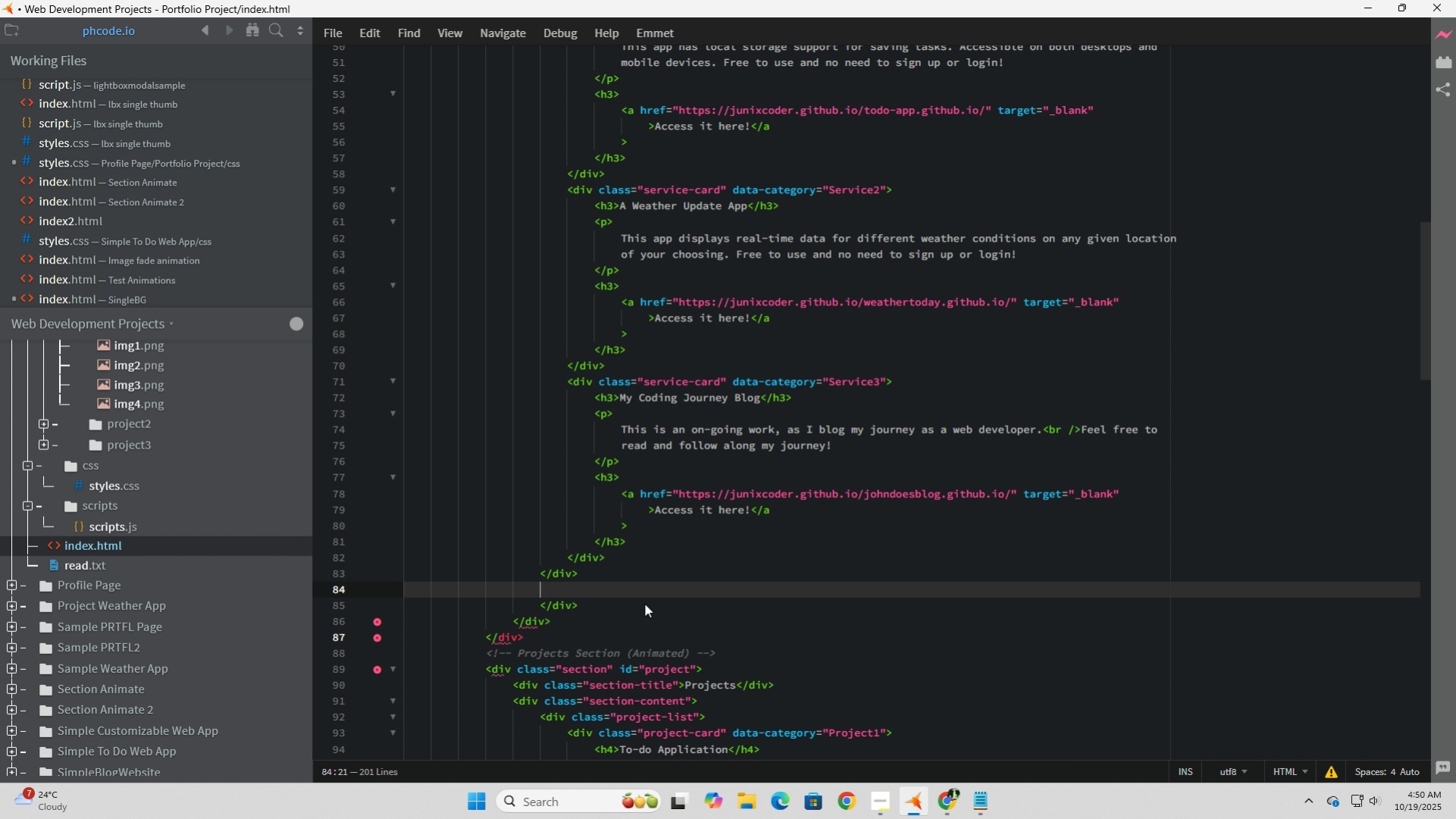 
key(Backspace)
 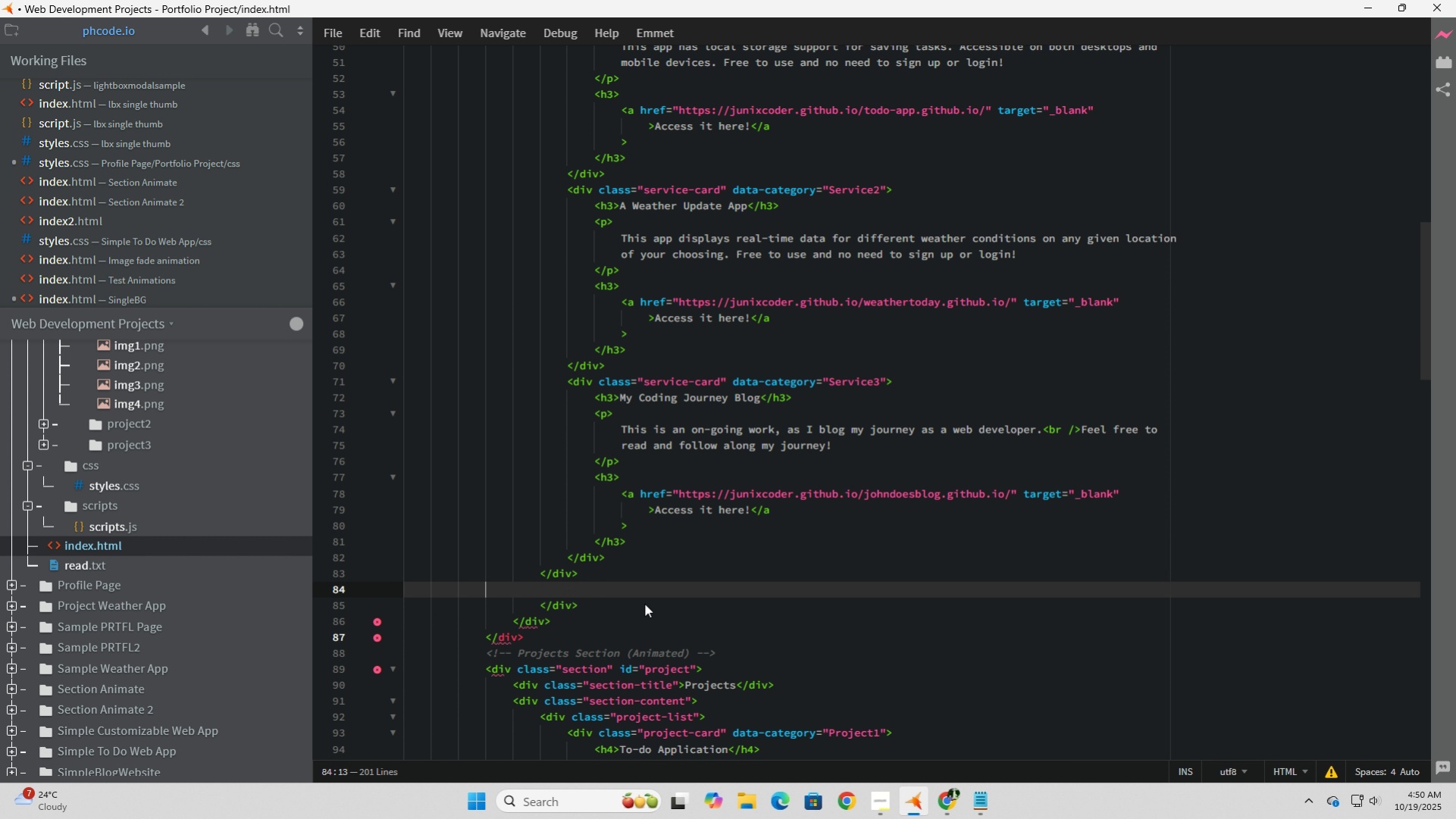 
key(Backspace)
 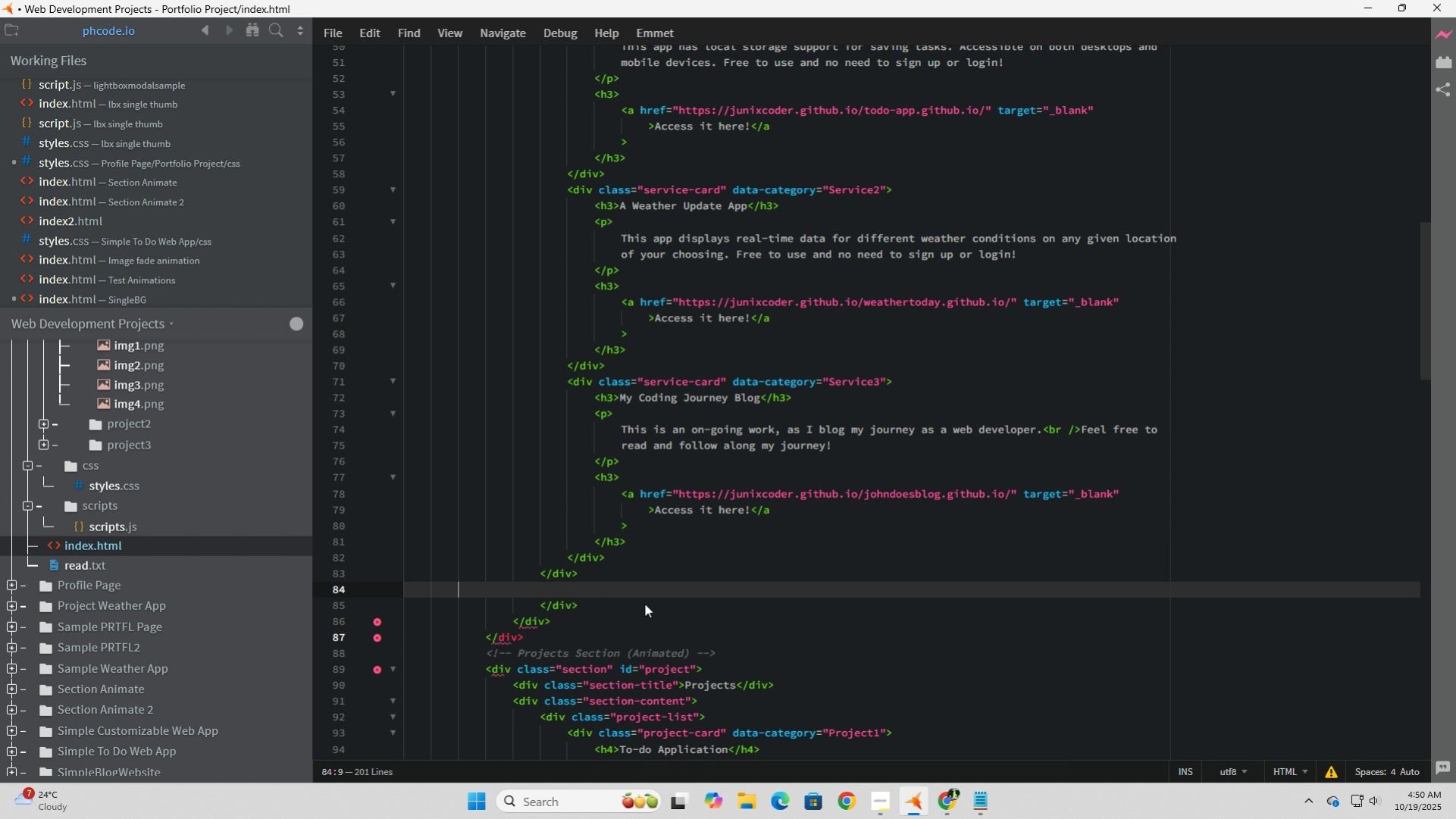 
key(Backspace)
 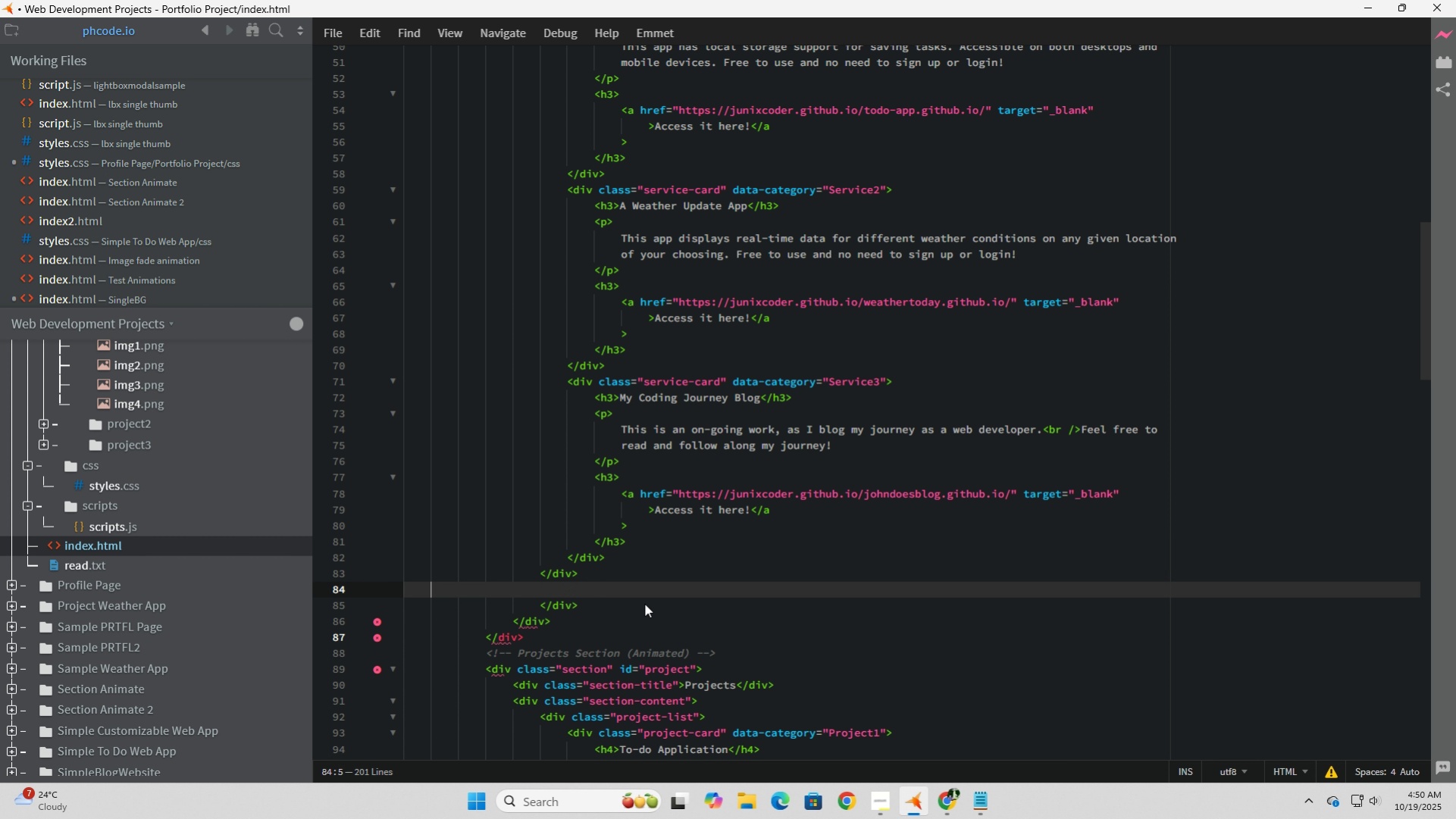 
key(Backspace)
 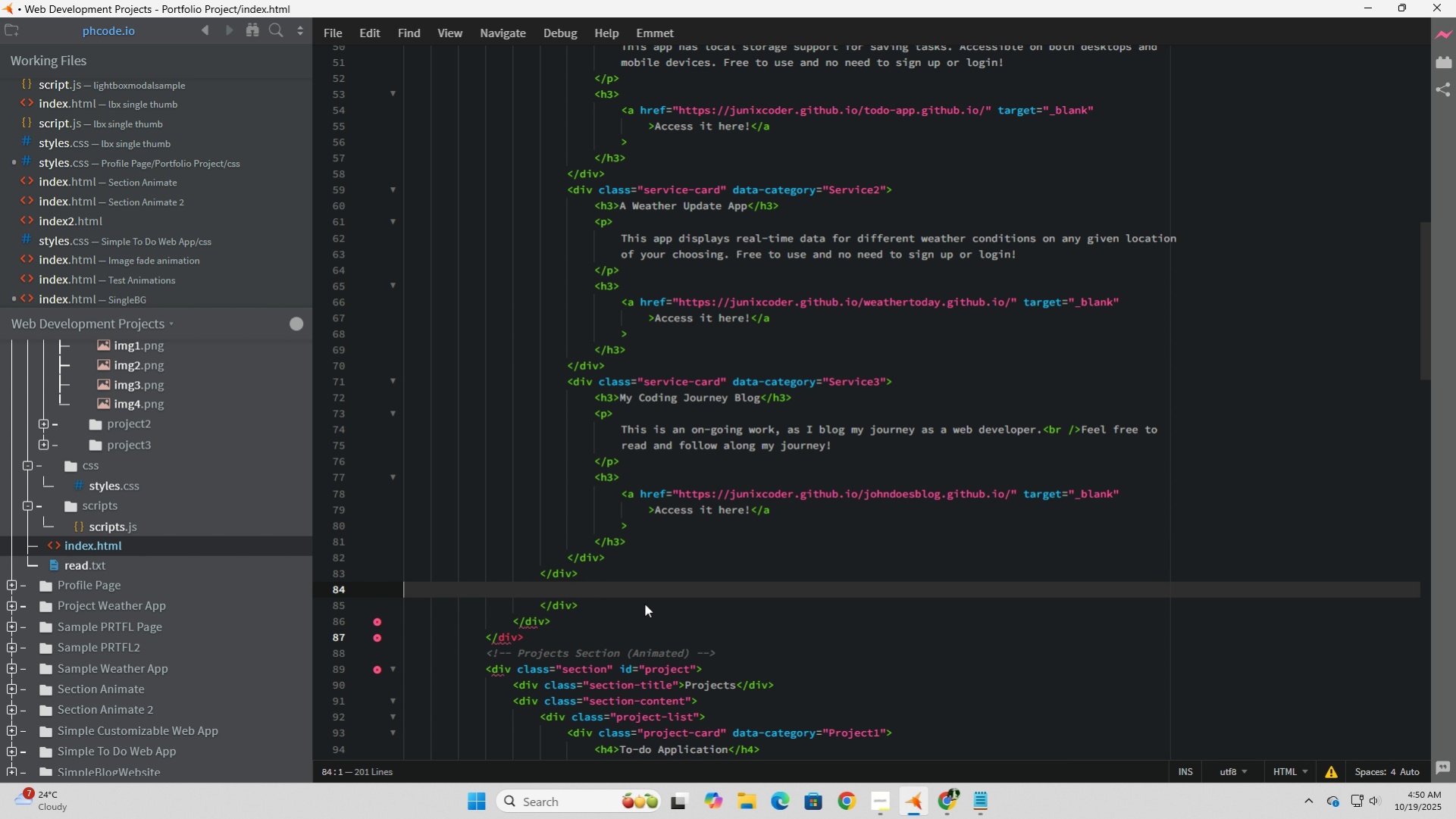 
key(Backspace)
 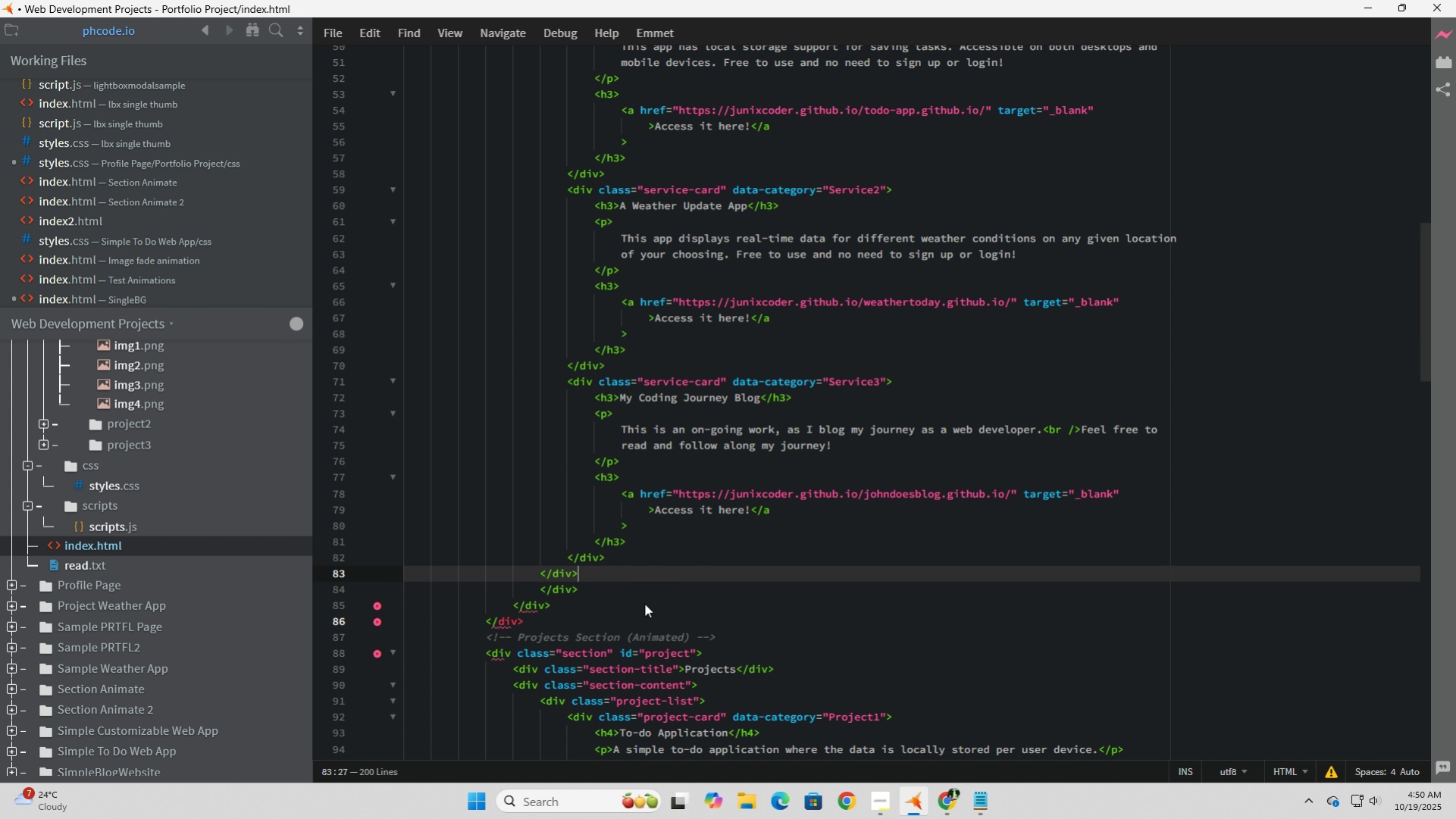 
key(Backspace)
 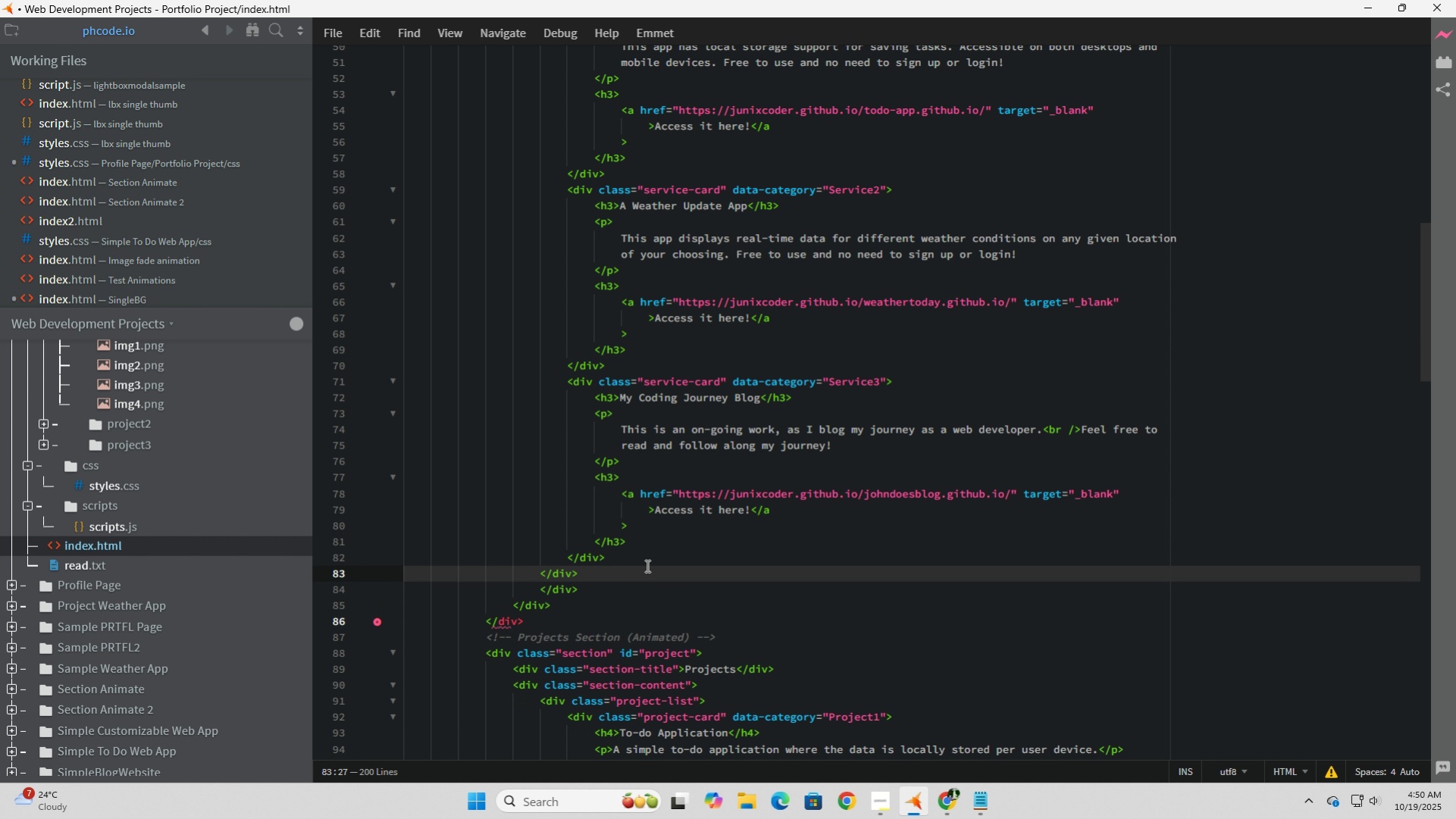 
left_click([645, 564])
 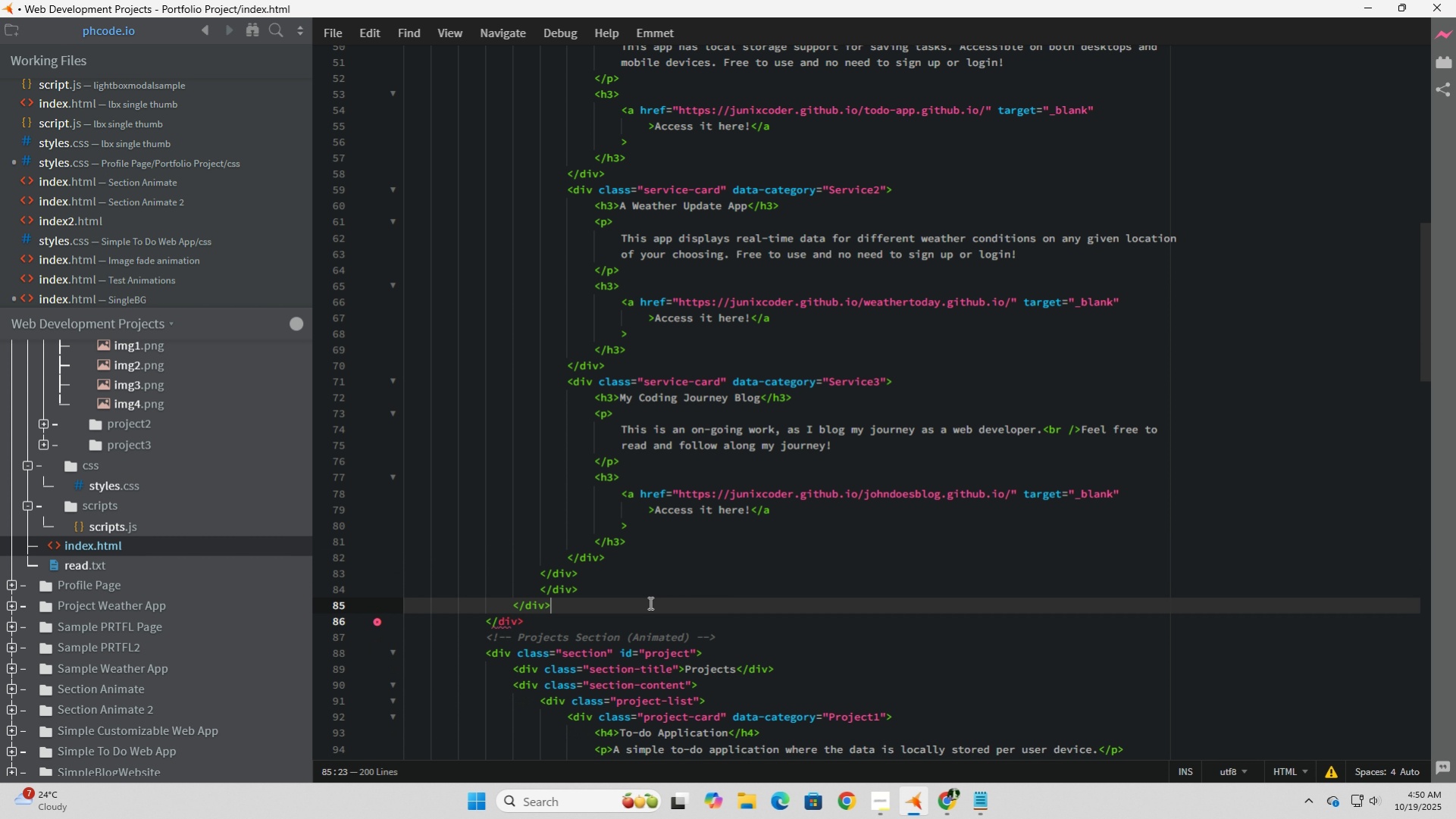 
left_click([649, 602])
 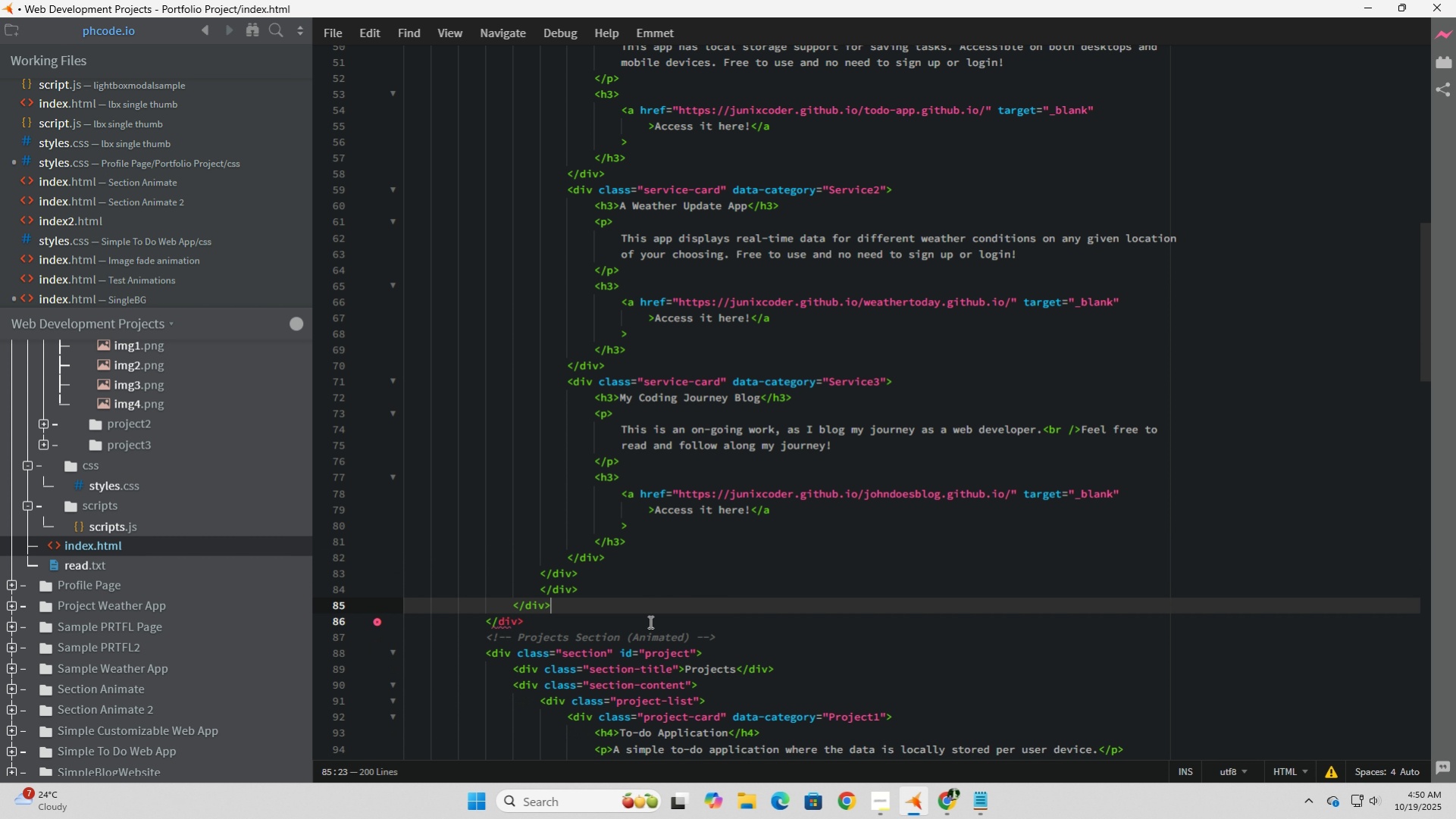 
left_click([649, 621])
 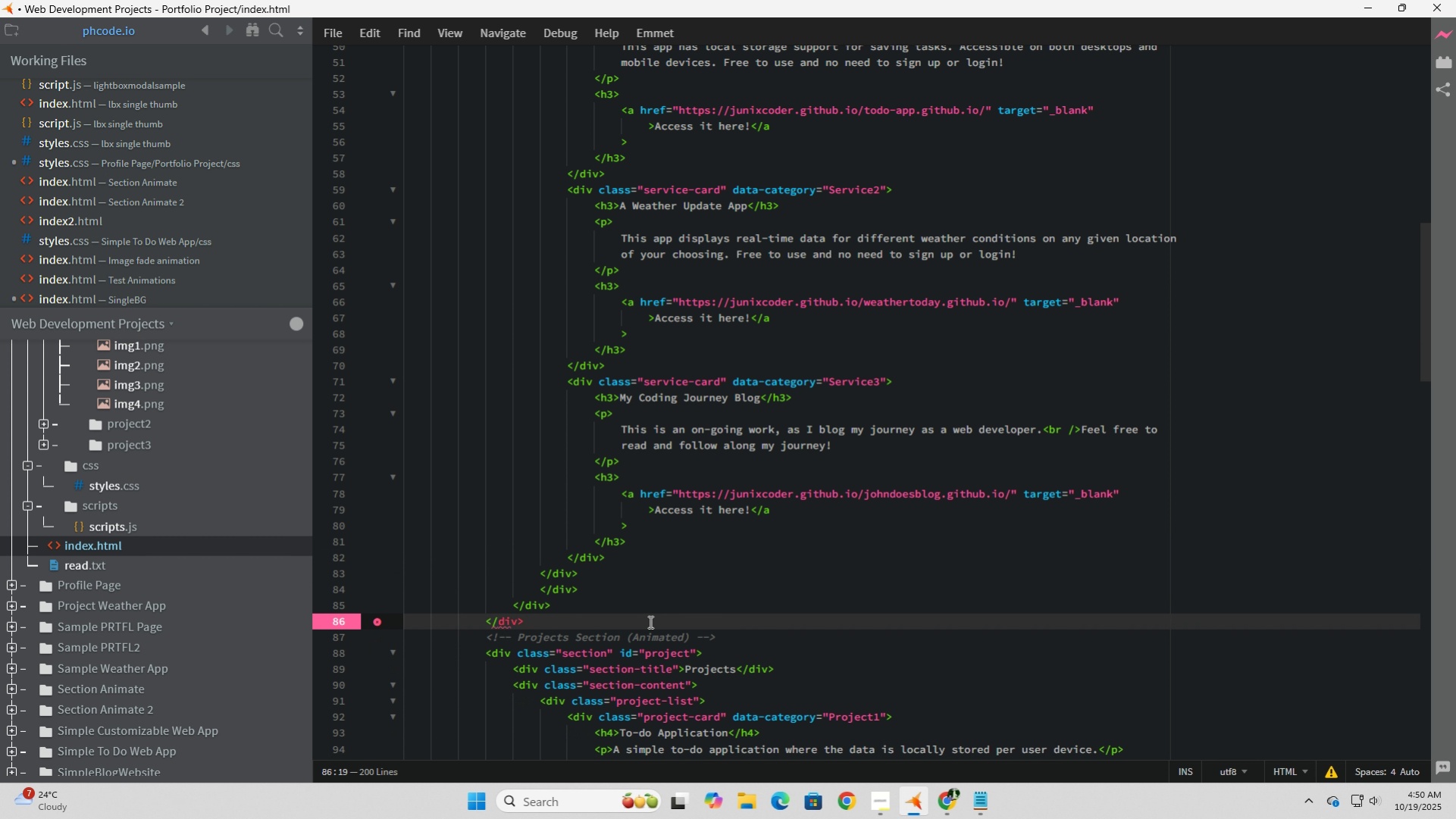 
left_click_drag(start_coordinate=[649, 621], to_coordinate=[378, 620])
 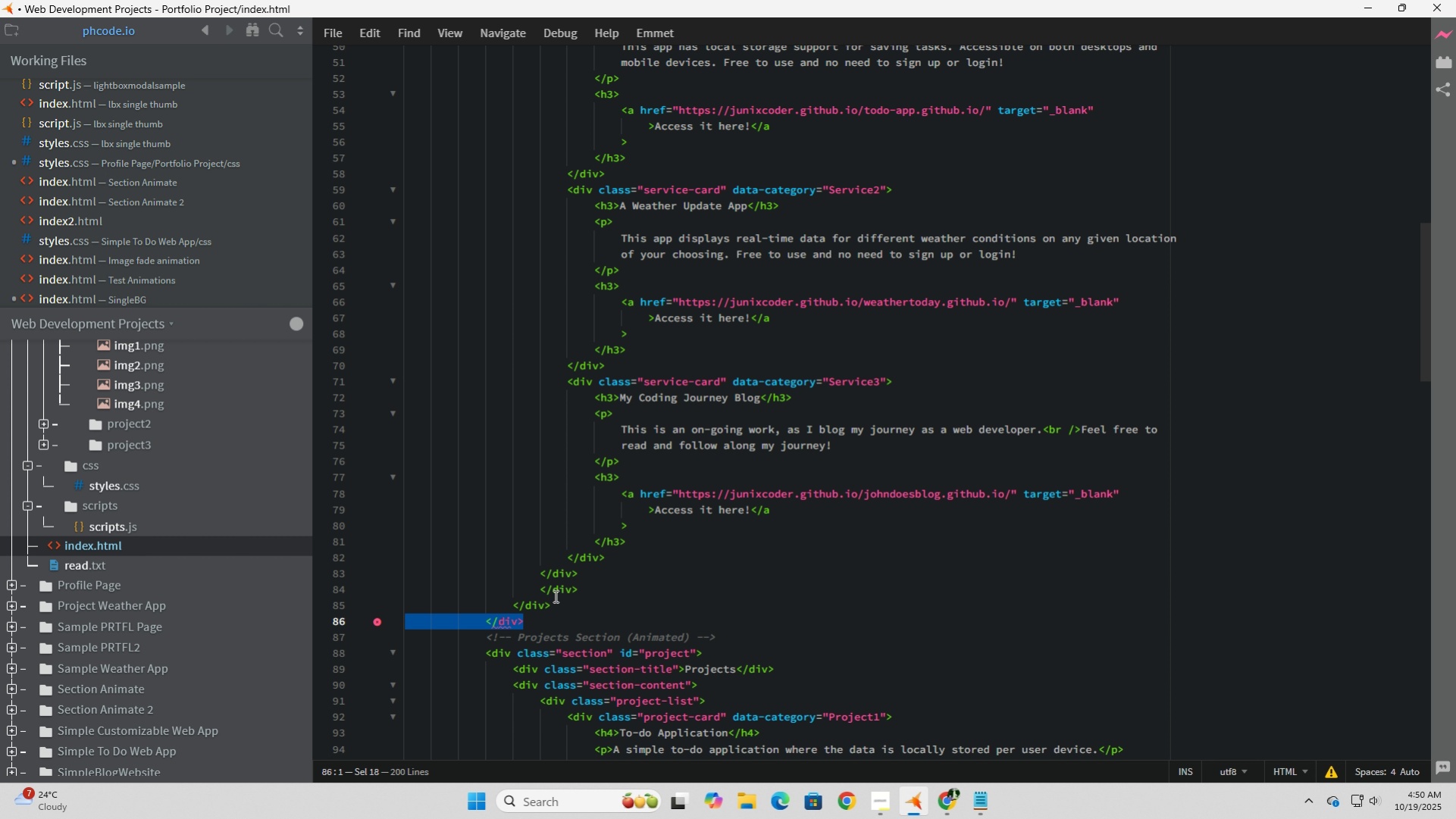 
scroll: coordinate [557, 595], scroll_direction: up, amount: 7.0
 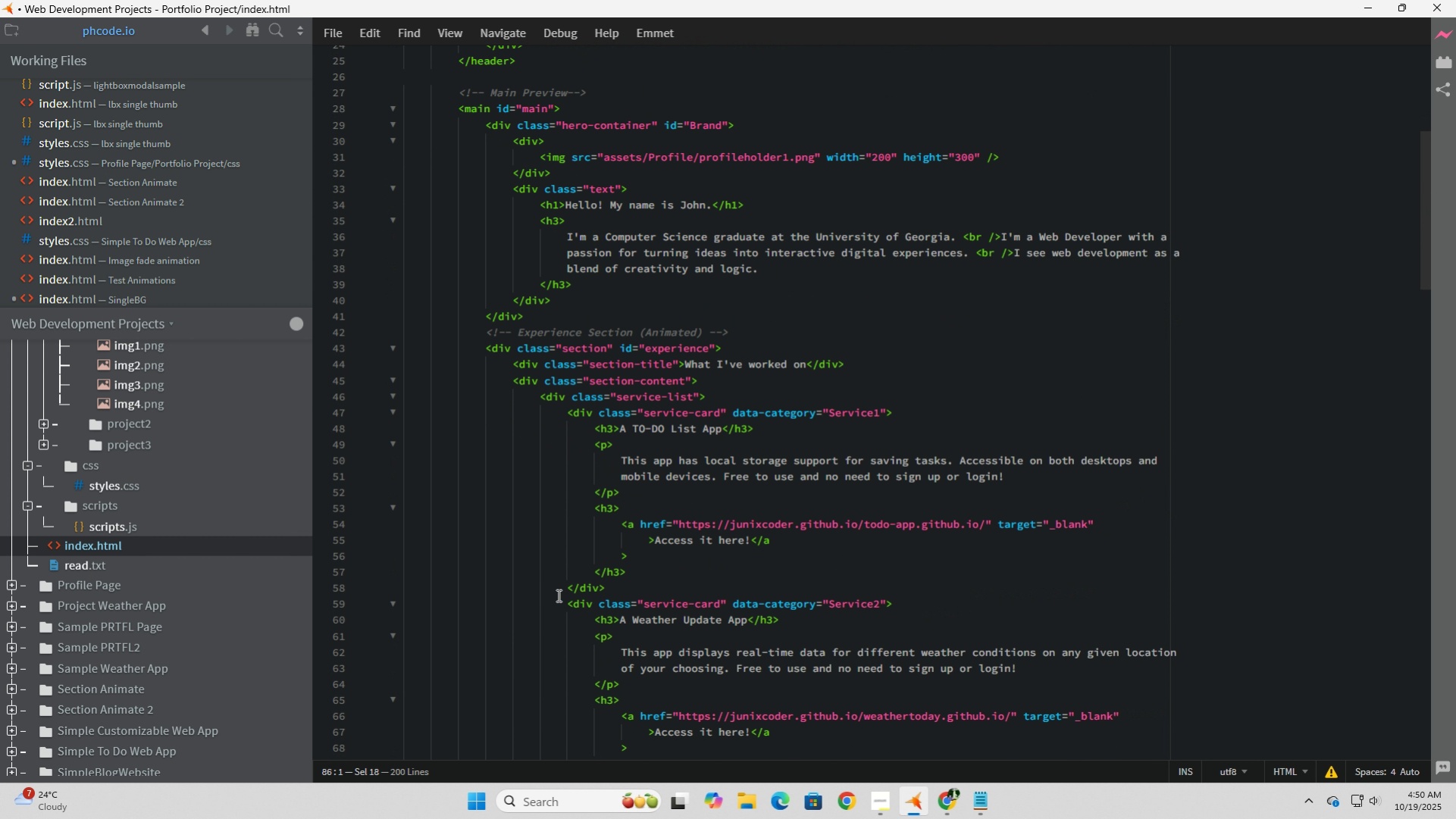 
scroll: coordinate [557, 595], scroll_direction: down, amount: 6.0
 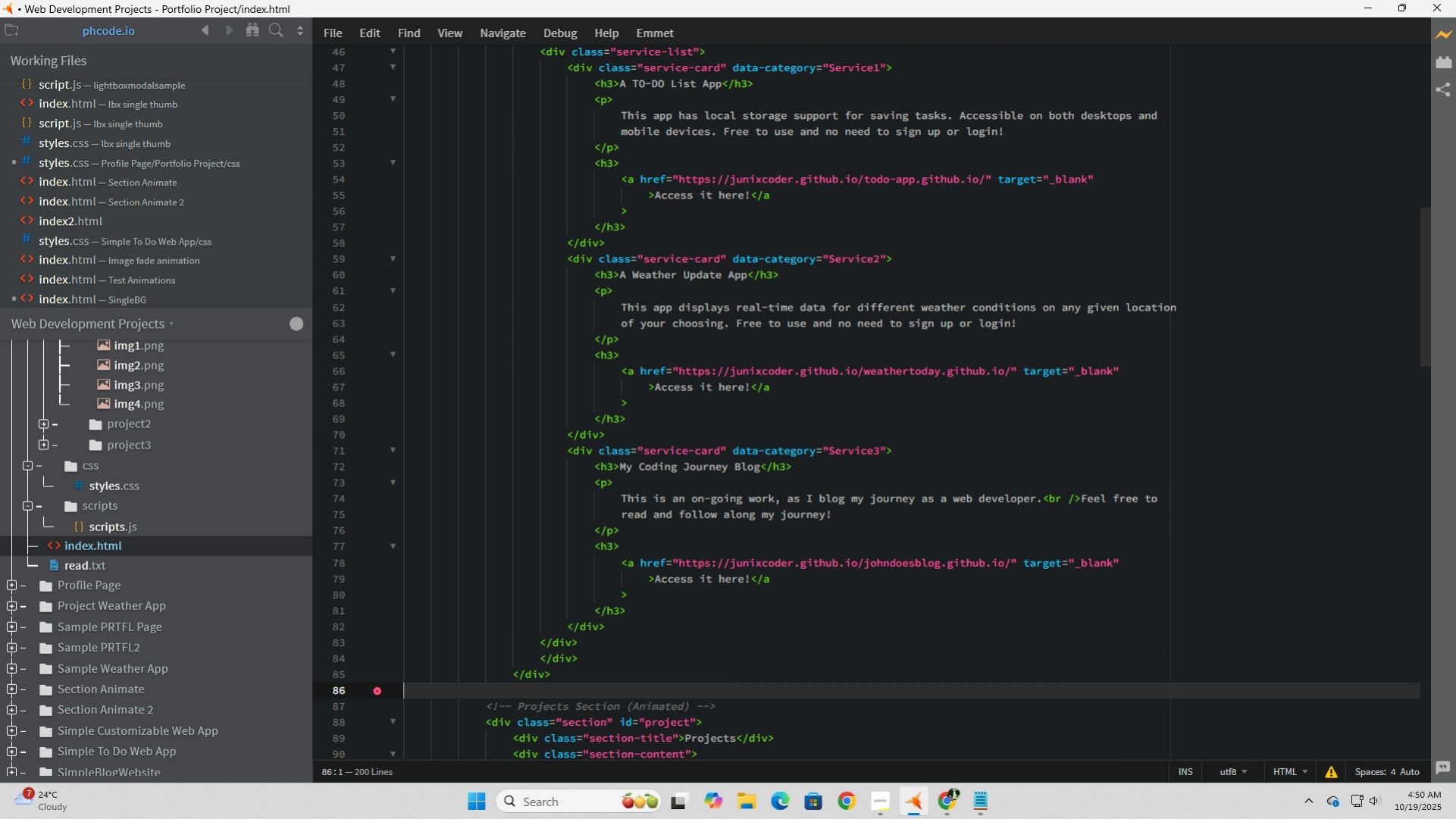 
key(Backspace)
 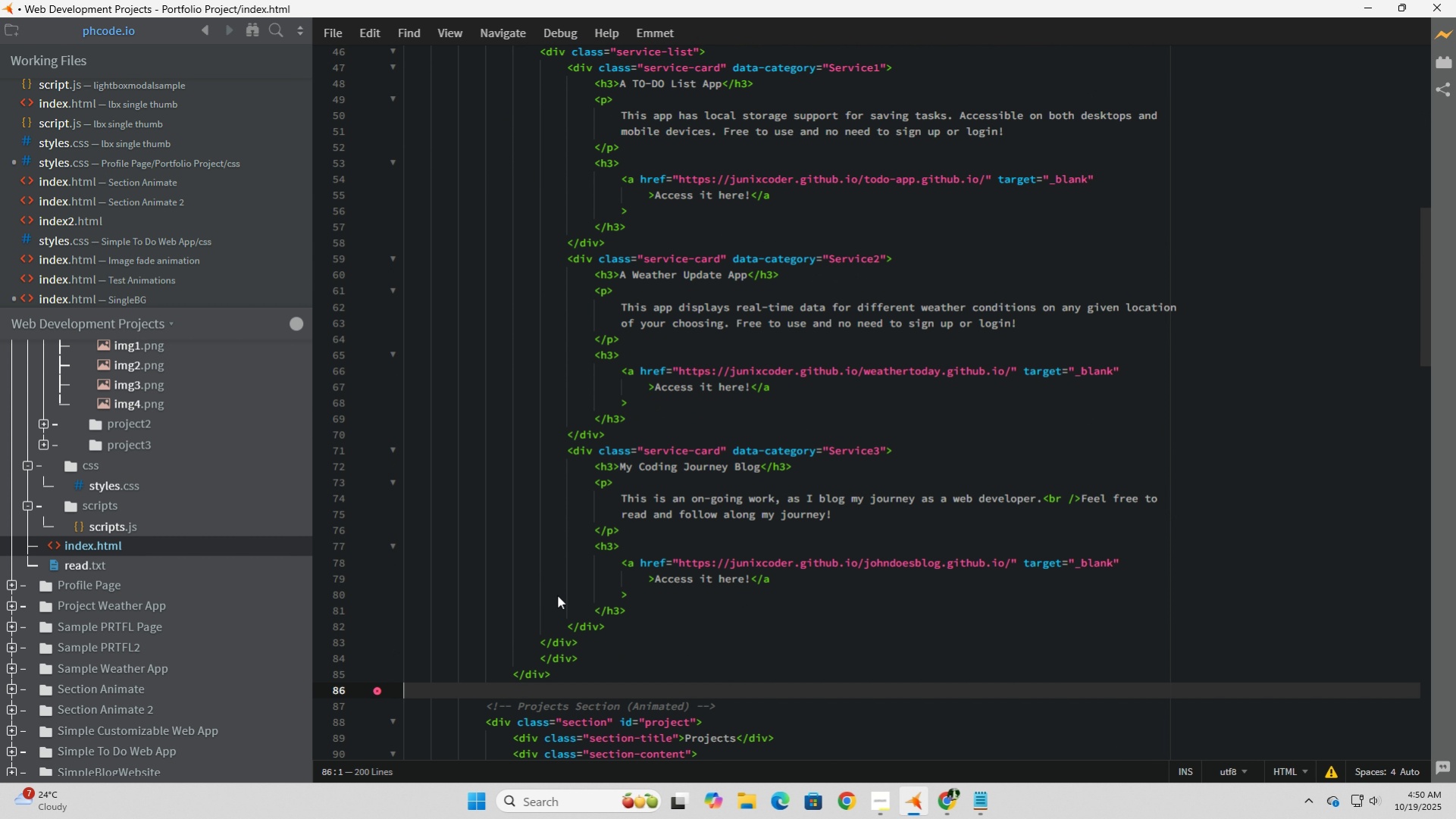 
key(Backspace)
 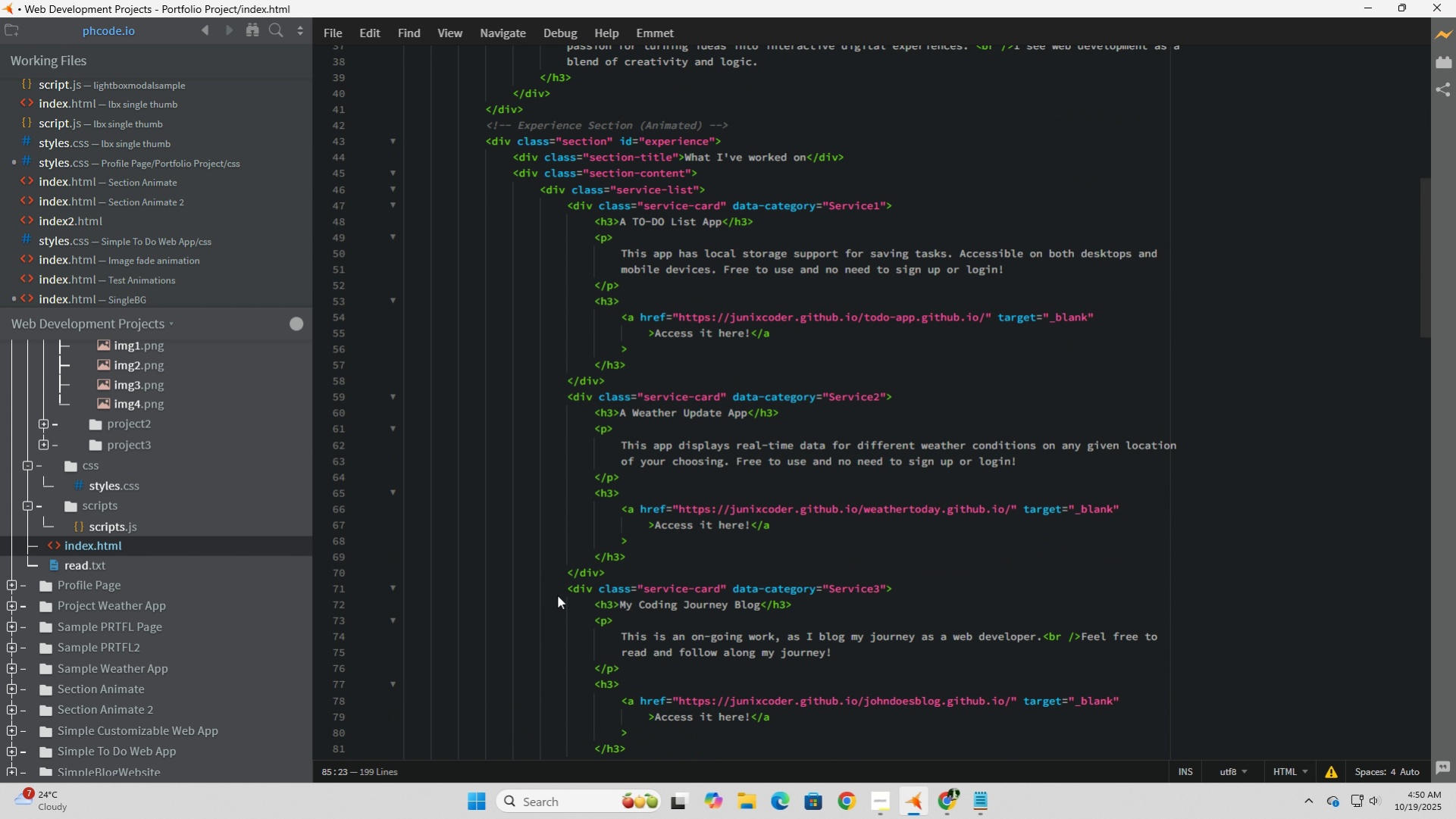 
scroll: coordinate [557, 595], scroll_direction: up, amount: 8.0
 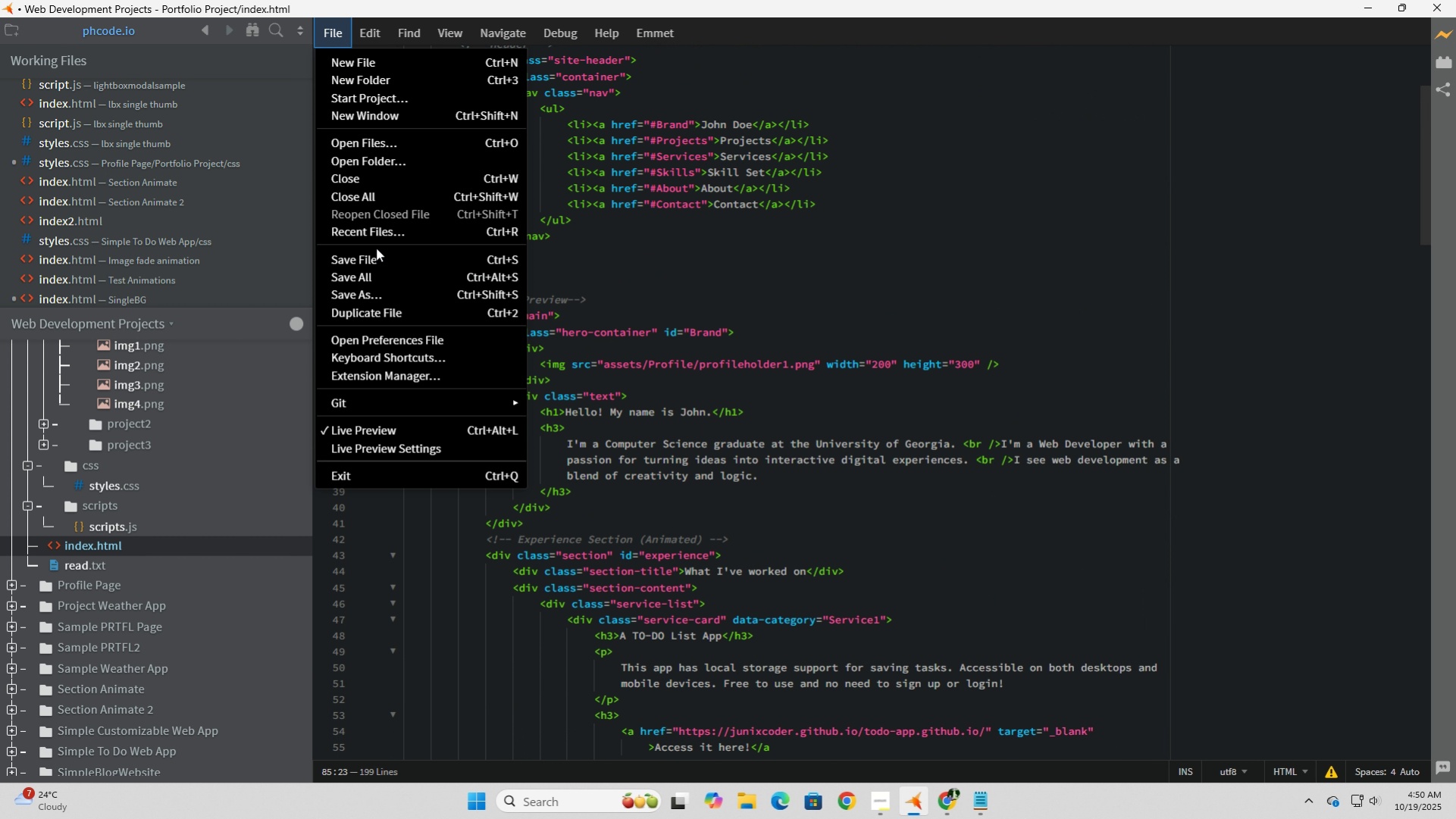 
left_click([377, 251])
 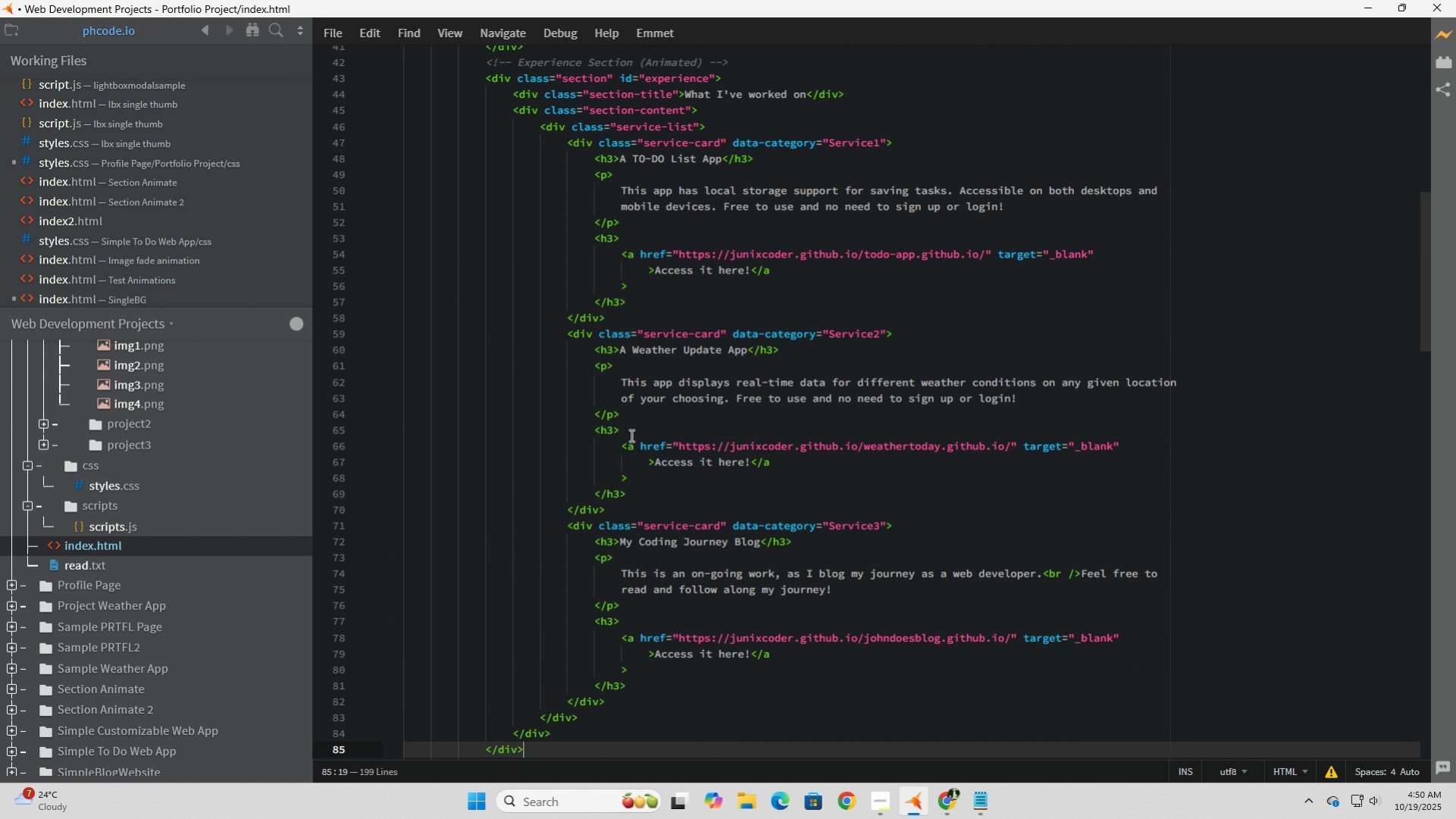 
scroll: coordinate [636, 444], scroll_direction: down, amount: 3.0
 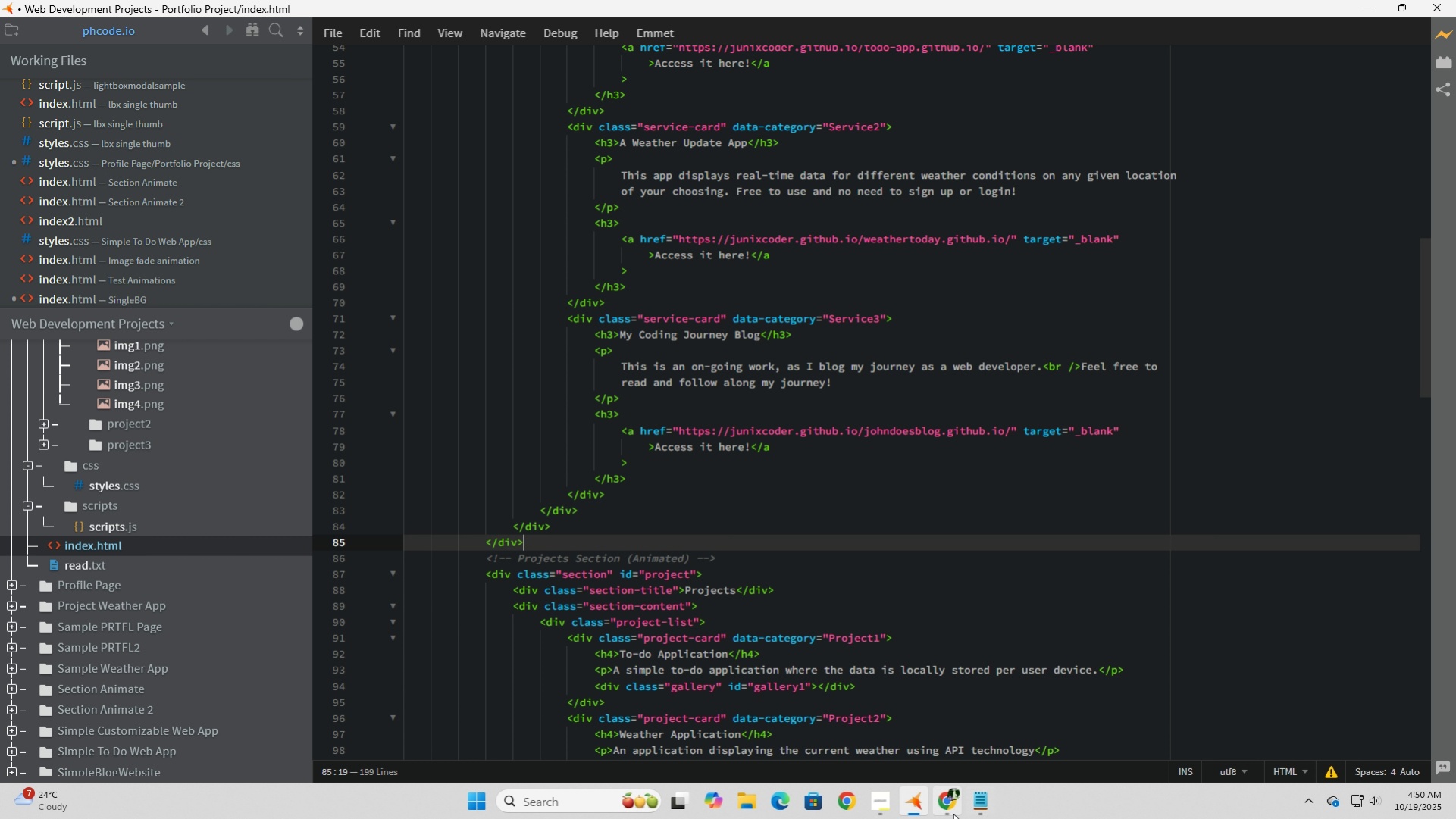 
left_click([953, 814])
 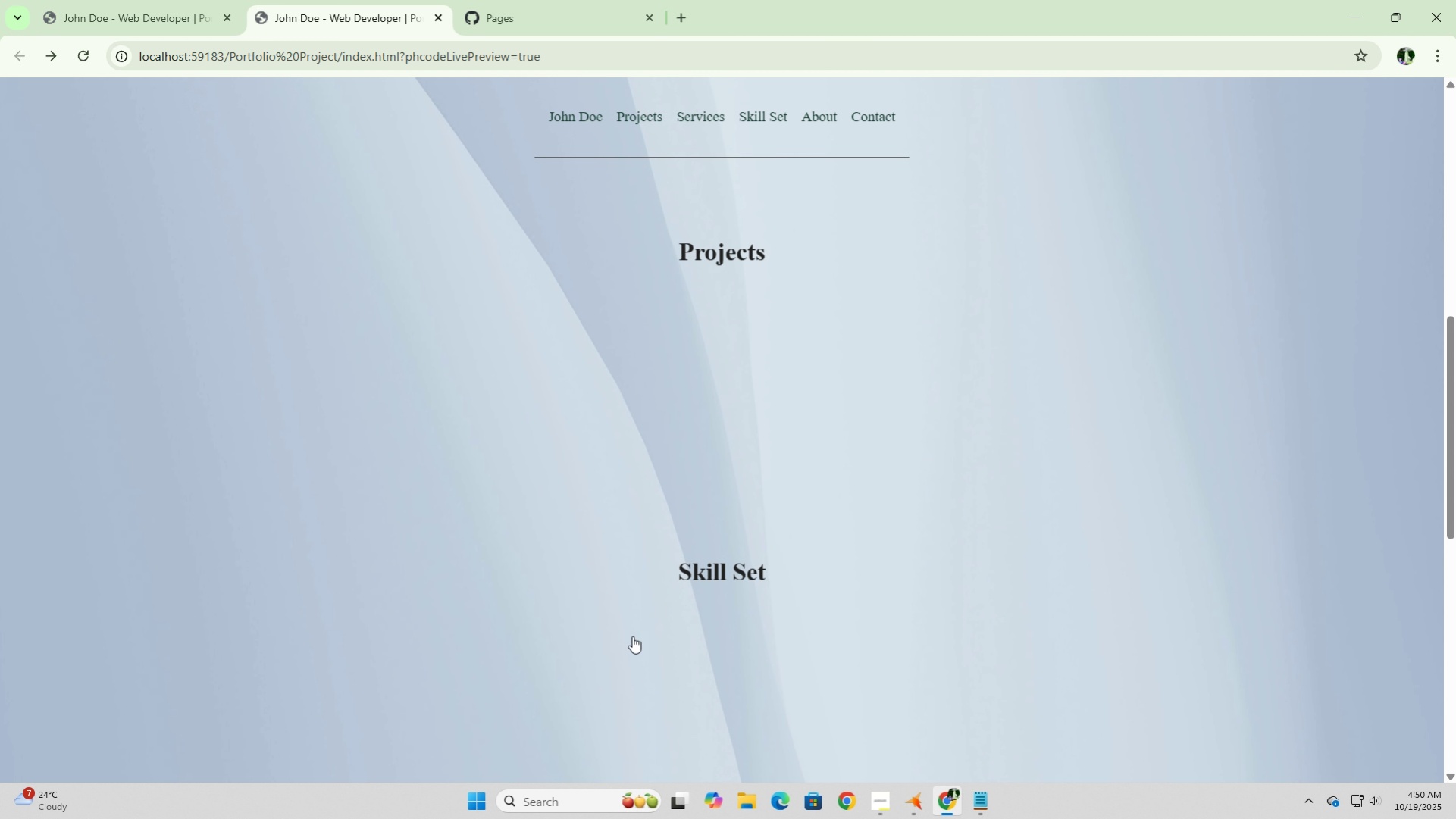 
scroll: coordinate [632, 636], scroll_direction: up, amount: 7.0
 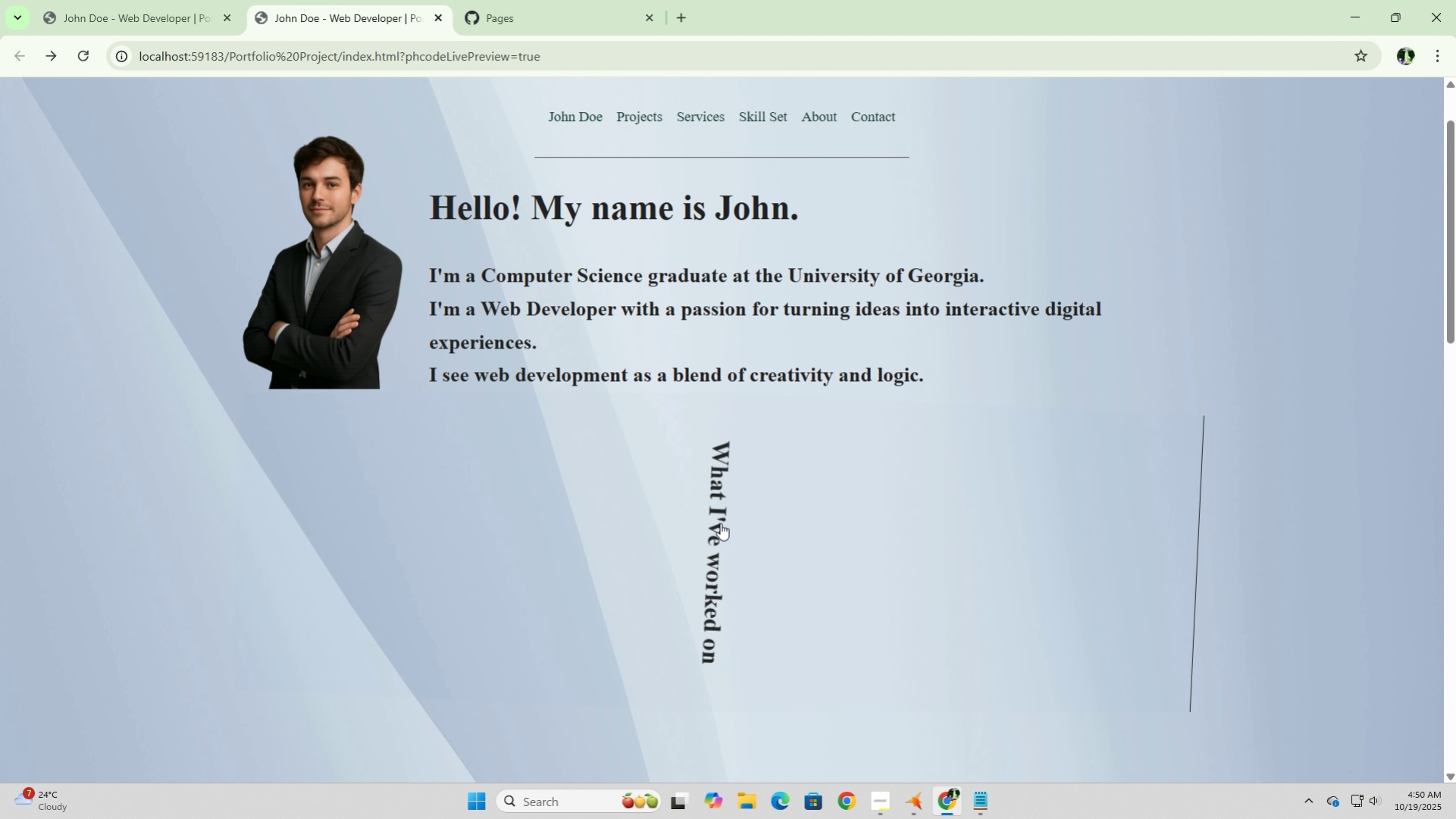 
left_click([720, 523])
 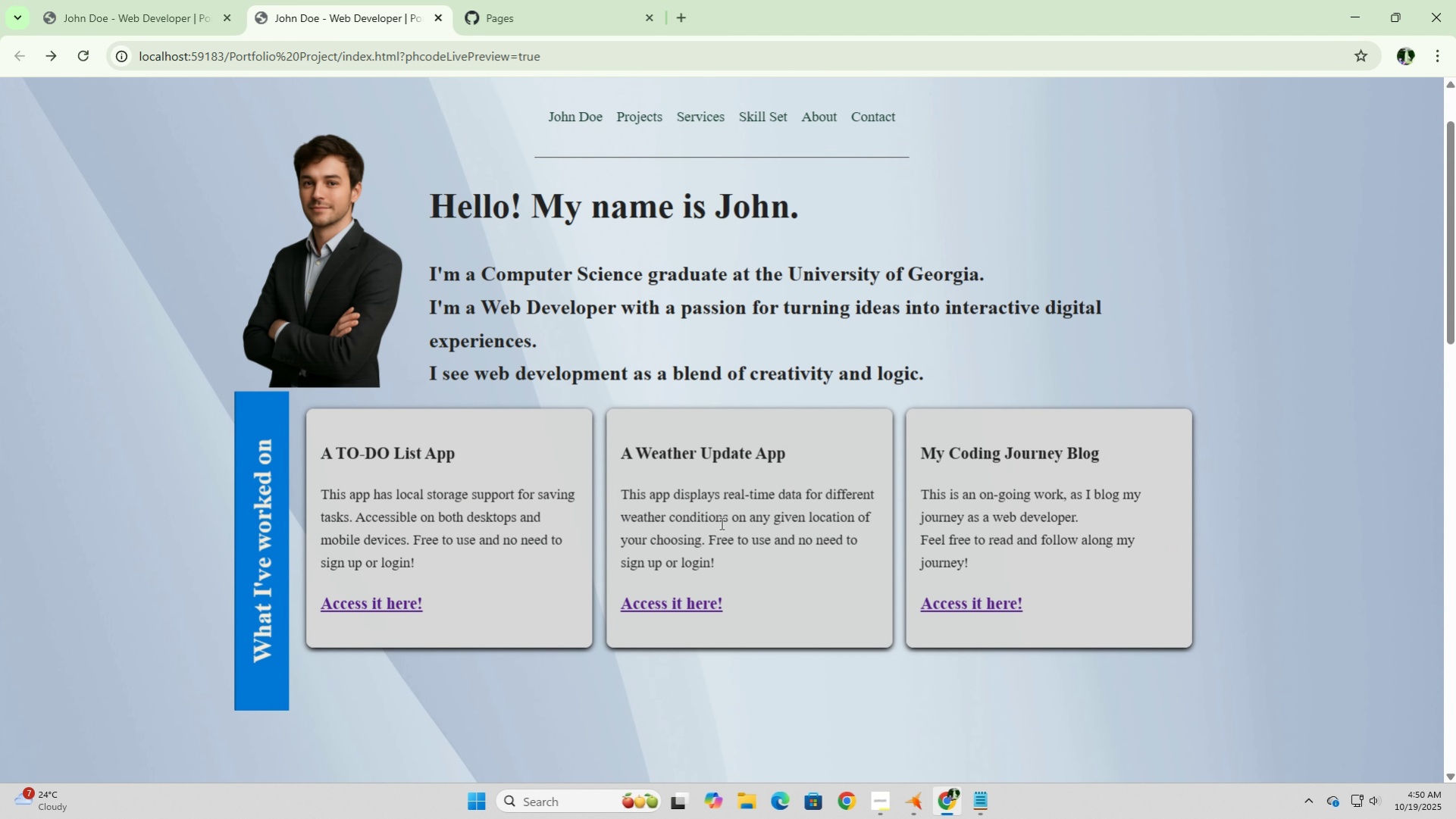 
scroll: coordinate [720, 523], scroll_direction: down, amount: 2.0
 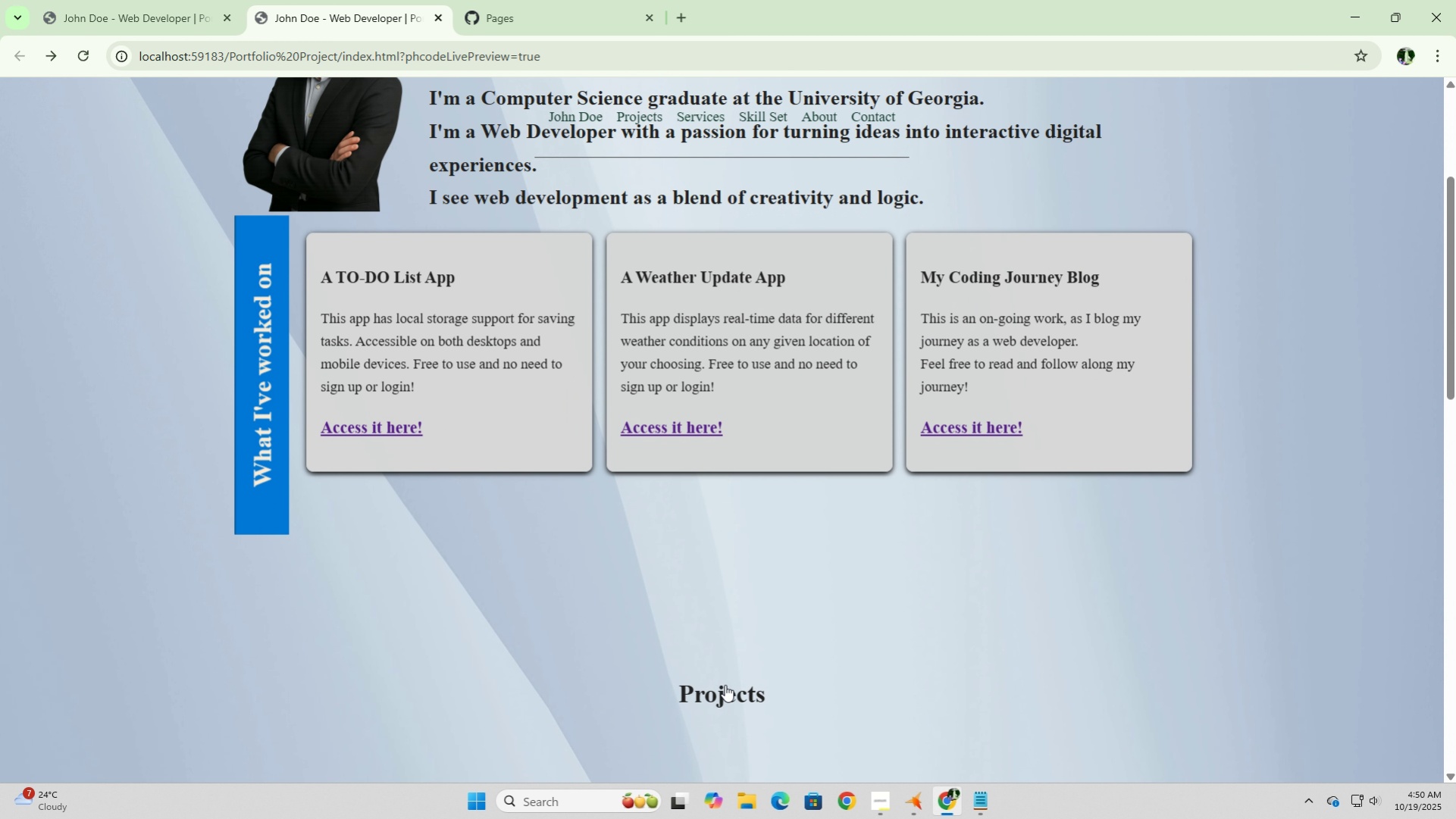 
left_click([725, 684])
 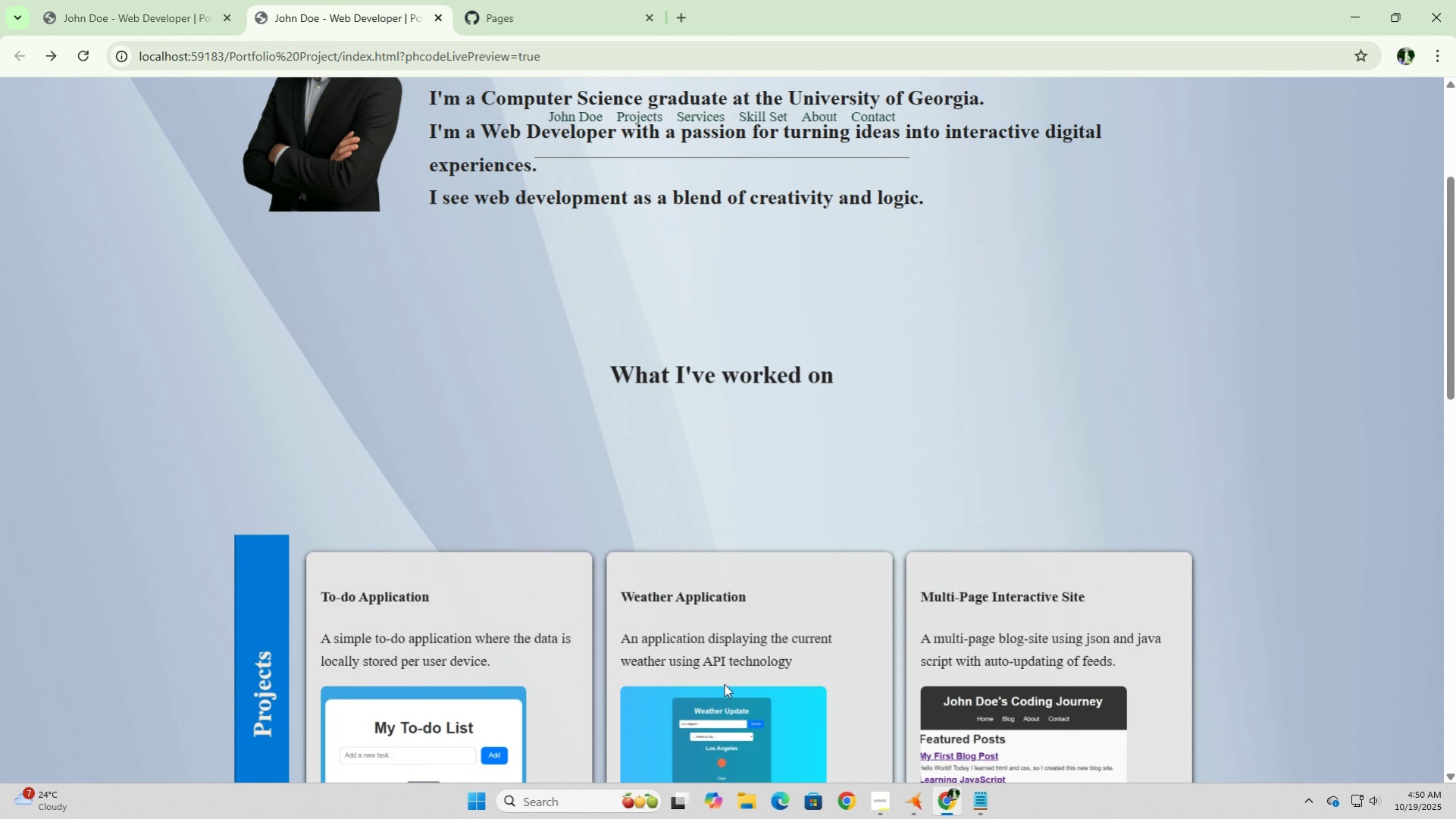 
scroll: coordinate [724, 683], scroll_direction: down, amount: 2.0
 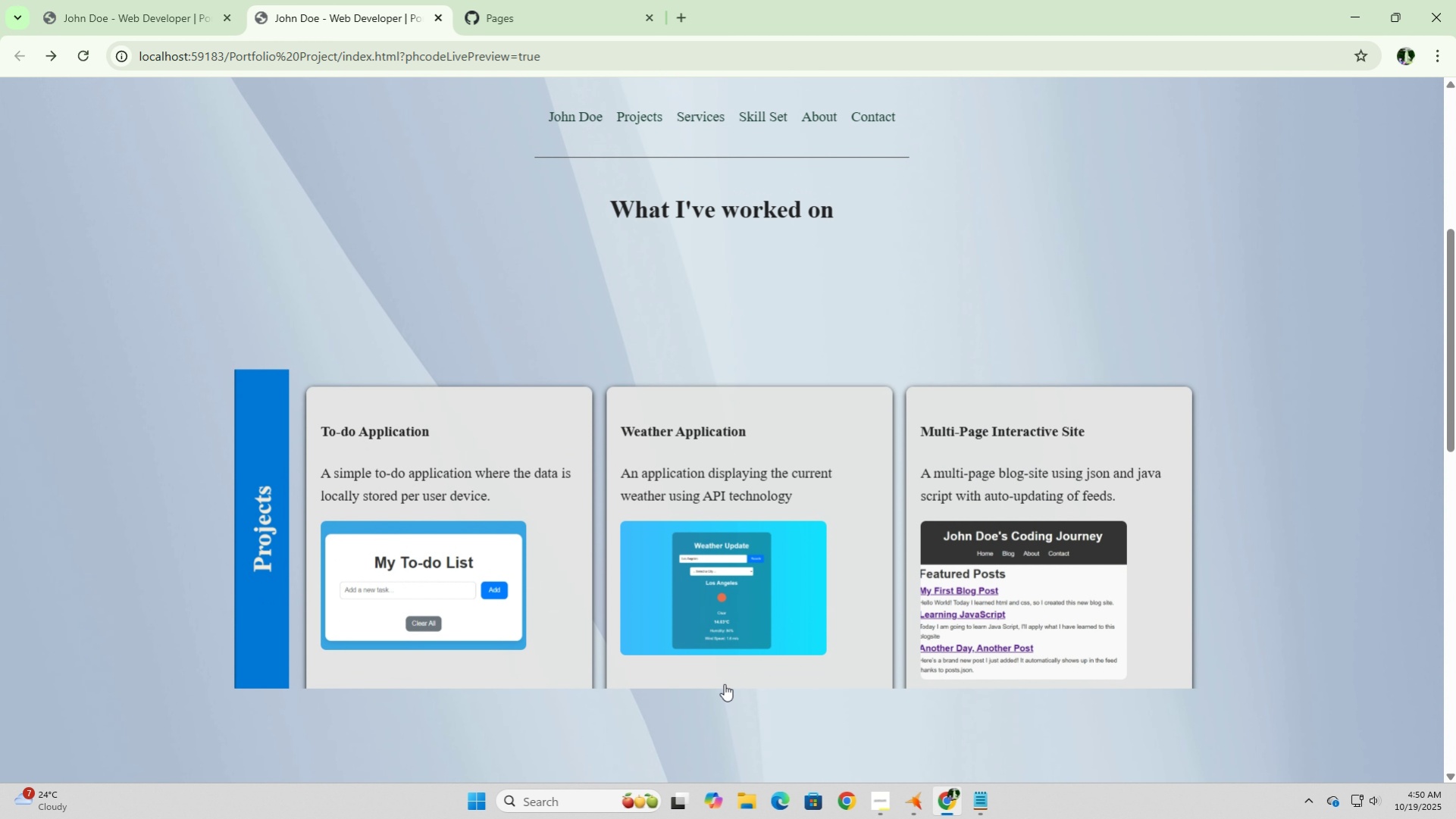 
scroll: coordinate [724, 683], scroll_direction: up, amount: 3.0
 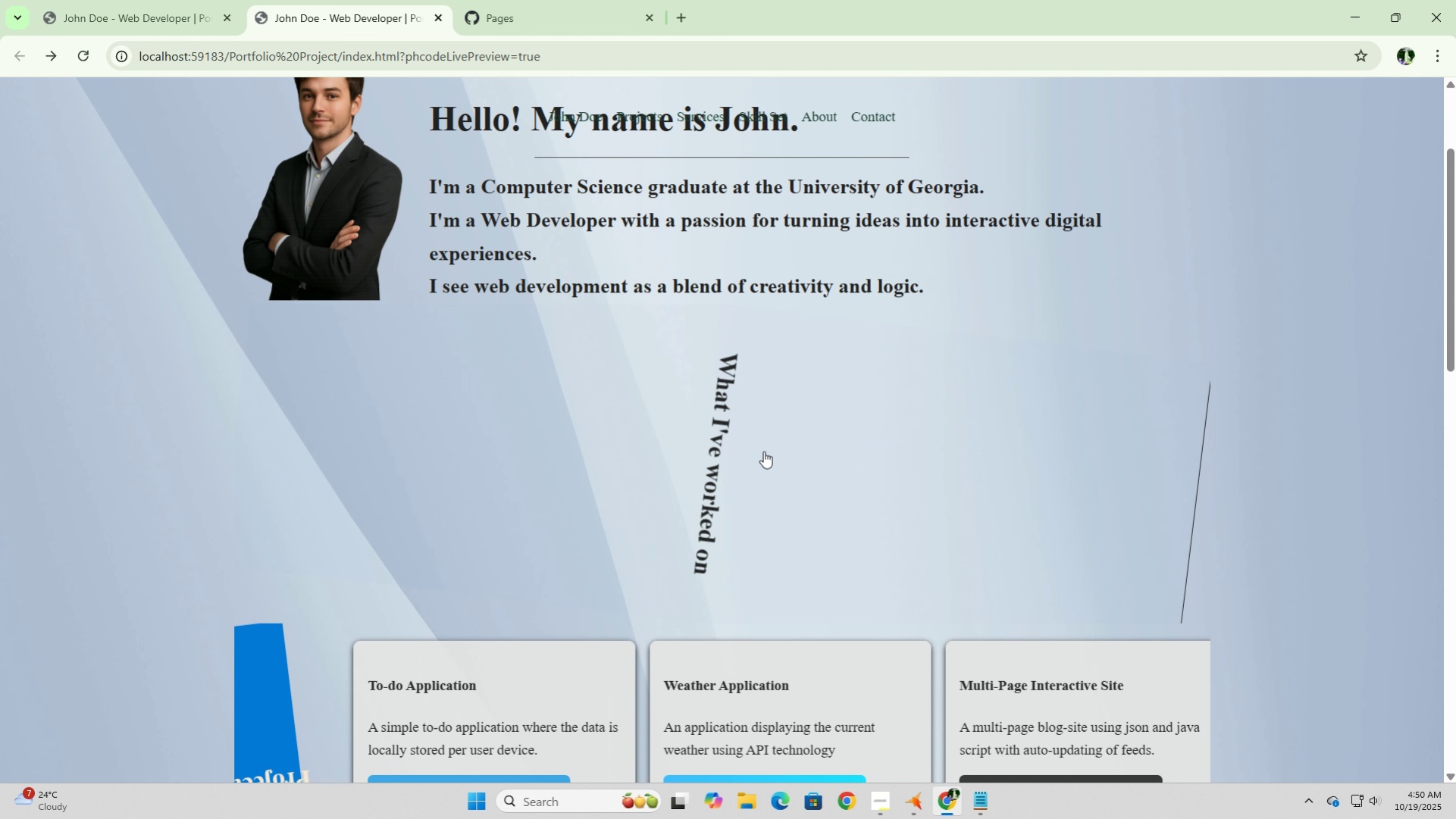 
left_click([763, 451])
 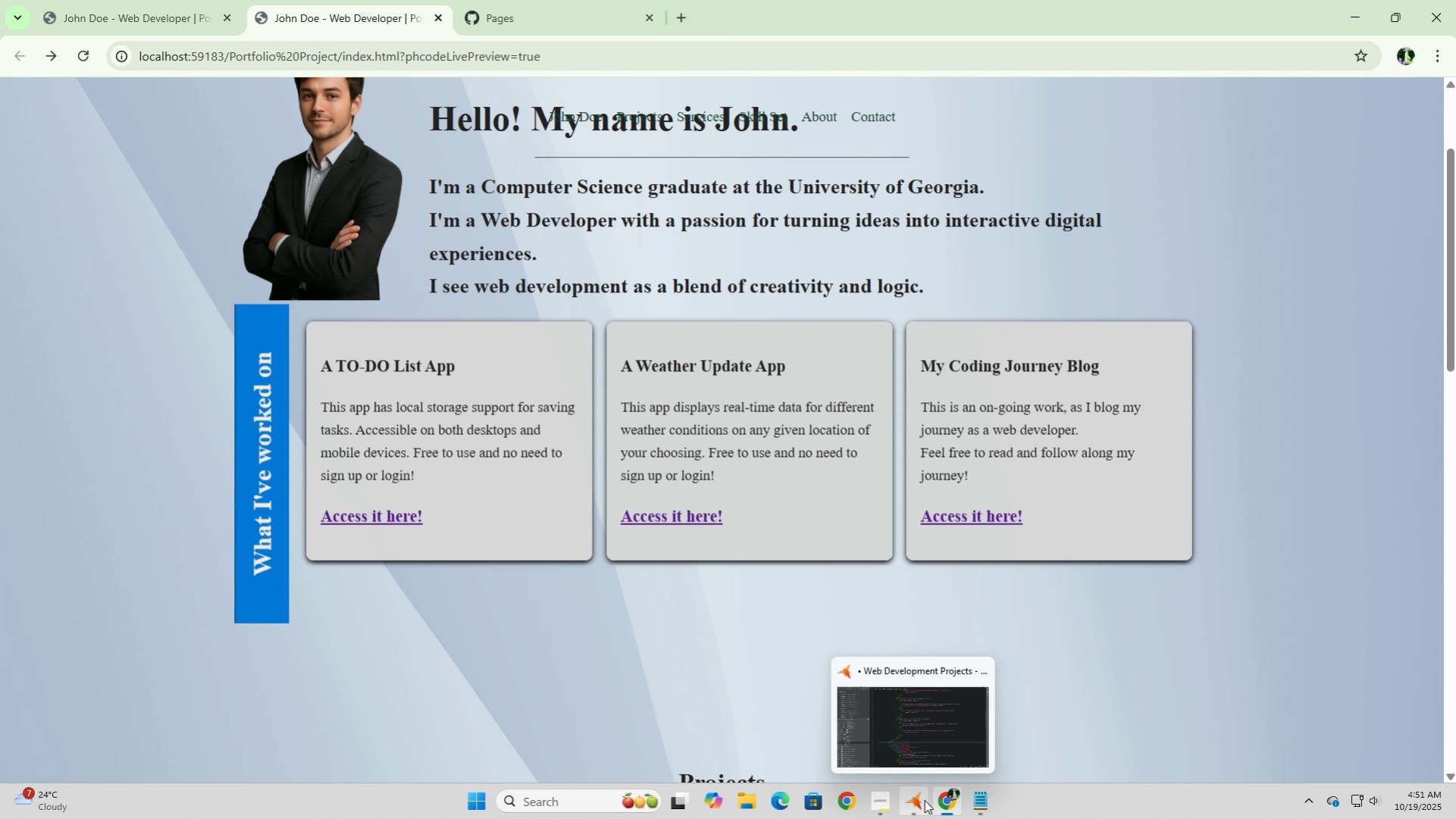 
left_click([924, 799])
 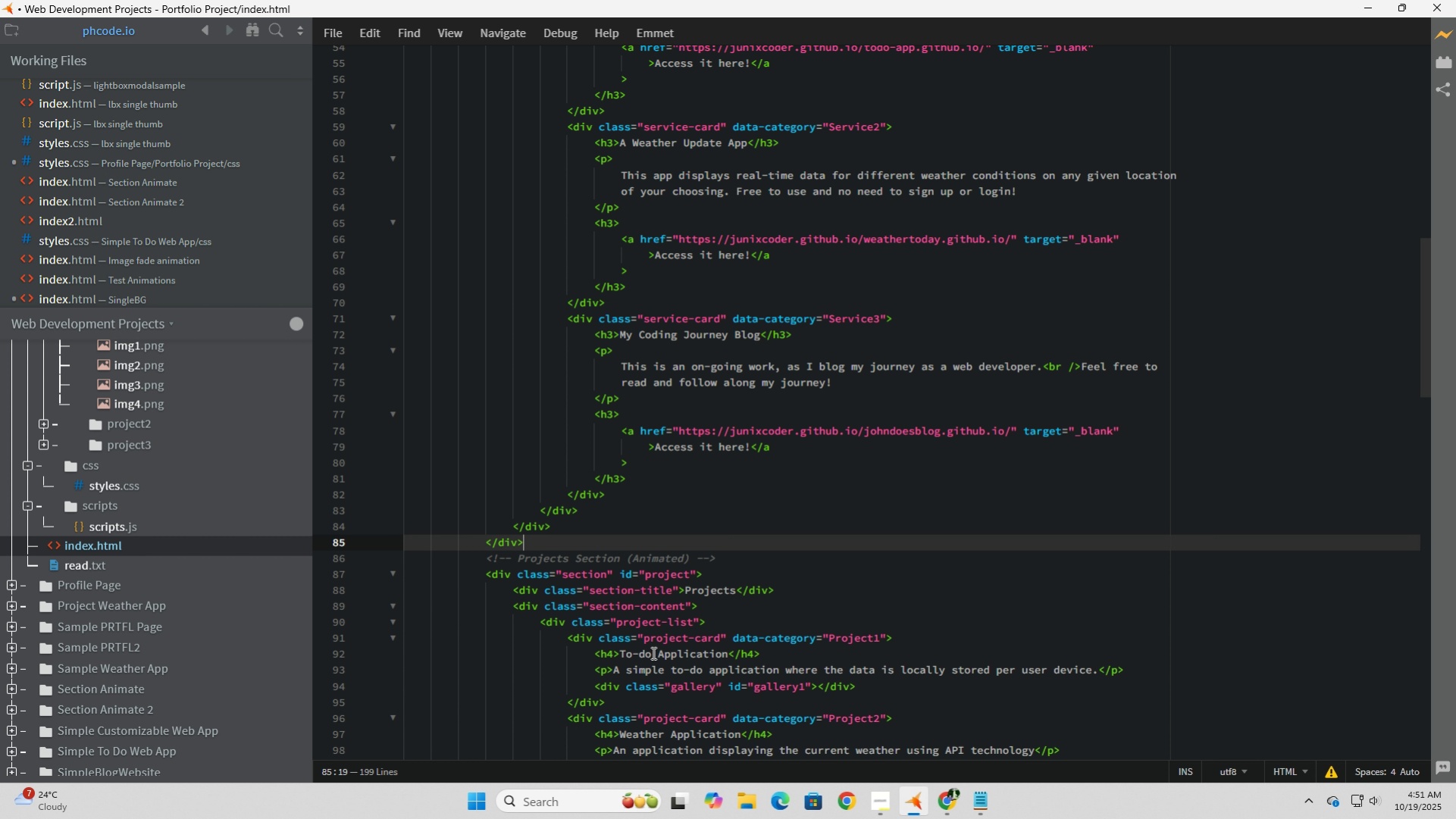 
scroll: coordinate [652, 652], scroll_direction: up, amount: 5.0
 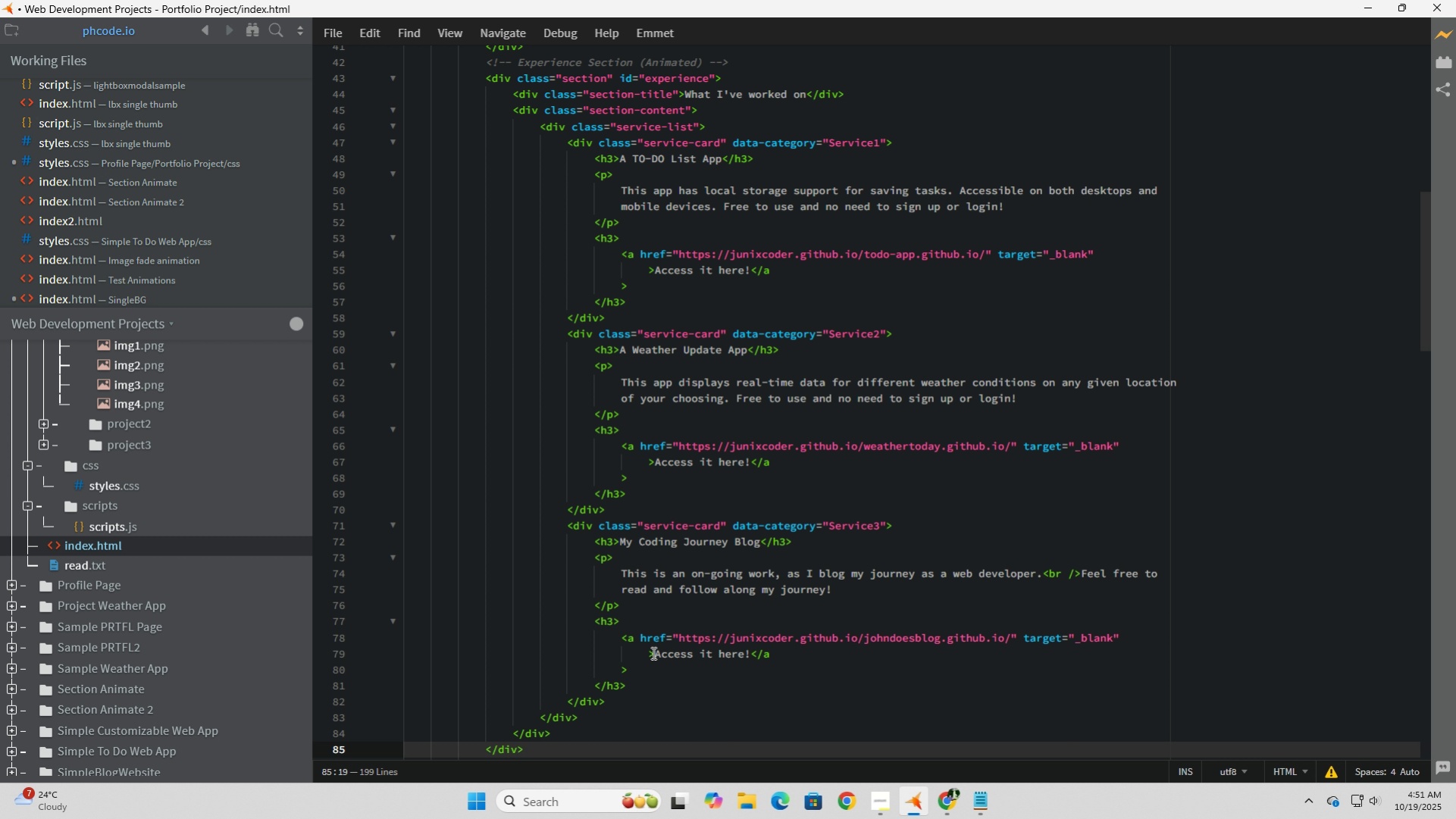 
scroll: coordinate [652, 652], scroll_direction: down, amount: 3.0
 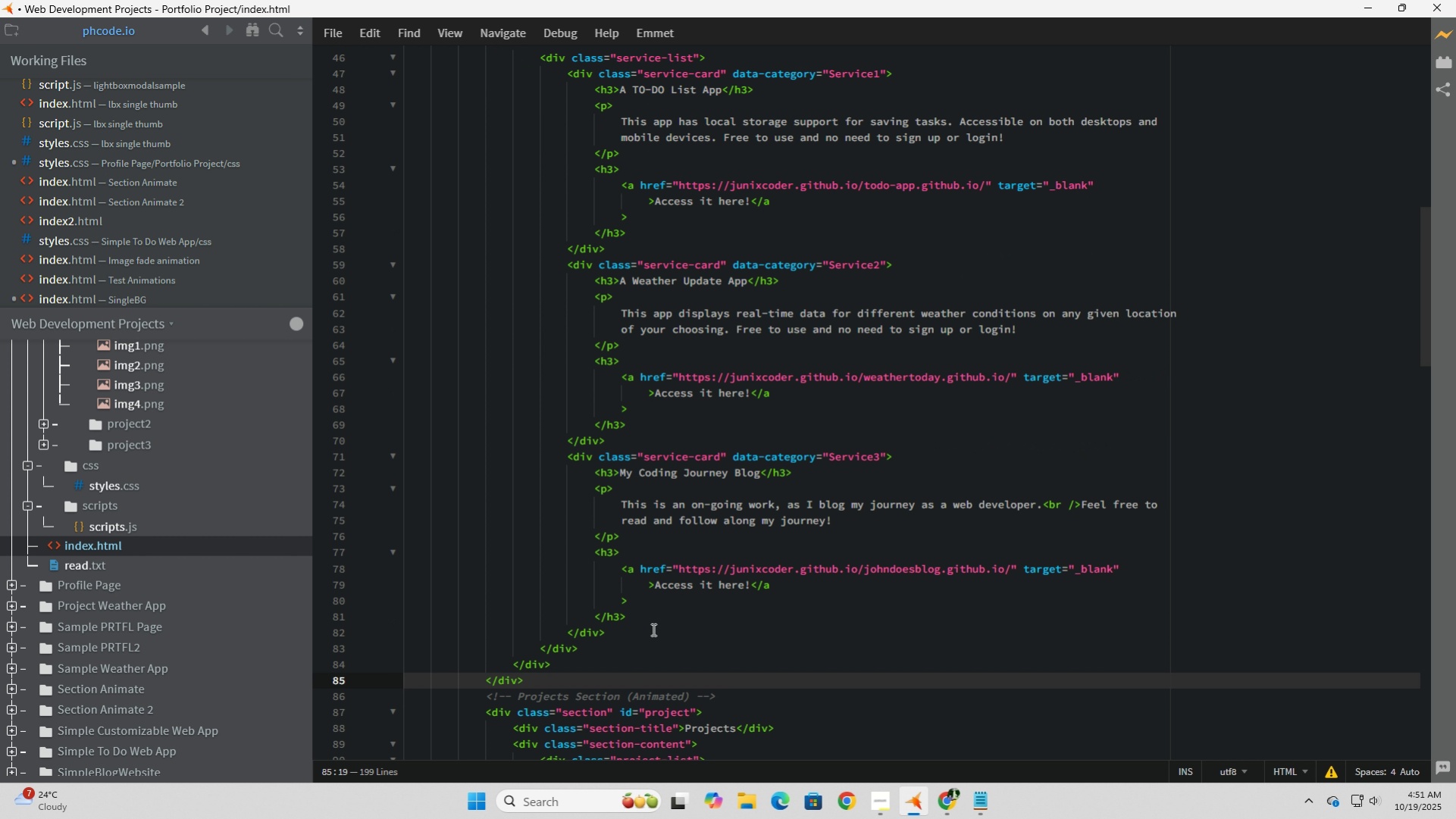 
left_click([651, 630])
 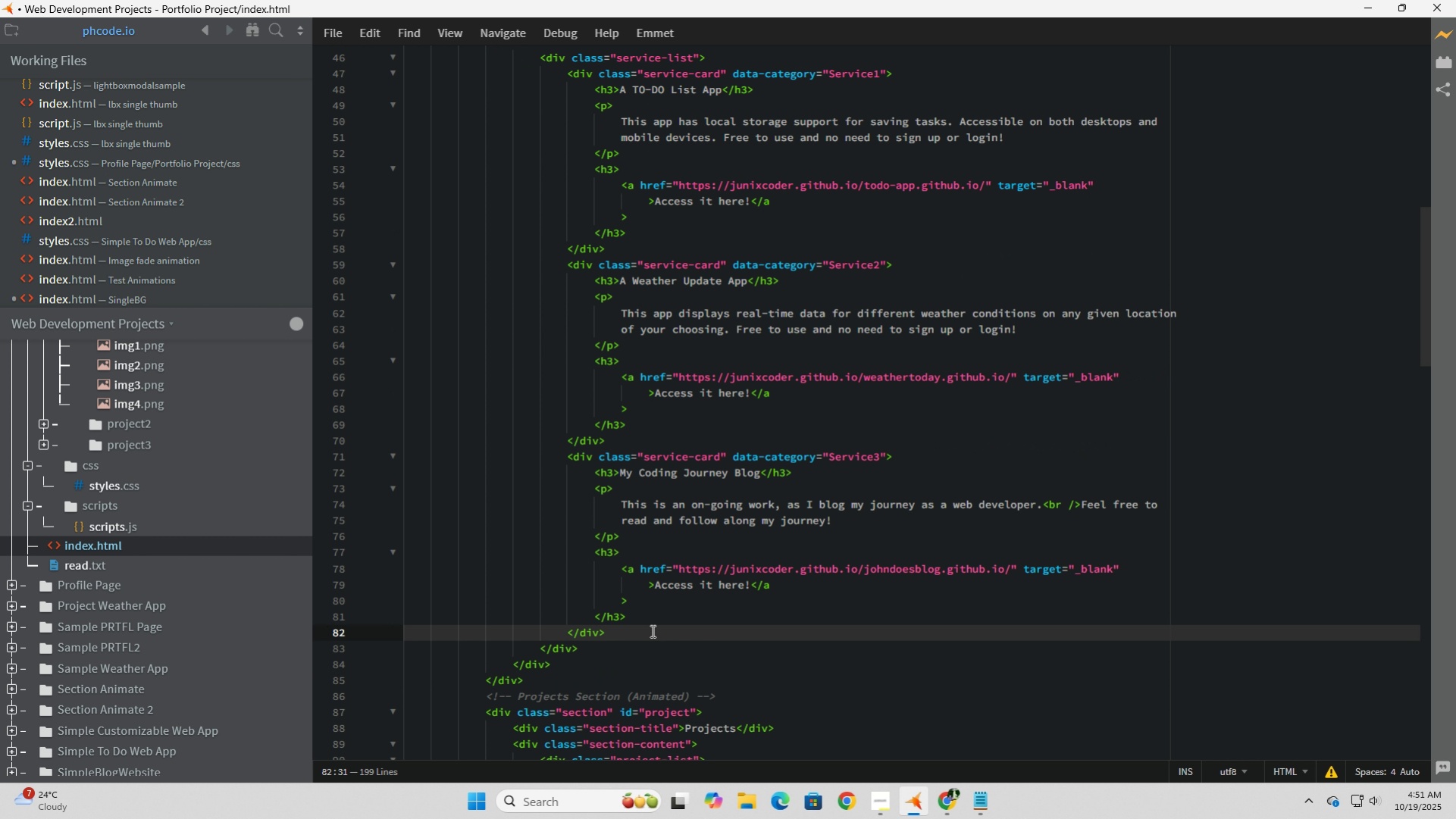 
wait(7.13)
 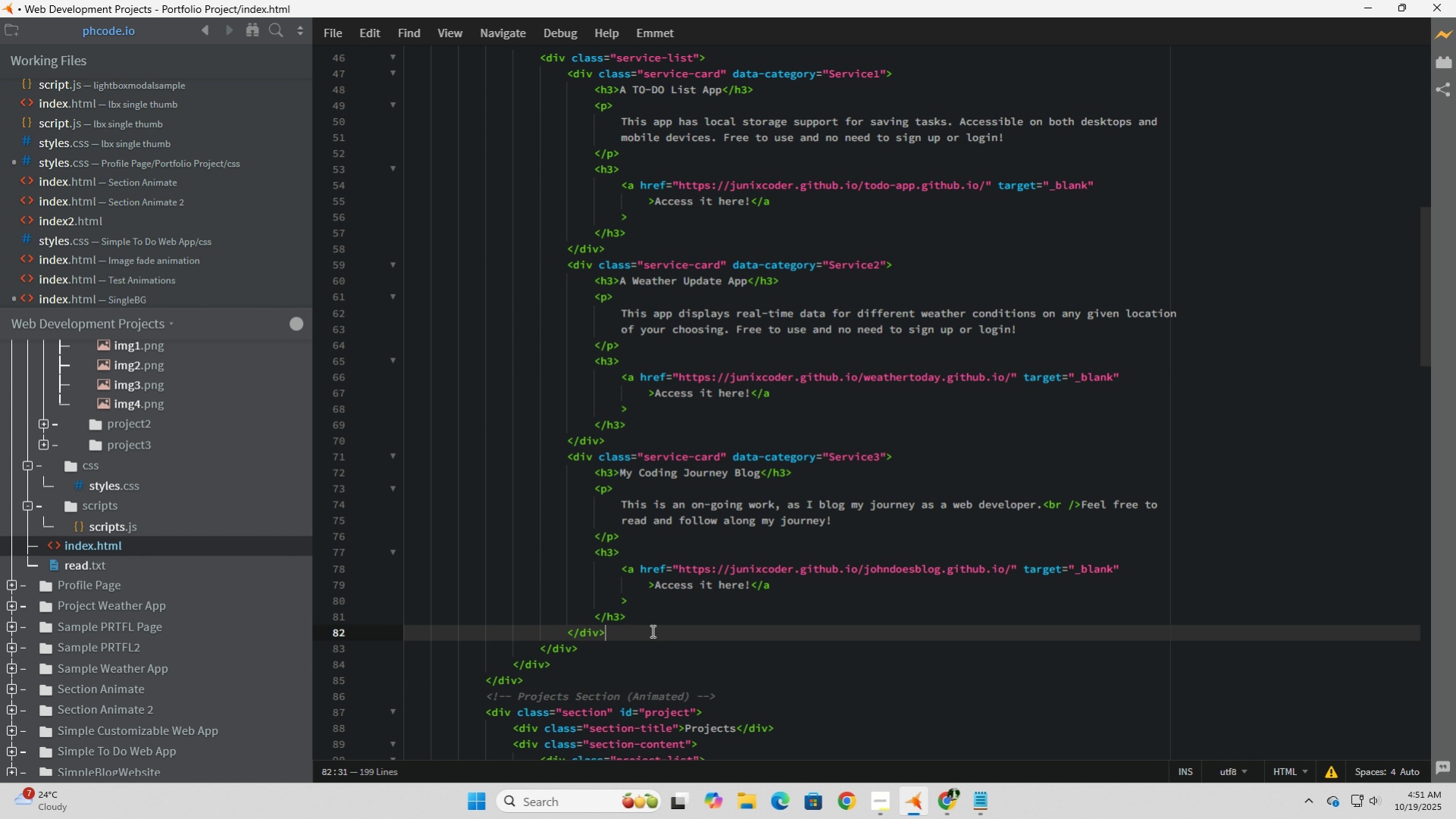 
key(Enter)
 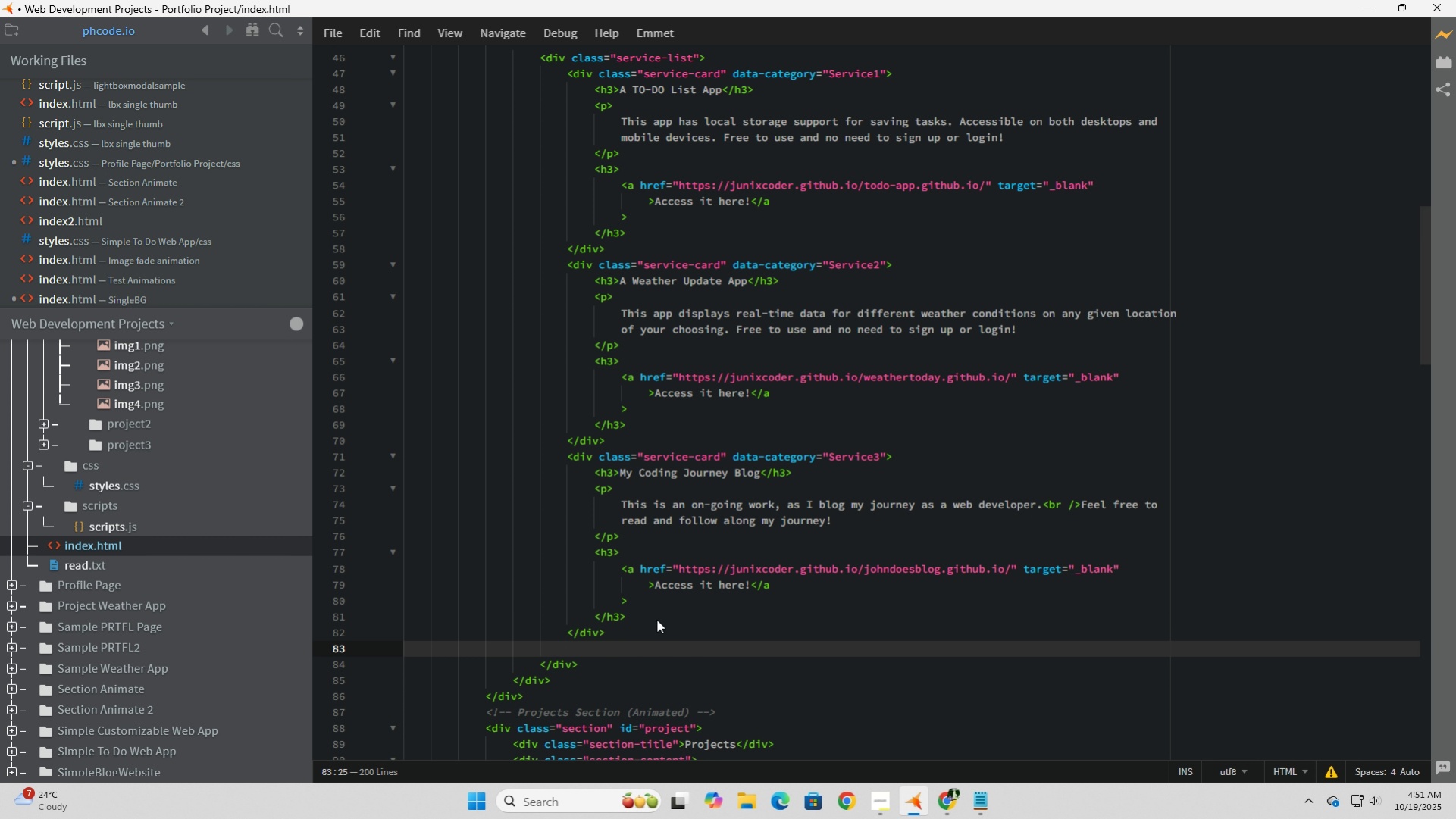 
type(<div>)
 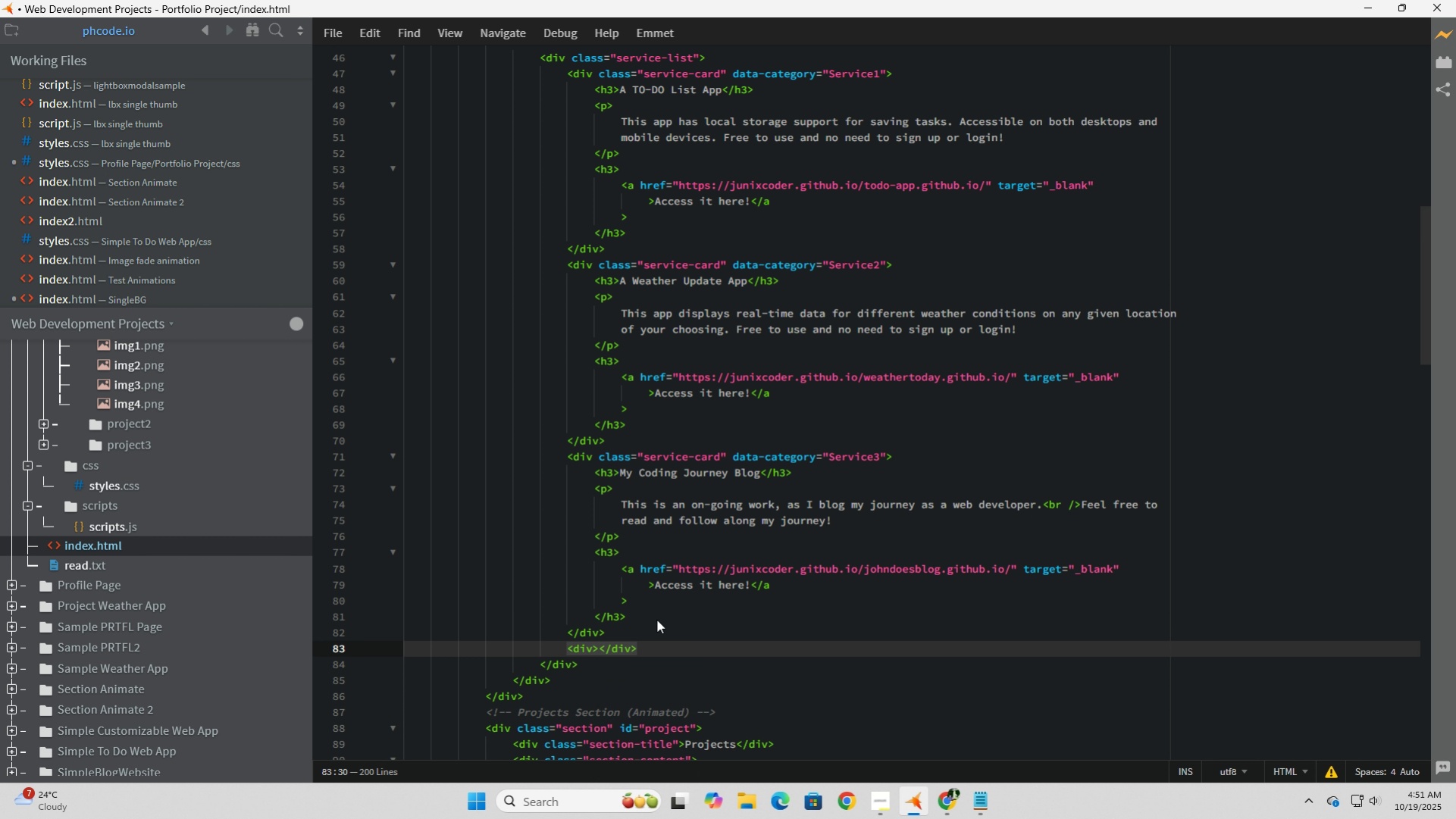 
key(ArrowLeft)
 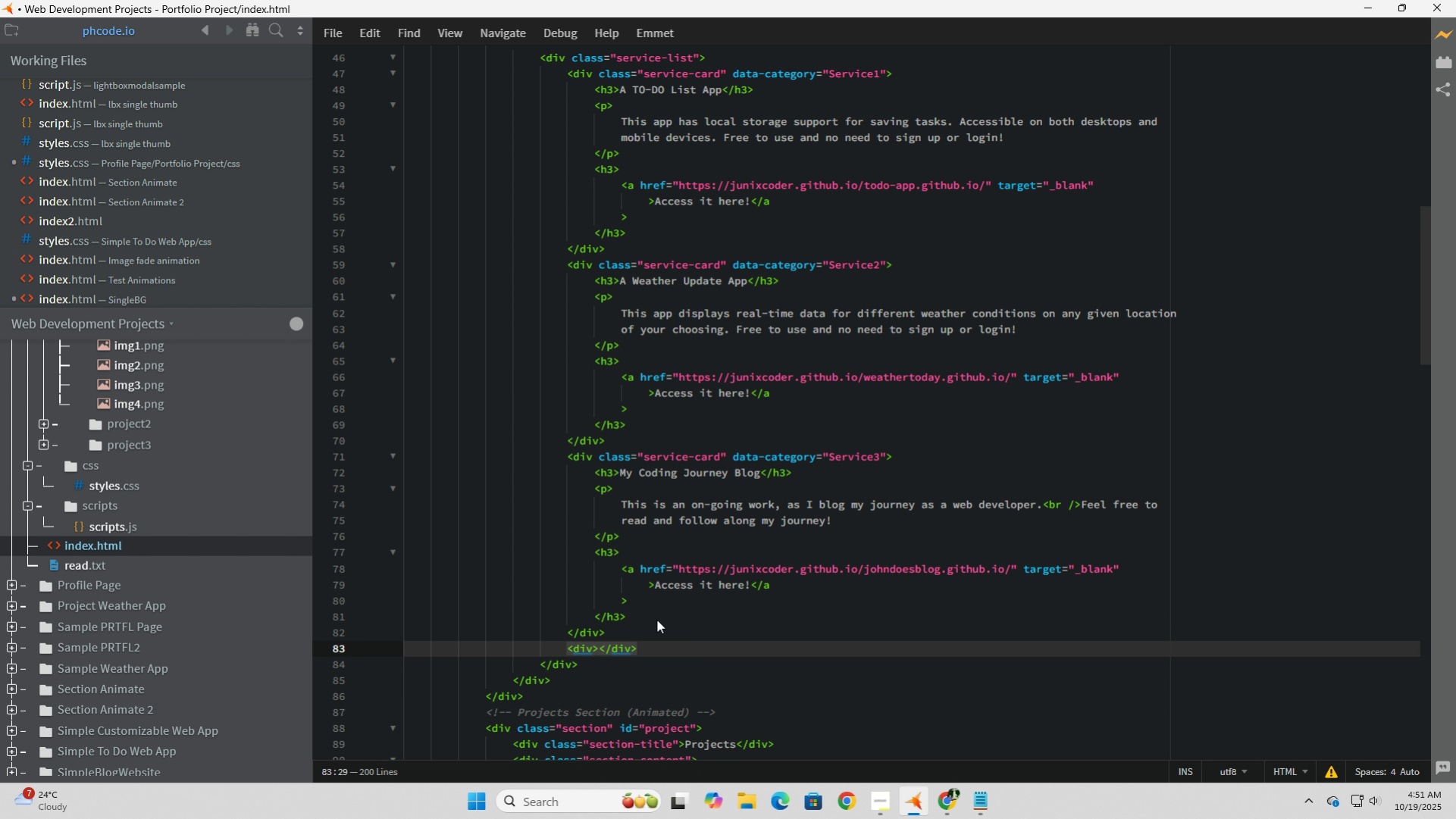 
type( class=)
 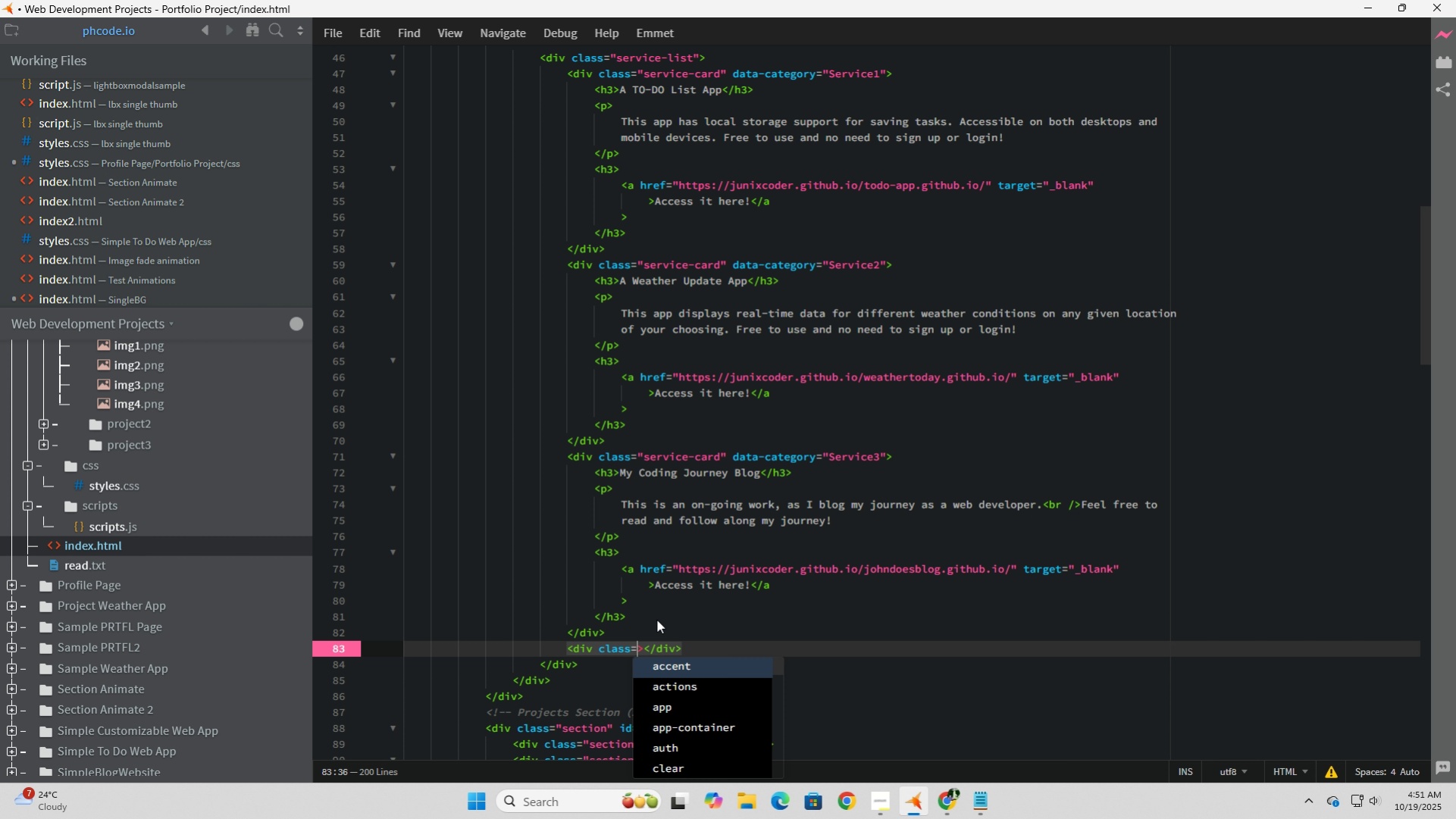 
key(Backspace)
 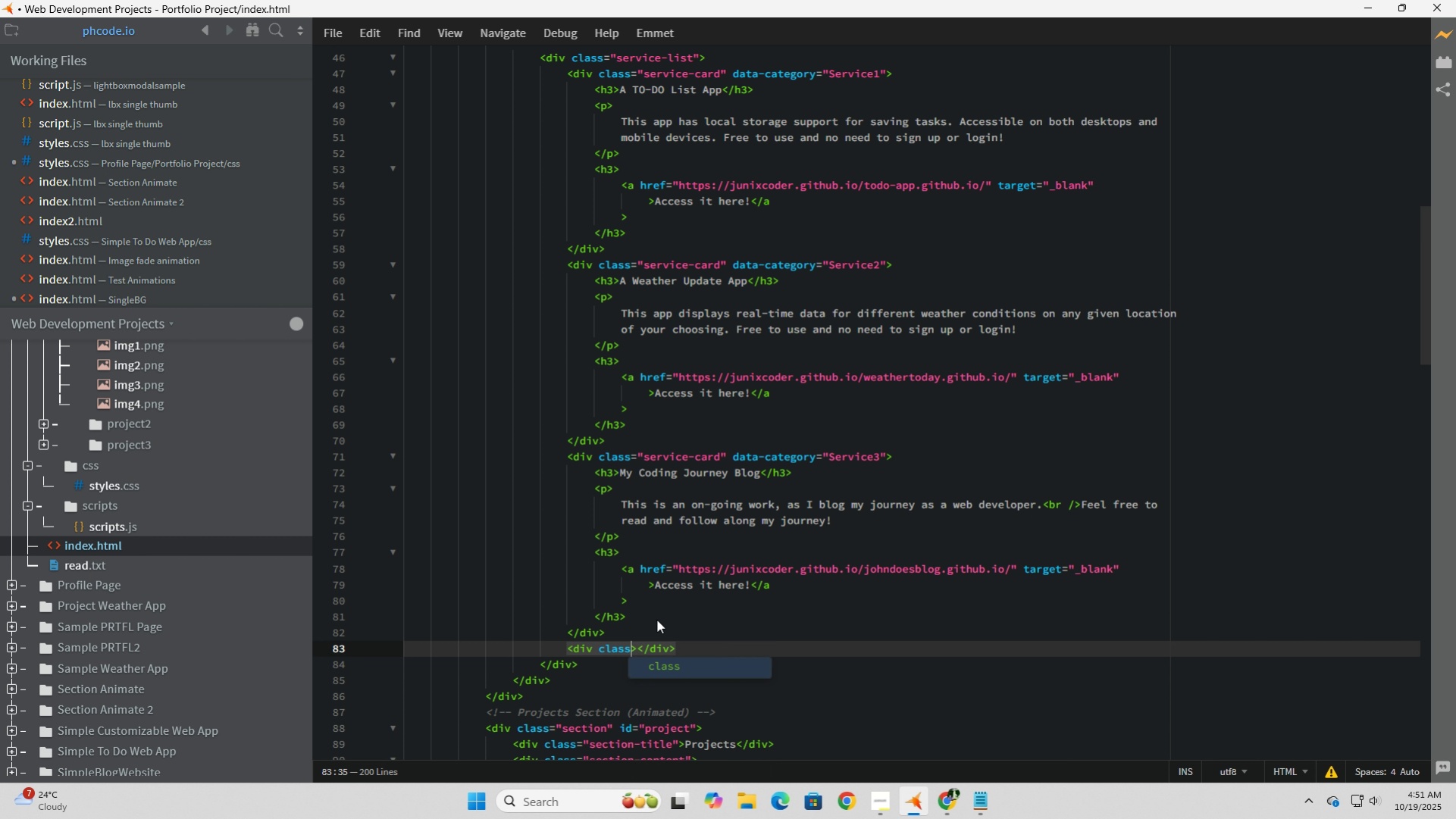 
key(Backspace)
 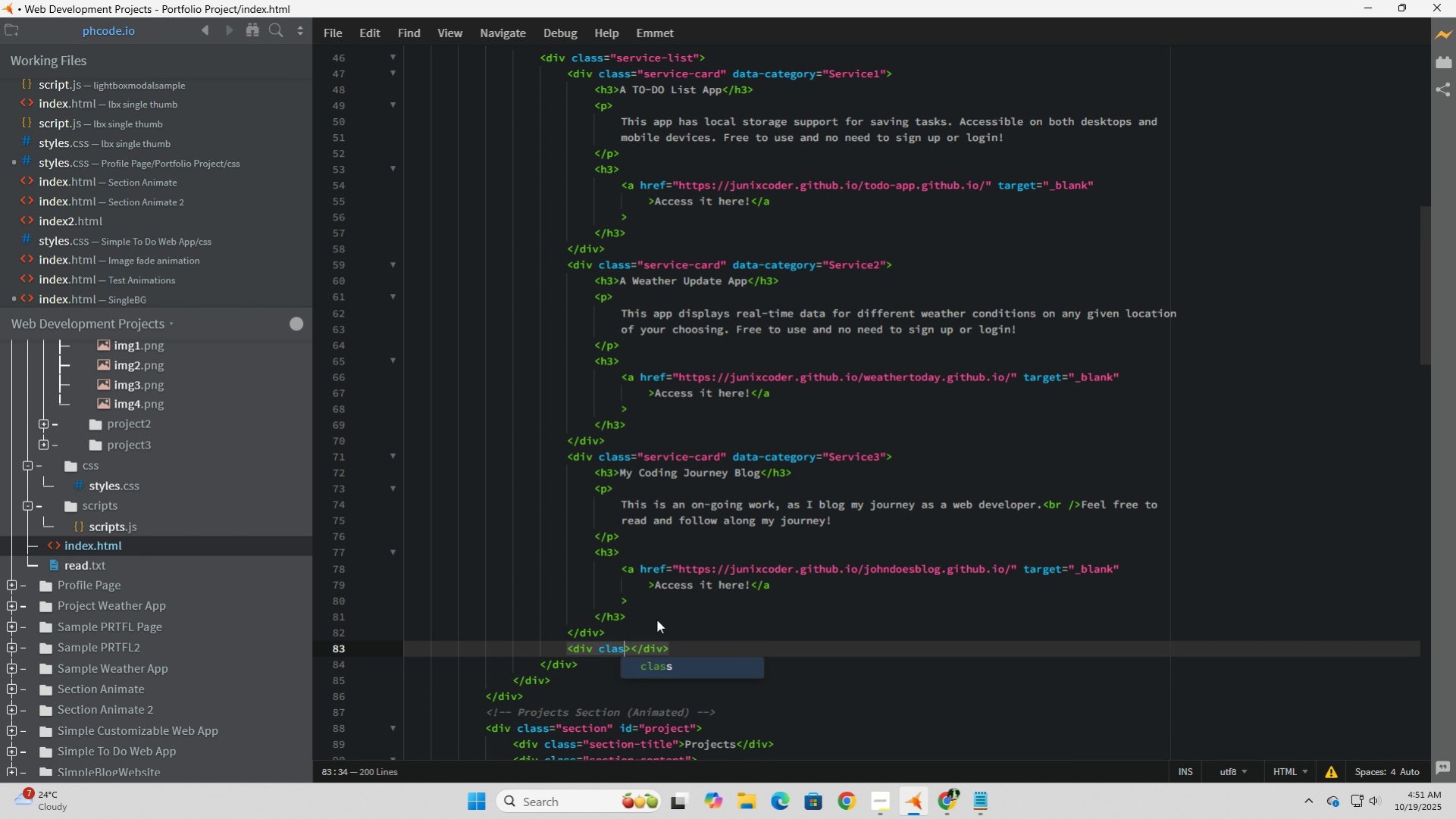 
key(Backspace)
 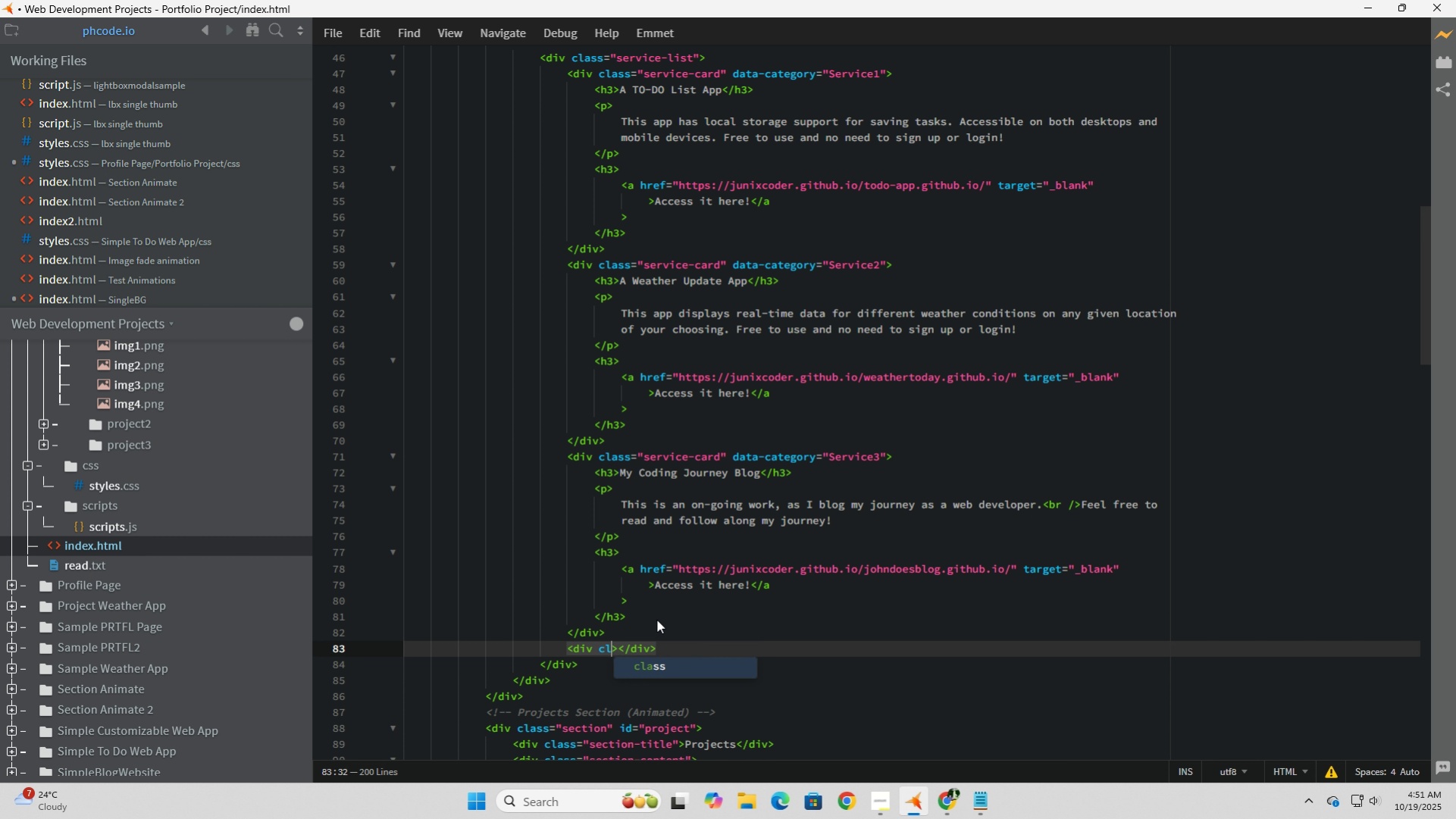 
key(Backspace)
 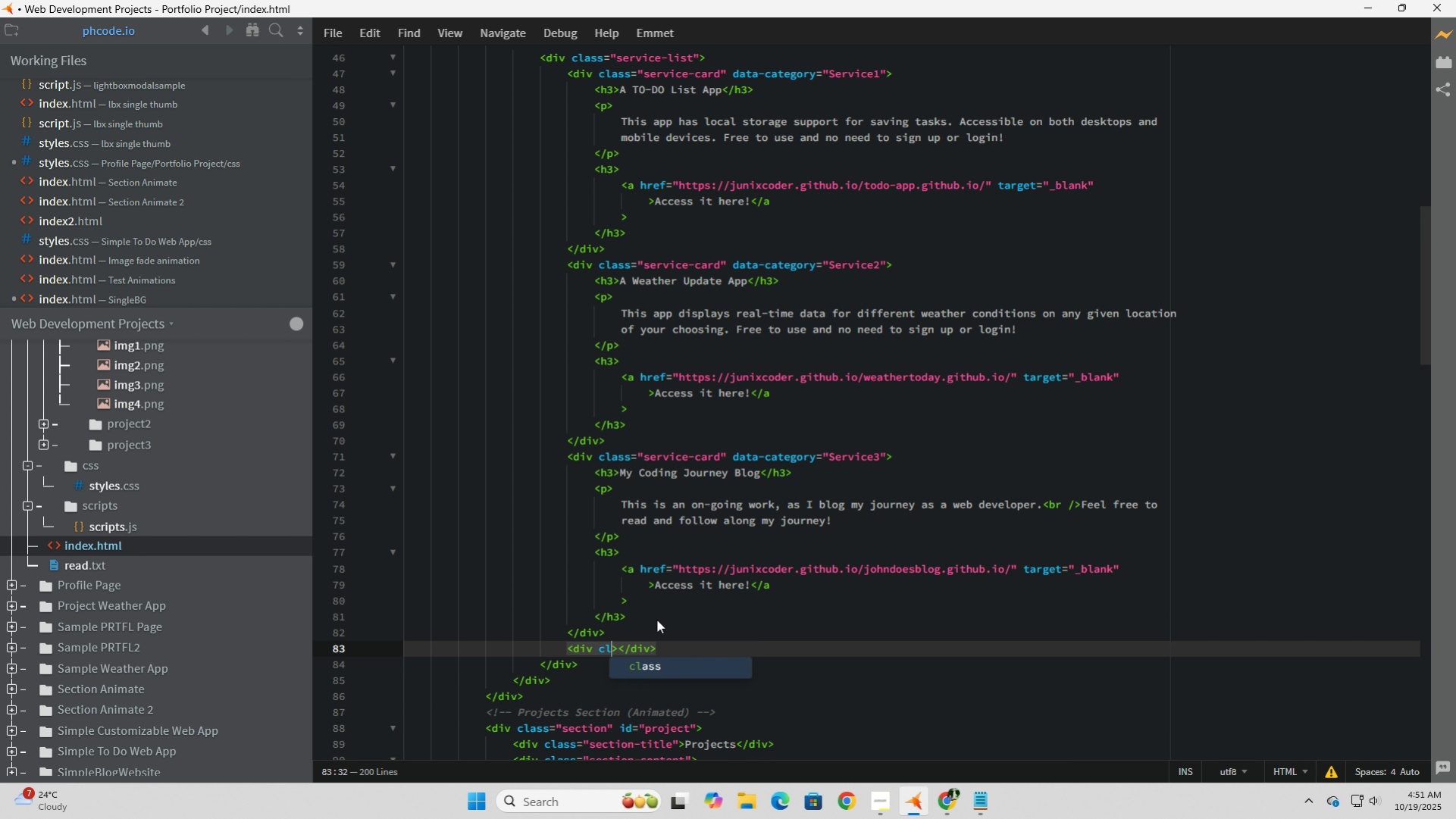 
key(Backspace)
 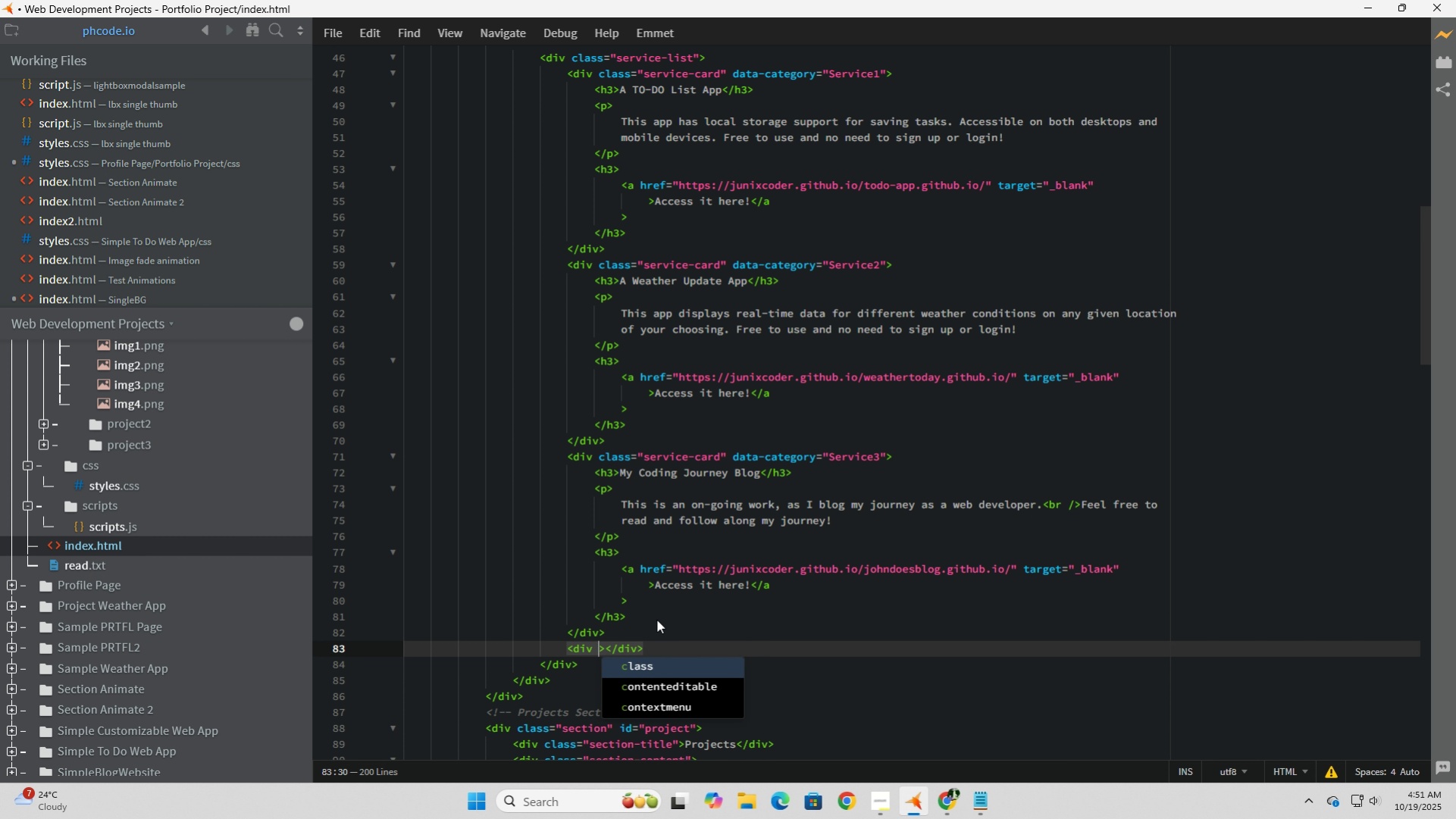 
key(Backspace)
 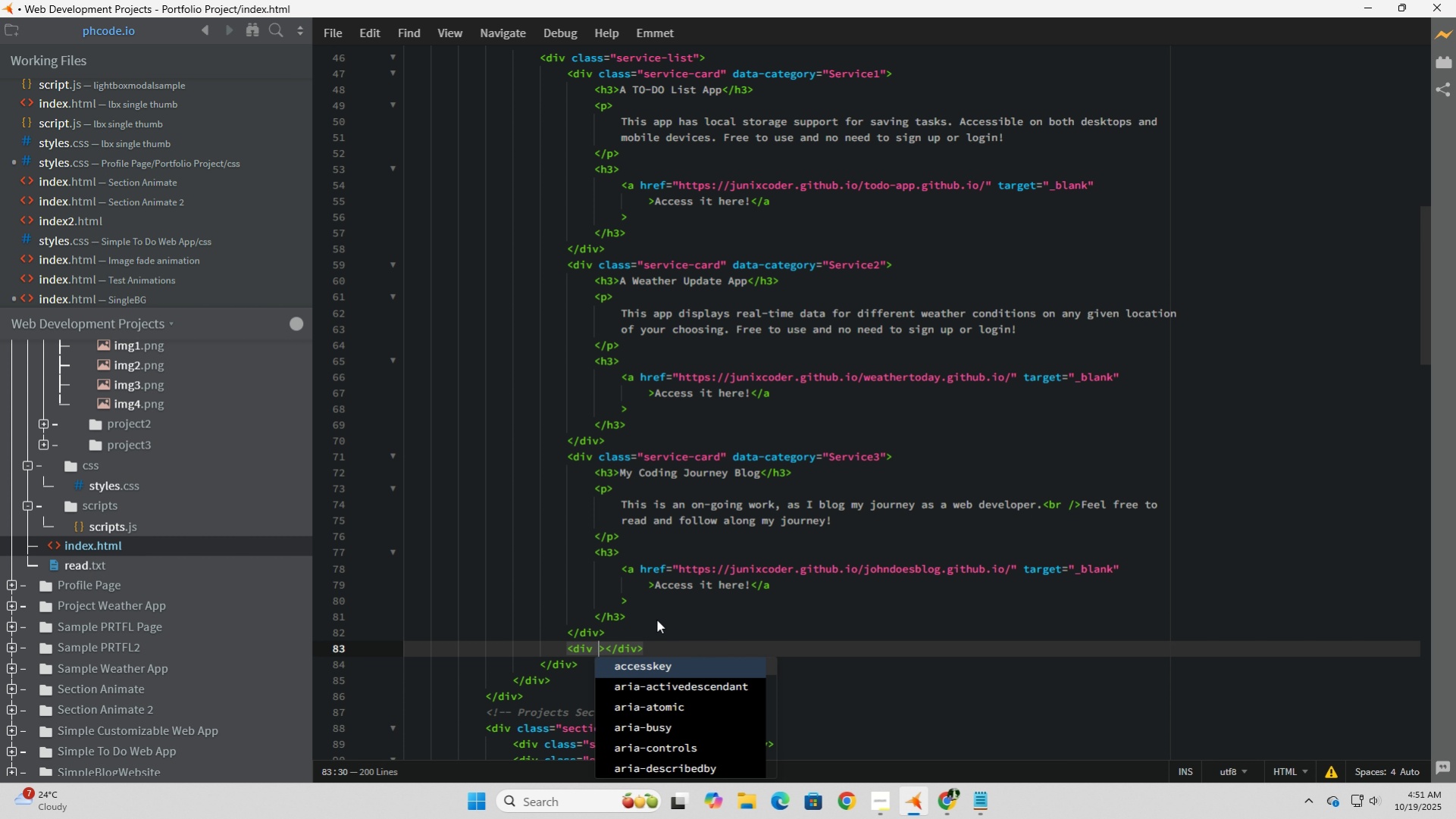 
key(Backspace)
 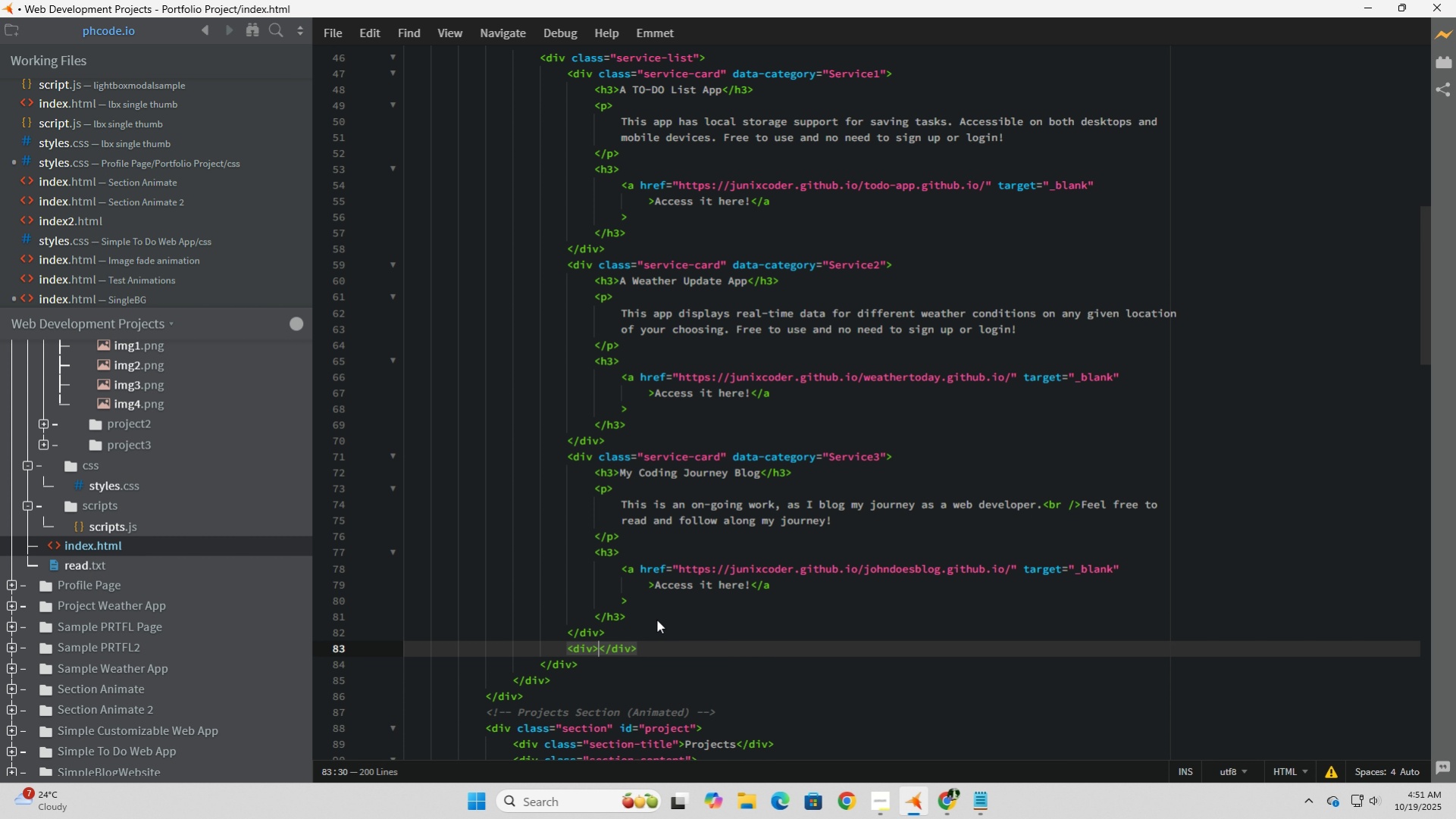 
key(ArrowRight)
 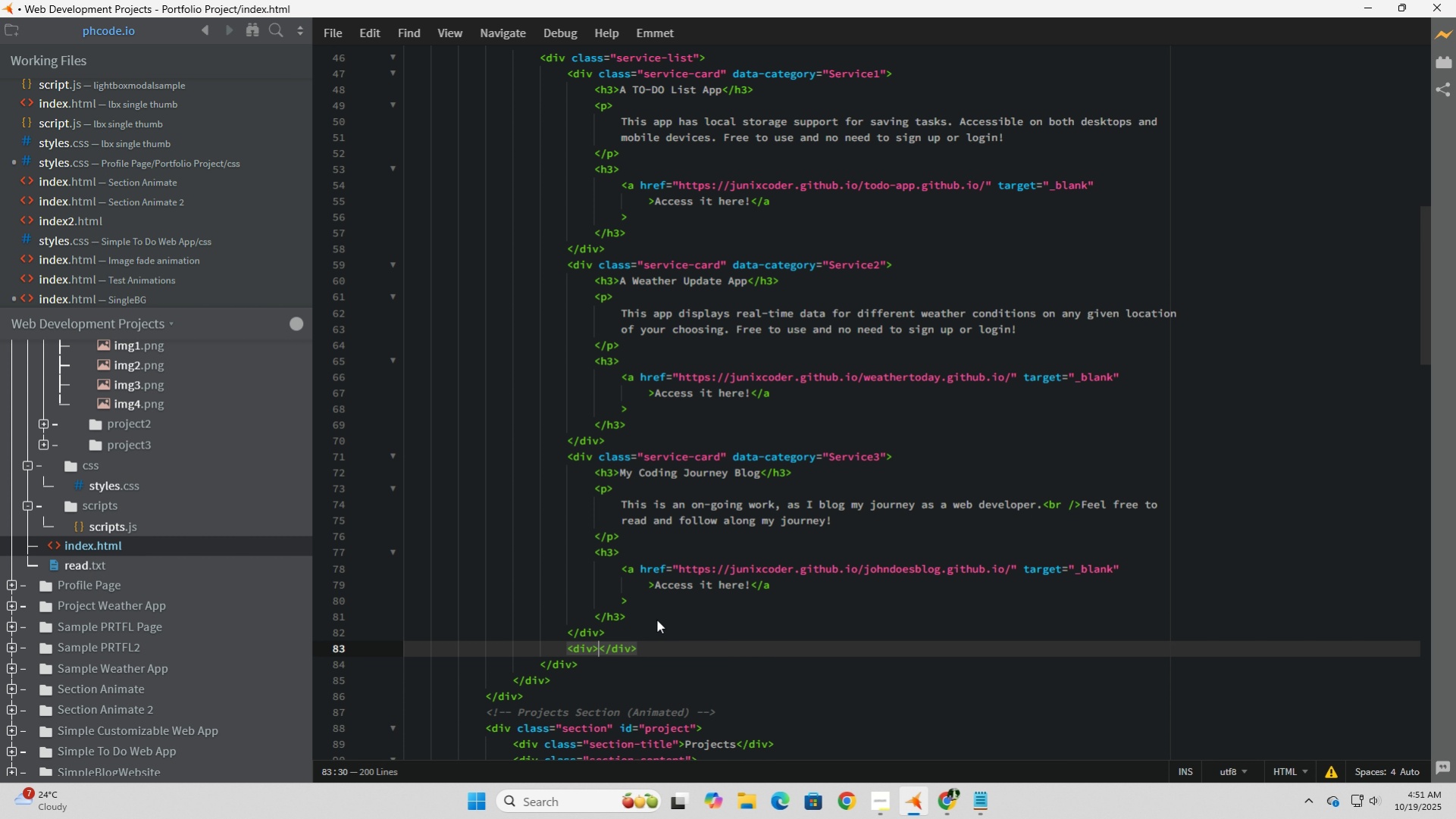 
type(Test Text)
 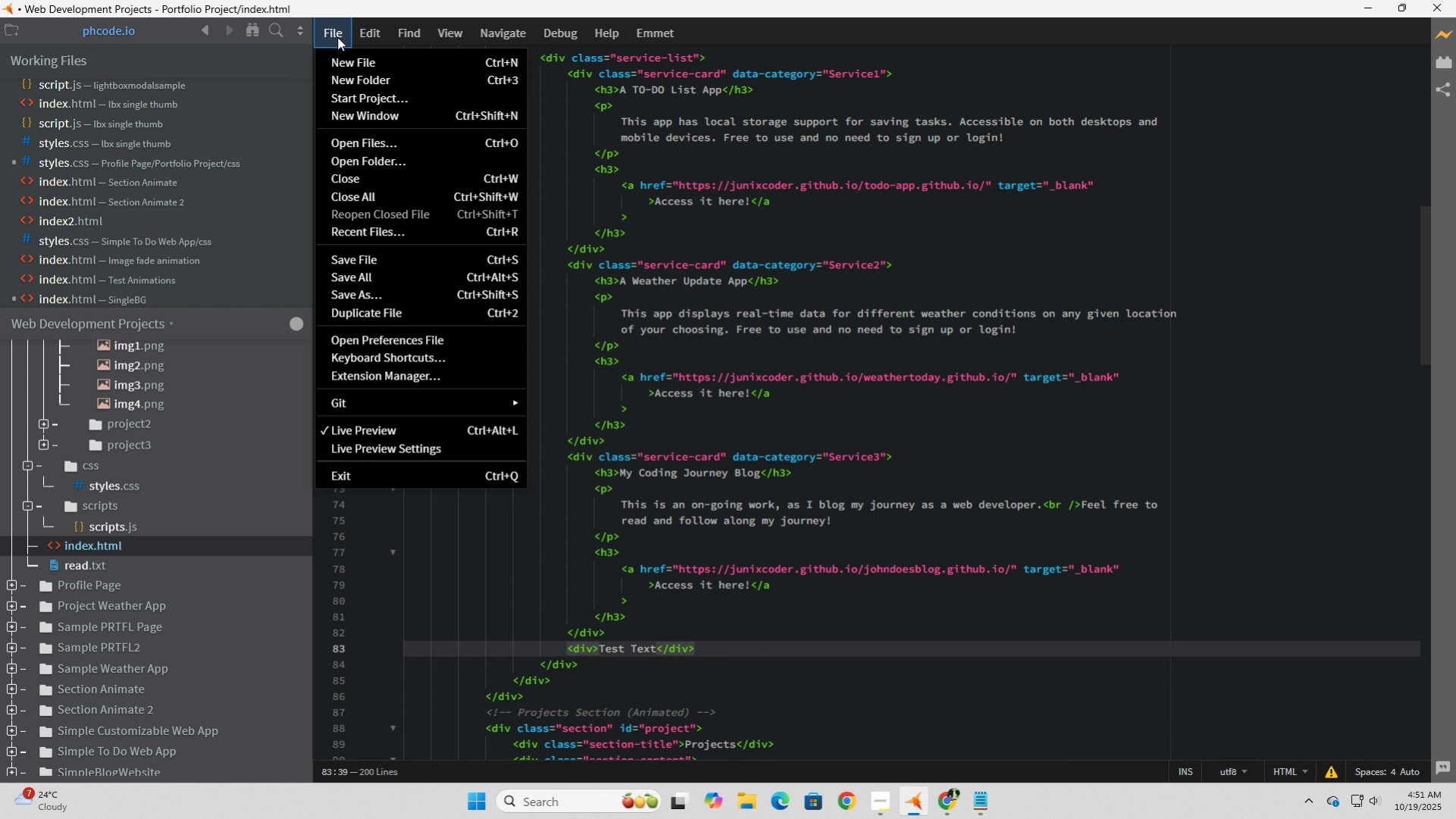 
left_click([337, 37])
 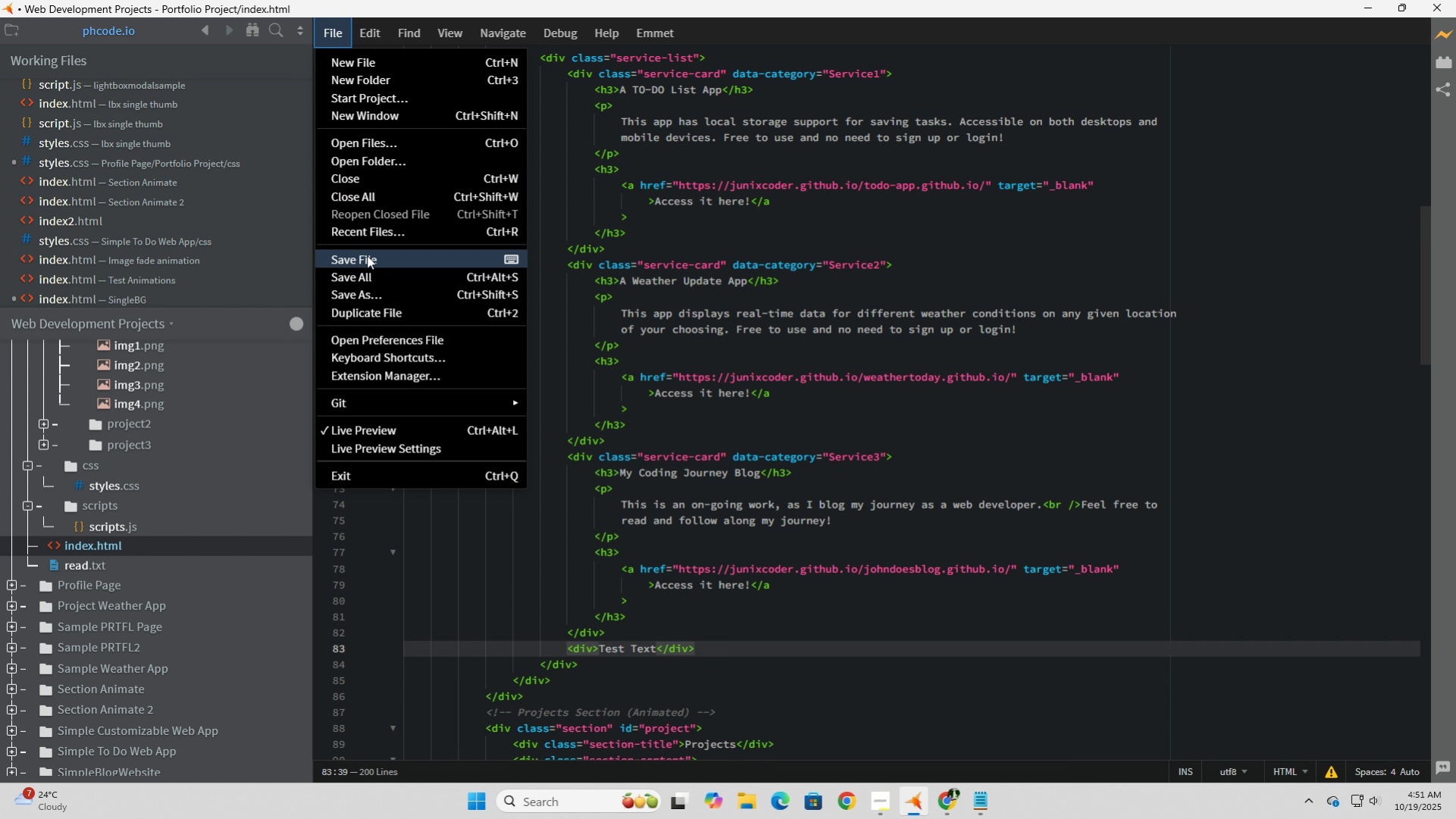 
left_click([368, 256])
 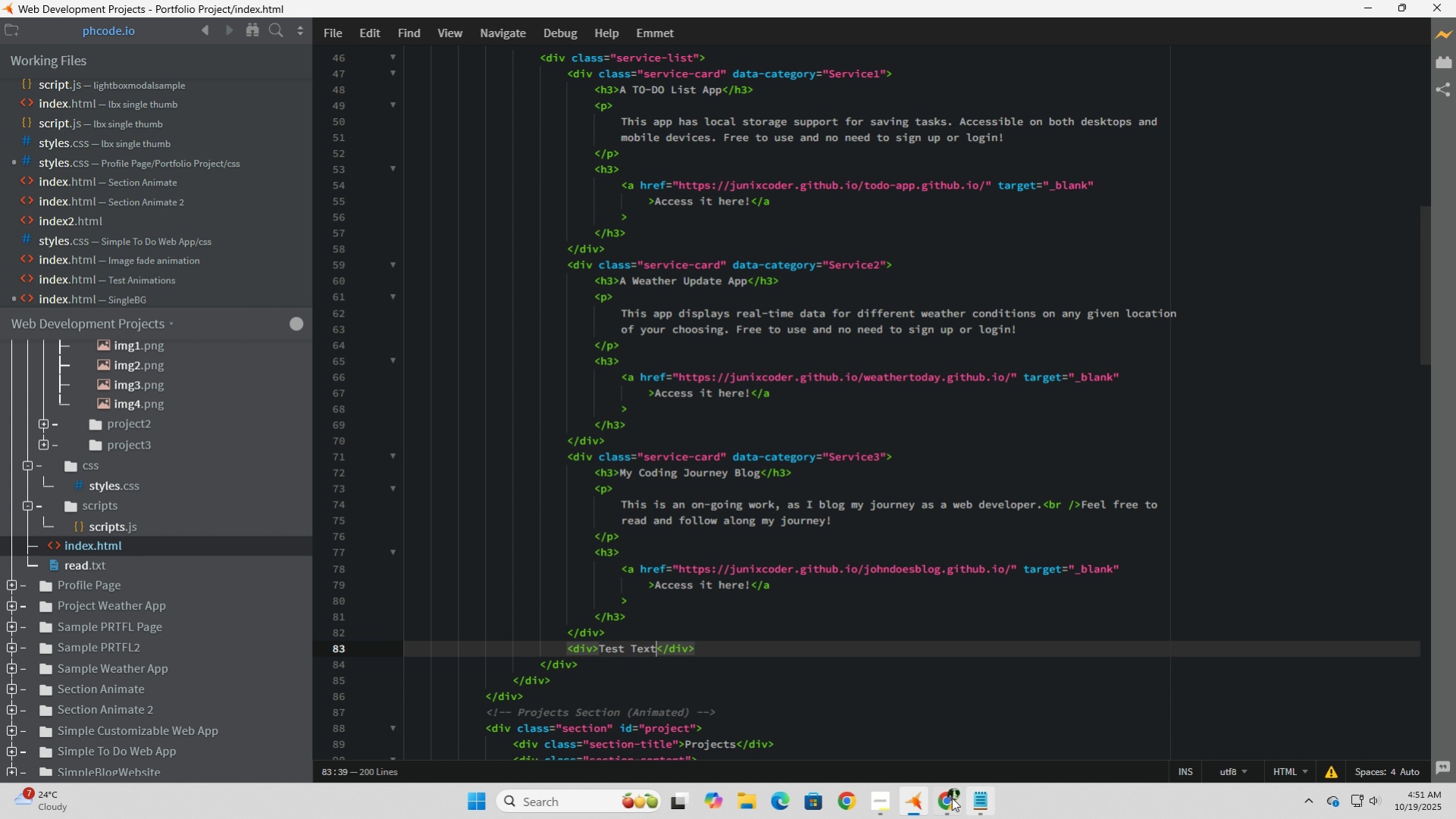 
left_click([949, 795])
 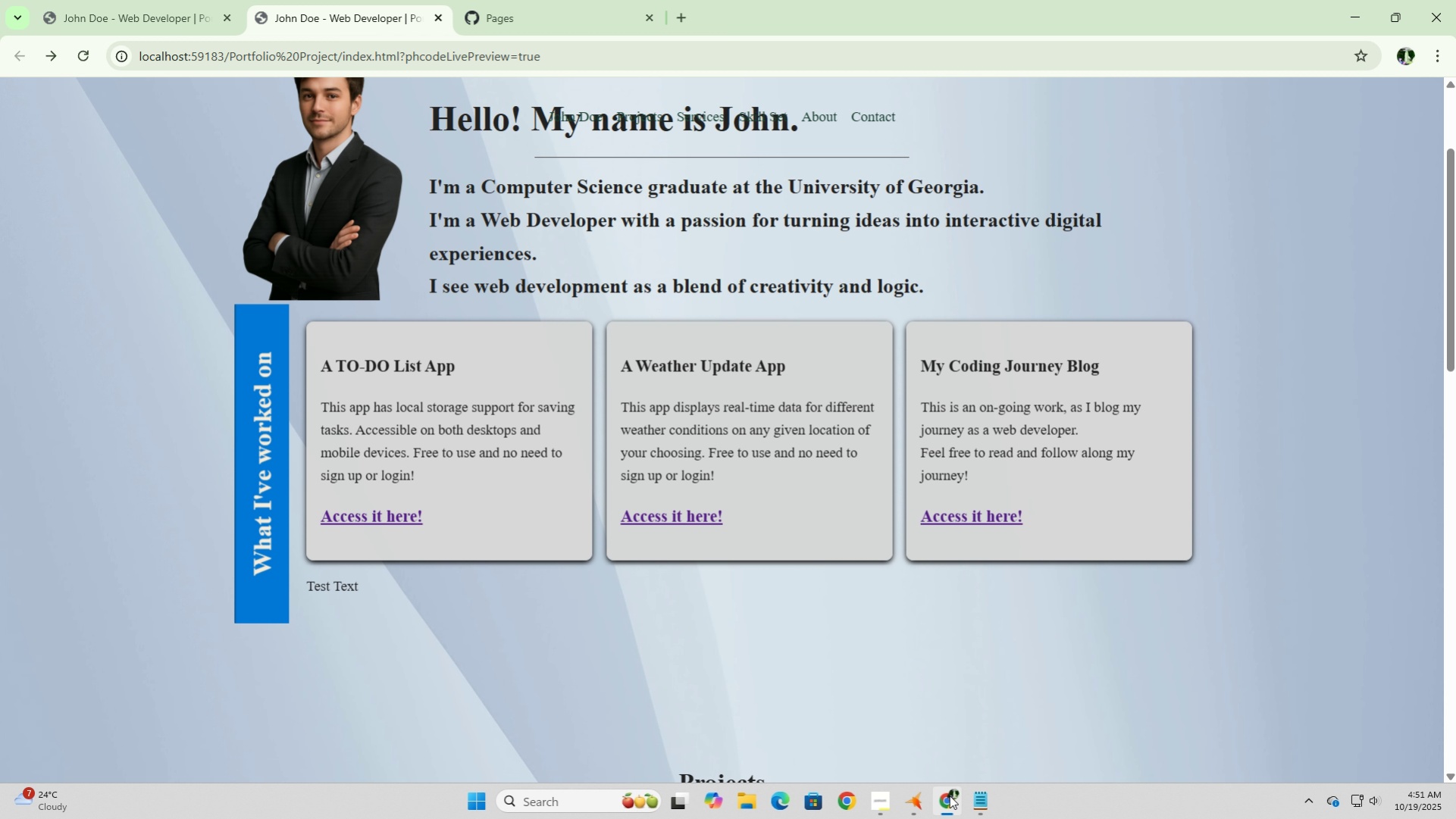 
wait(13.69)
 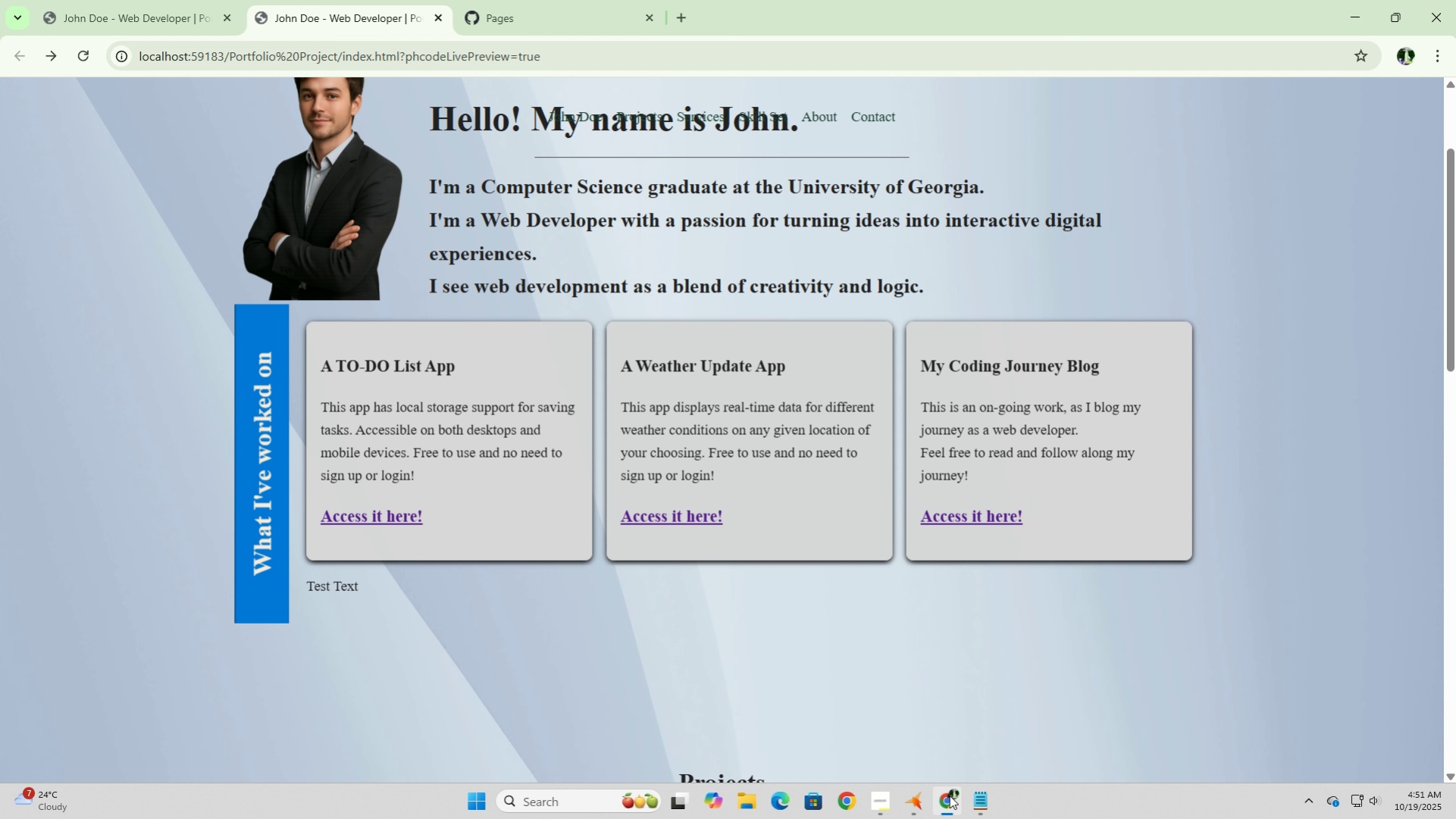 
left_click([949, 795])
 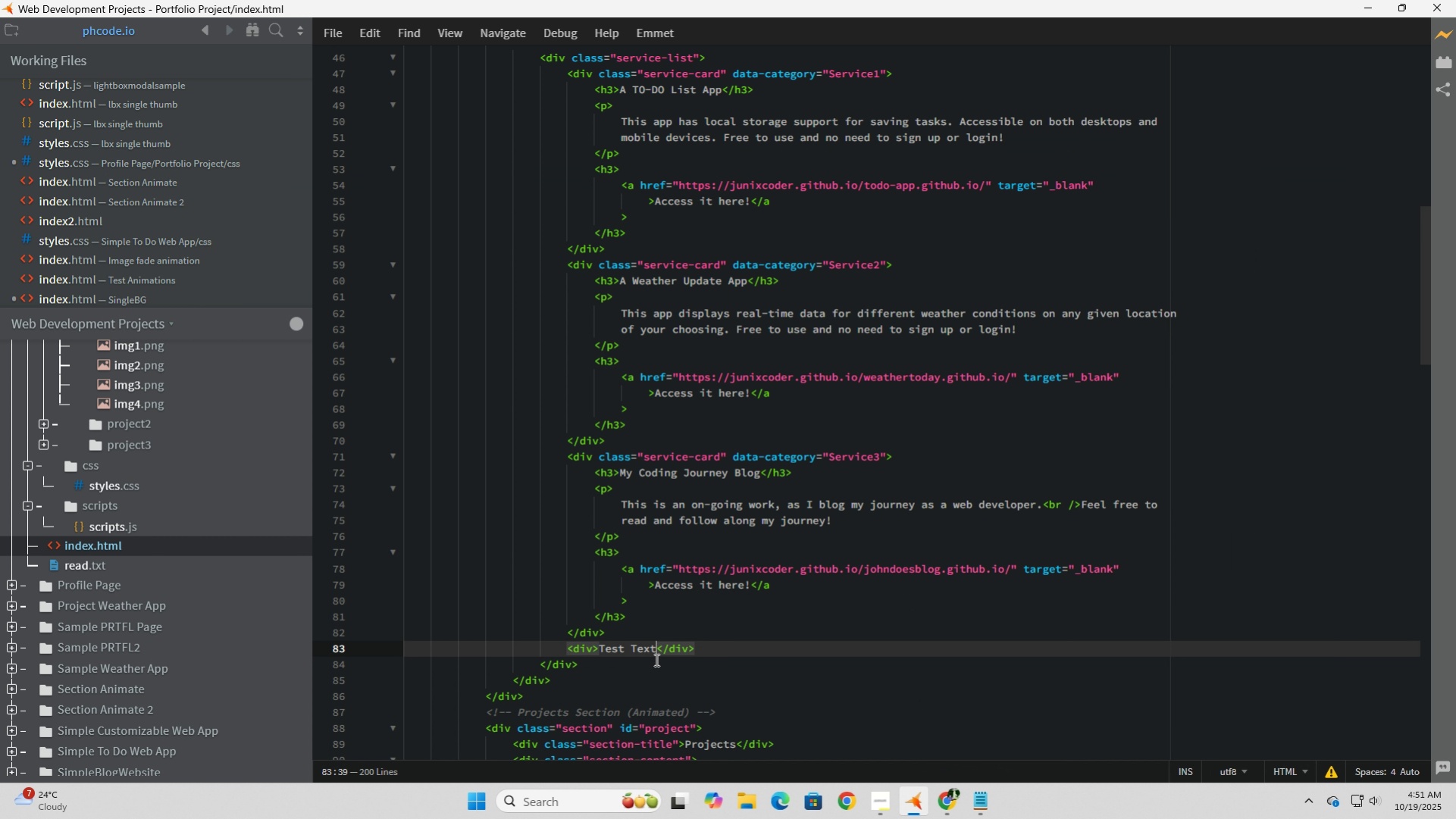 
left_click_drag(start_coordinate=[654, 649], to_coordinate=[601, 650])
 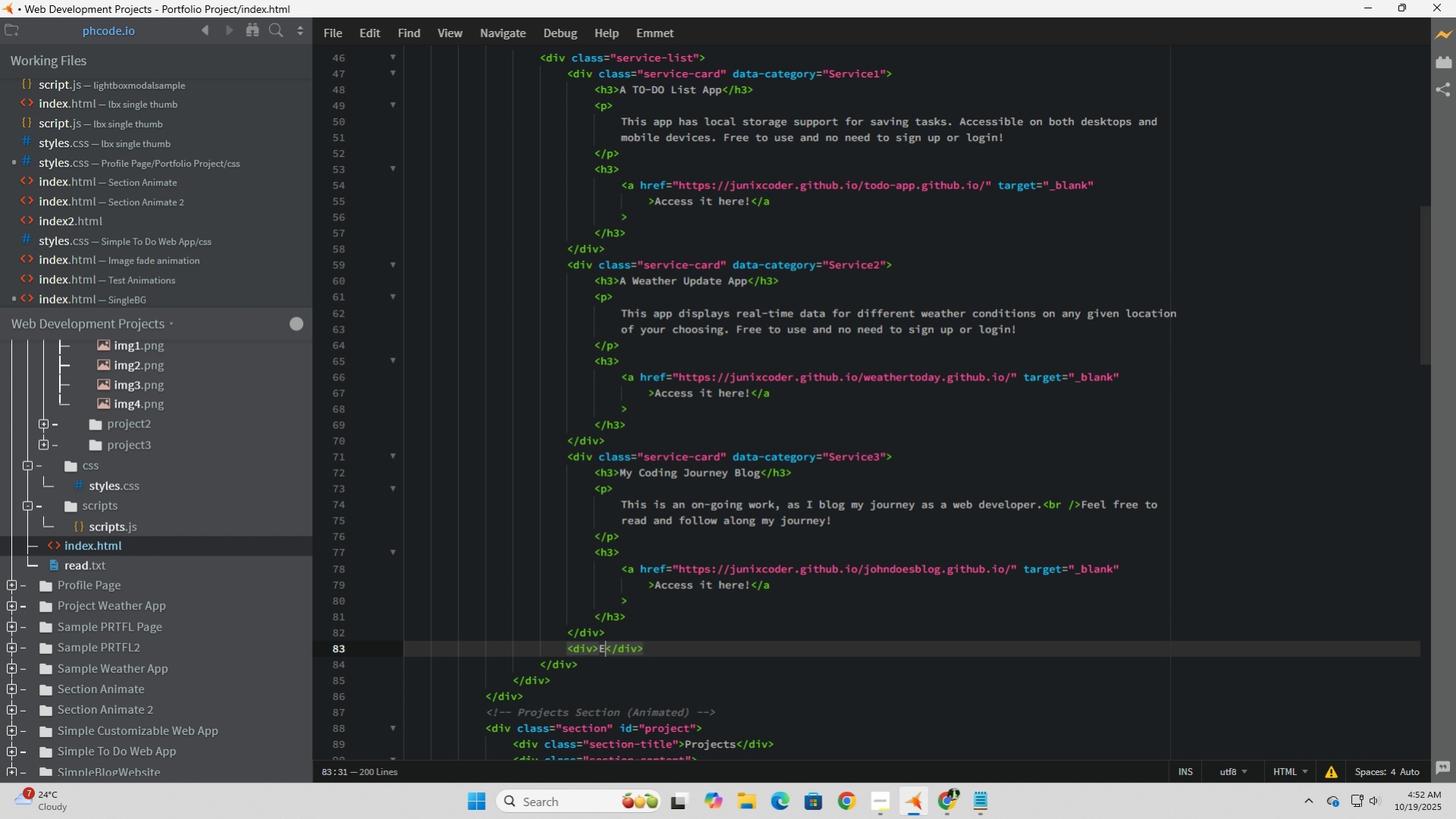 
type(Each of there)
key(Backspace)
key(Backspace)
type(se projects taiu)
key(Backspace)
key(Backspace)
type(ught me something valuable-)
key(Backspace)
type( 0- )
key(Backspace)
key(Backspace)
type( from problem solving and )
 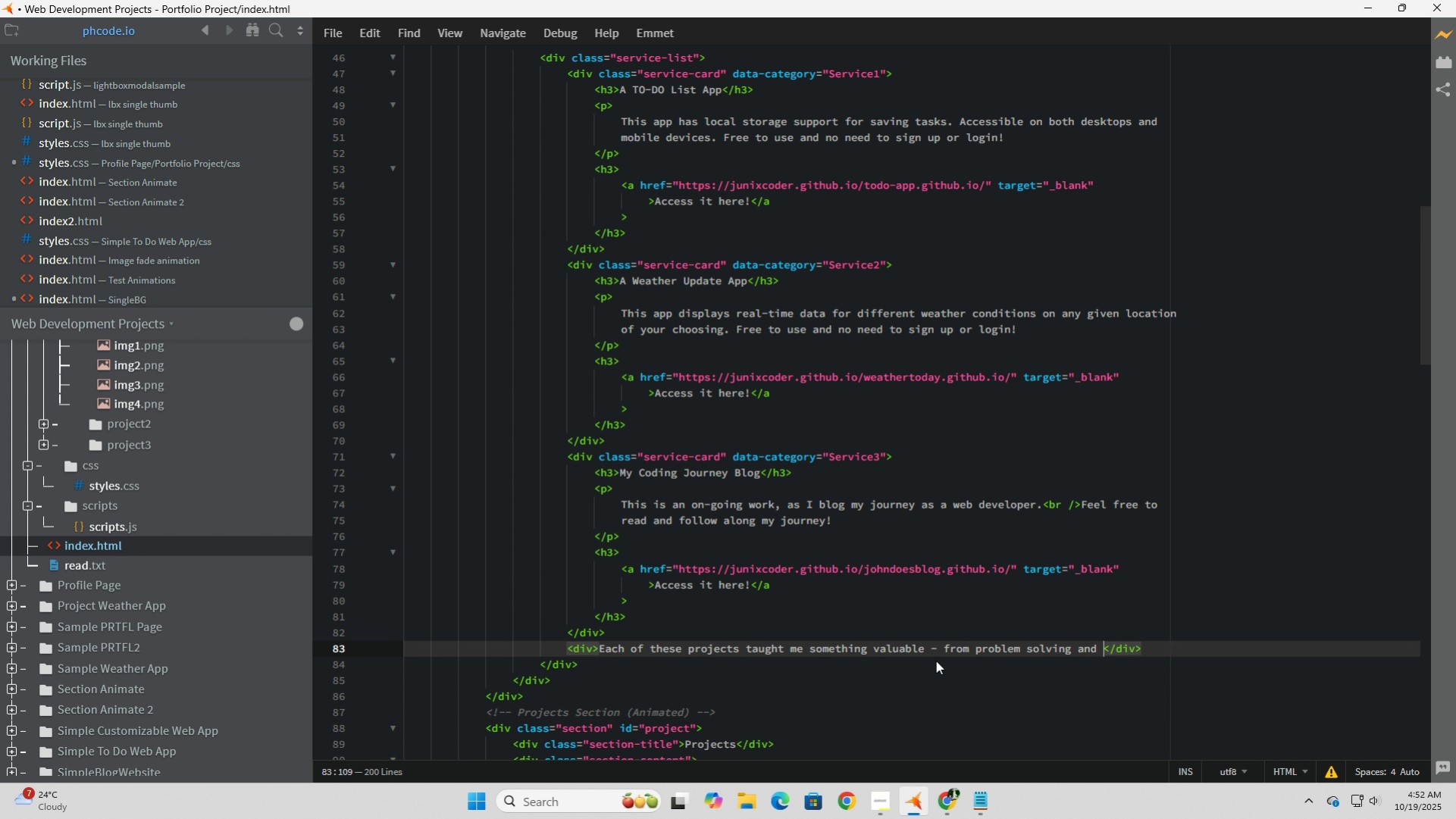 
type(debugging )
 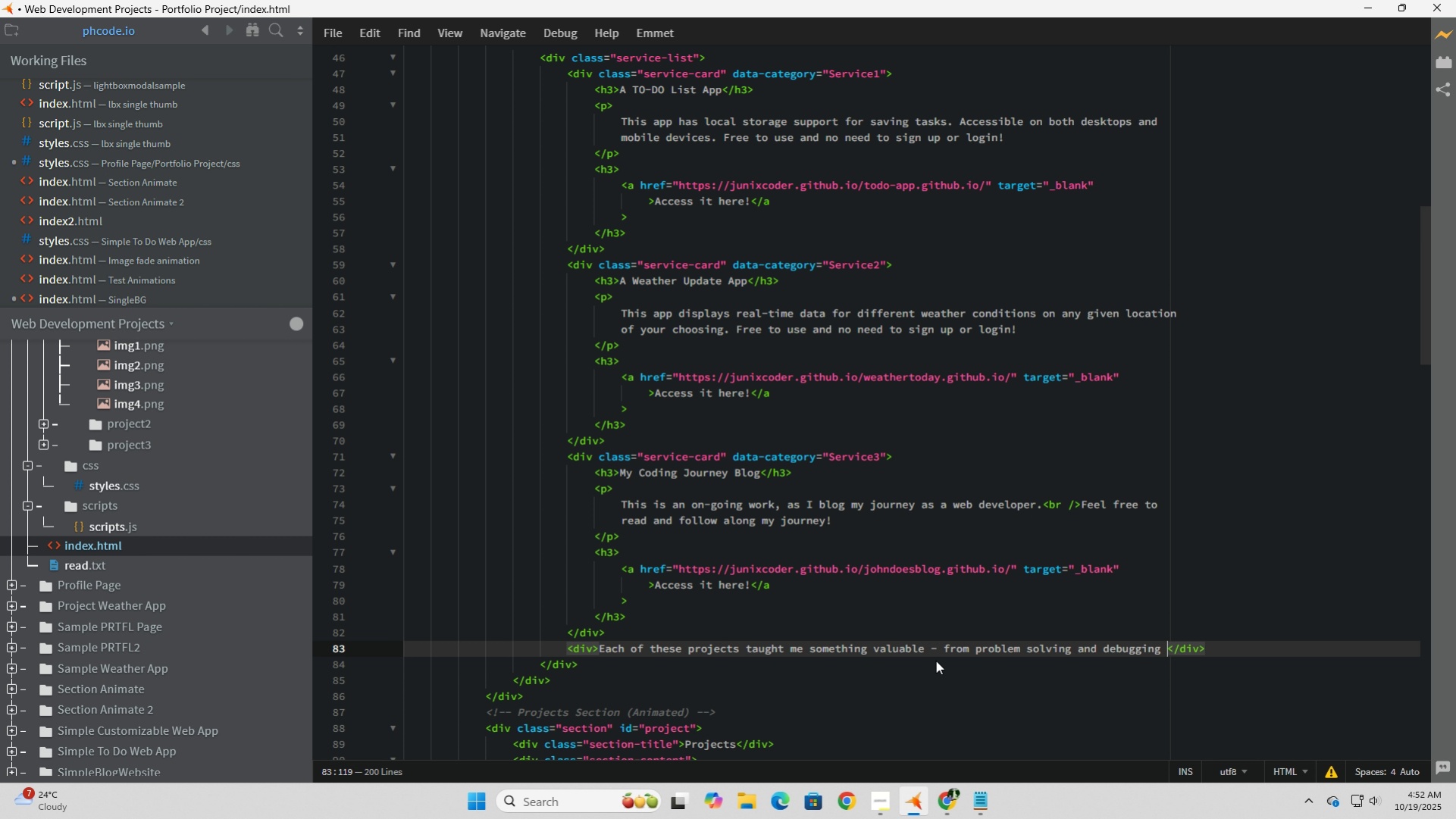 
wait(5.5)
 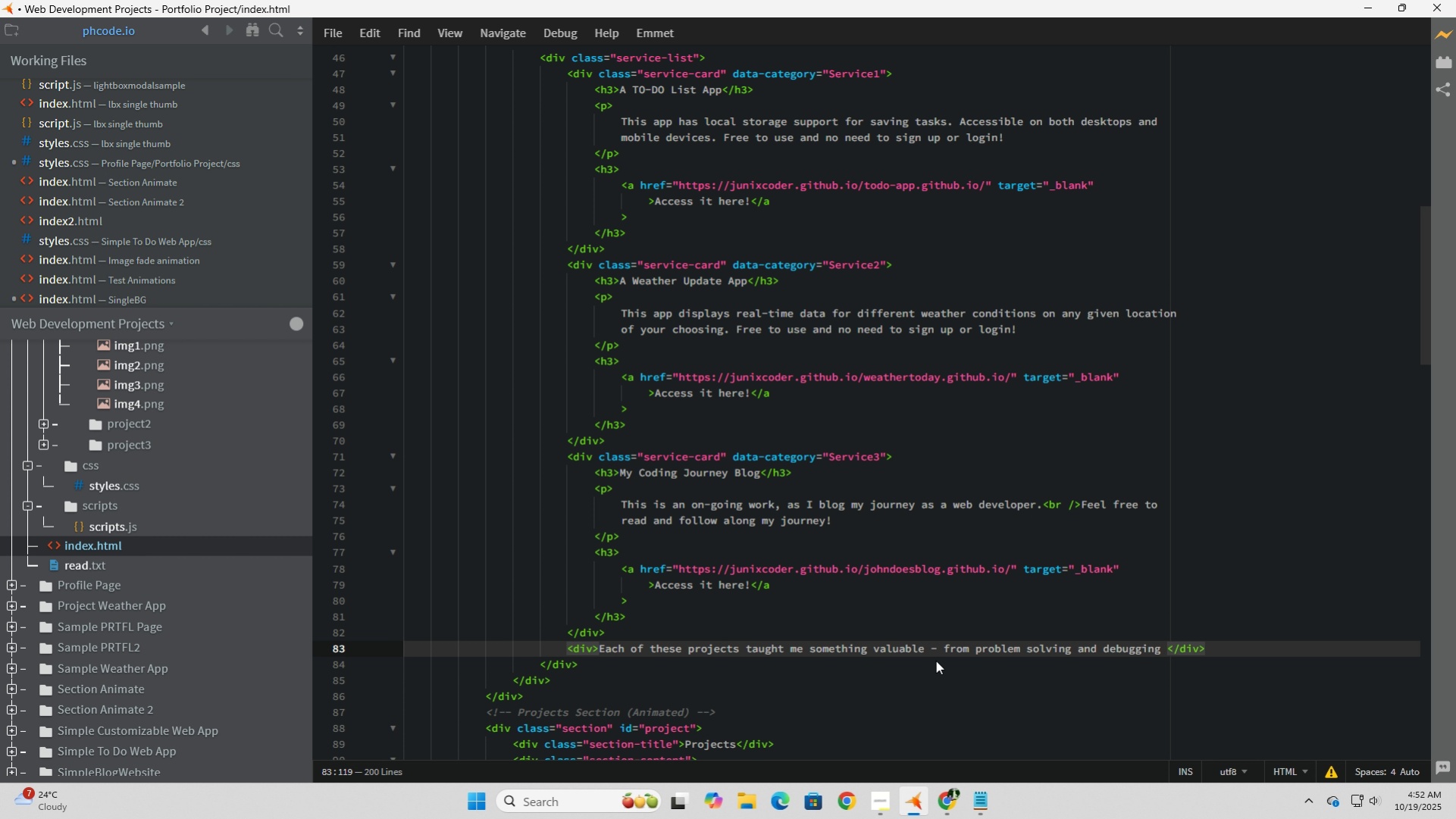 
left_click([953, 817])
 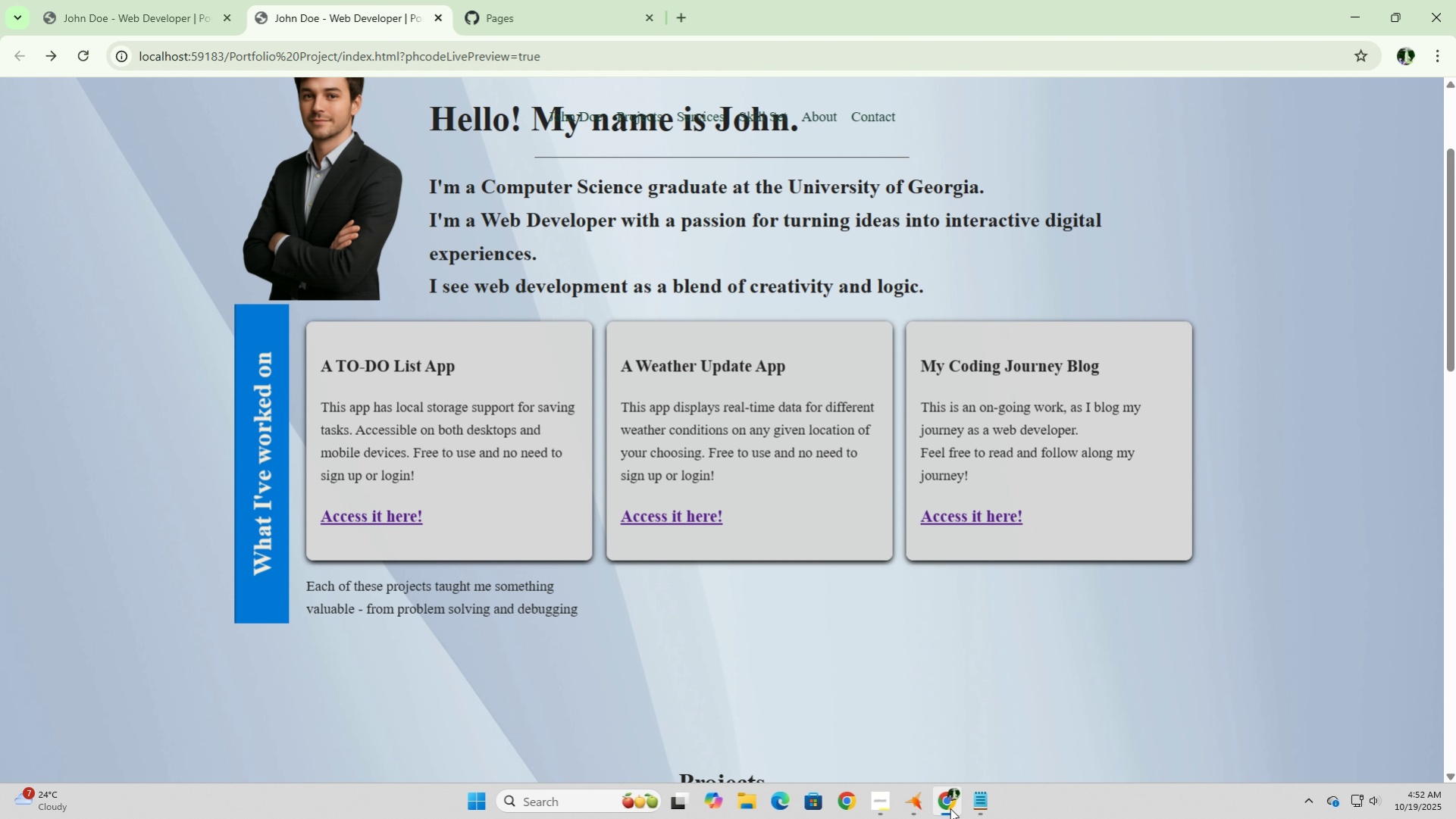 
scroll: coordinate [817, 705], scroll_direction: down, amount: 2.0
 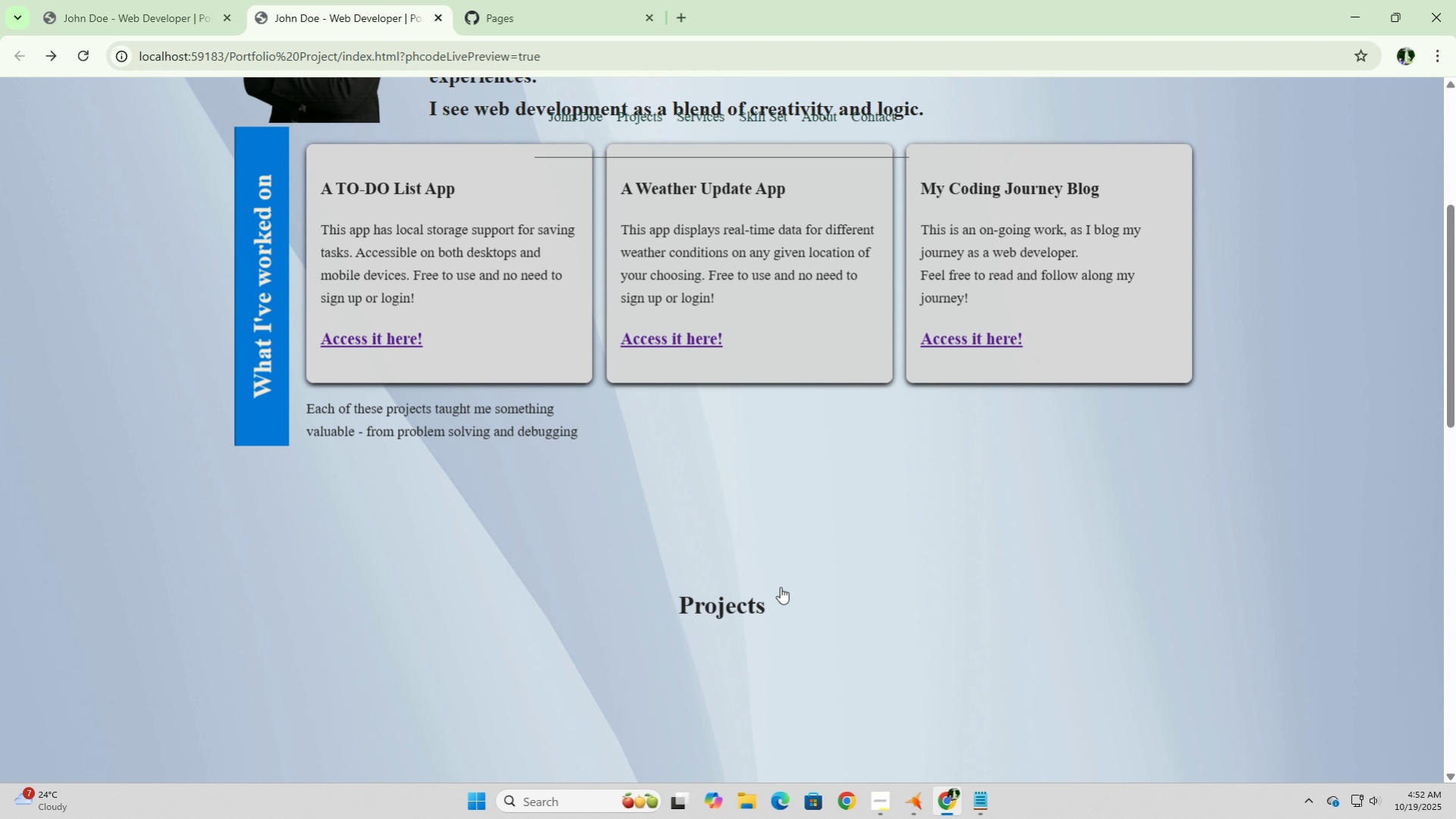 
left_click([780, 586])
 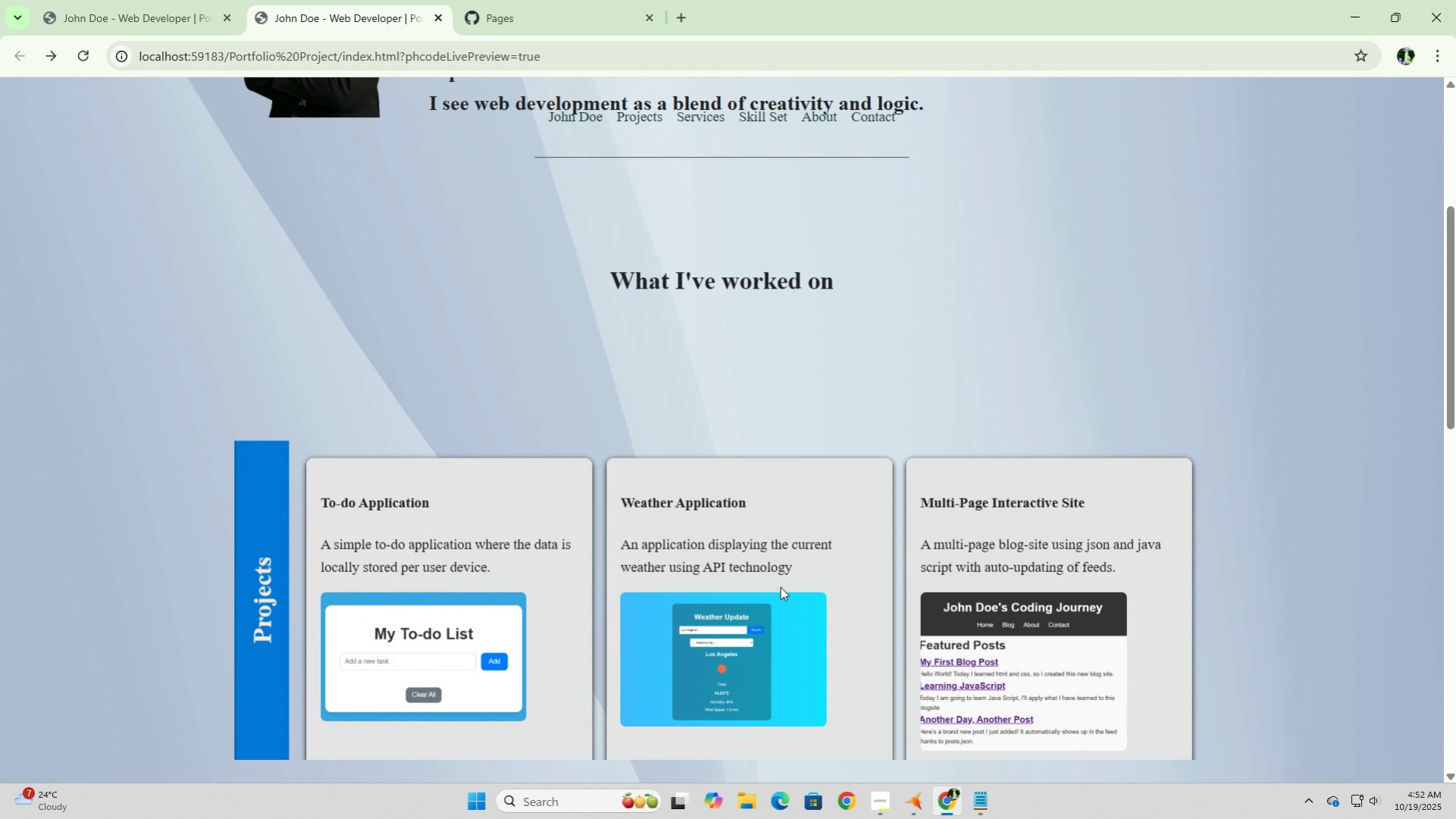 
scroll: coordinate [780, 586], scroll_direction: down, amount: 2.0
 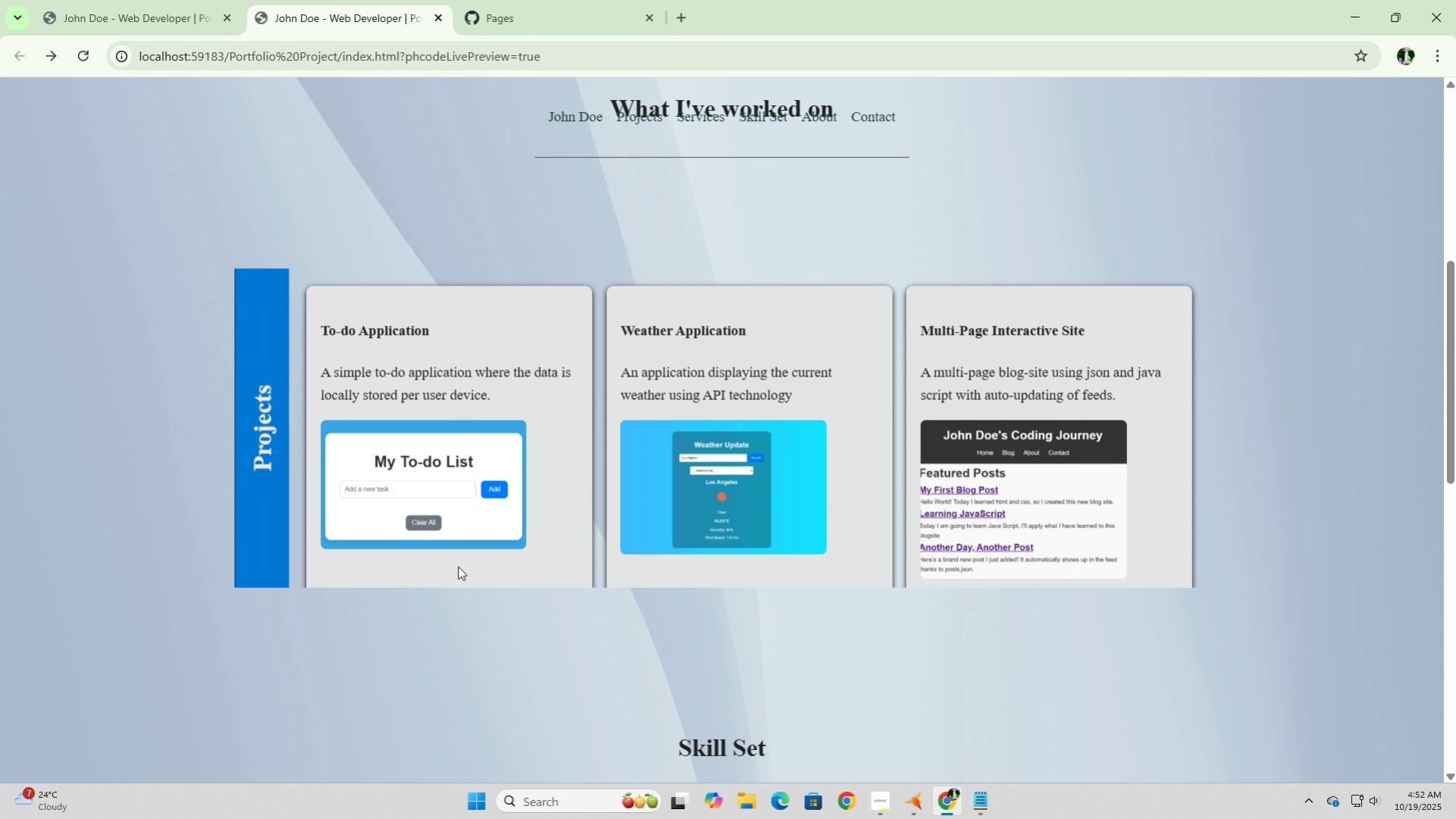 
scroll: coordinate [471, 580], scroll_direction: up, amount: 3.0
 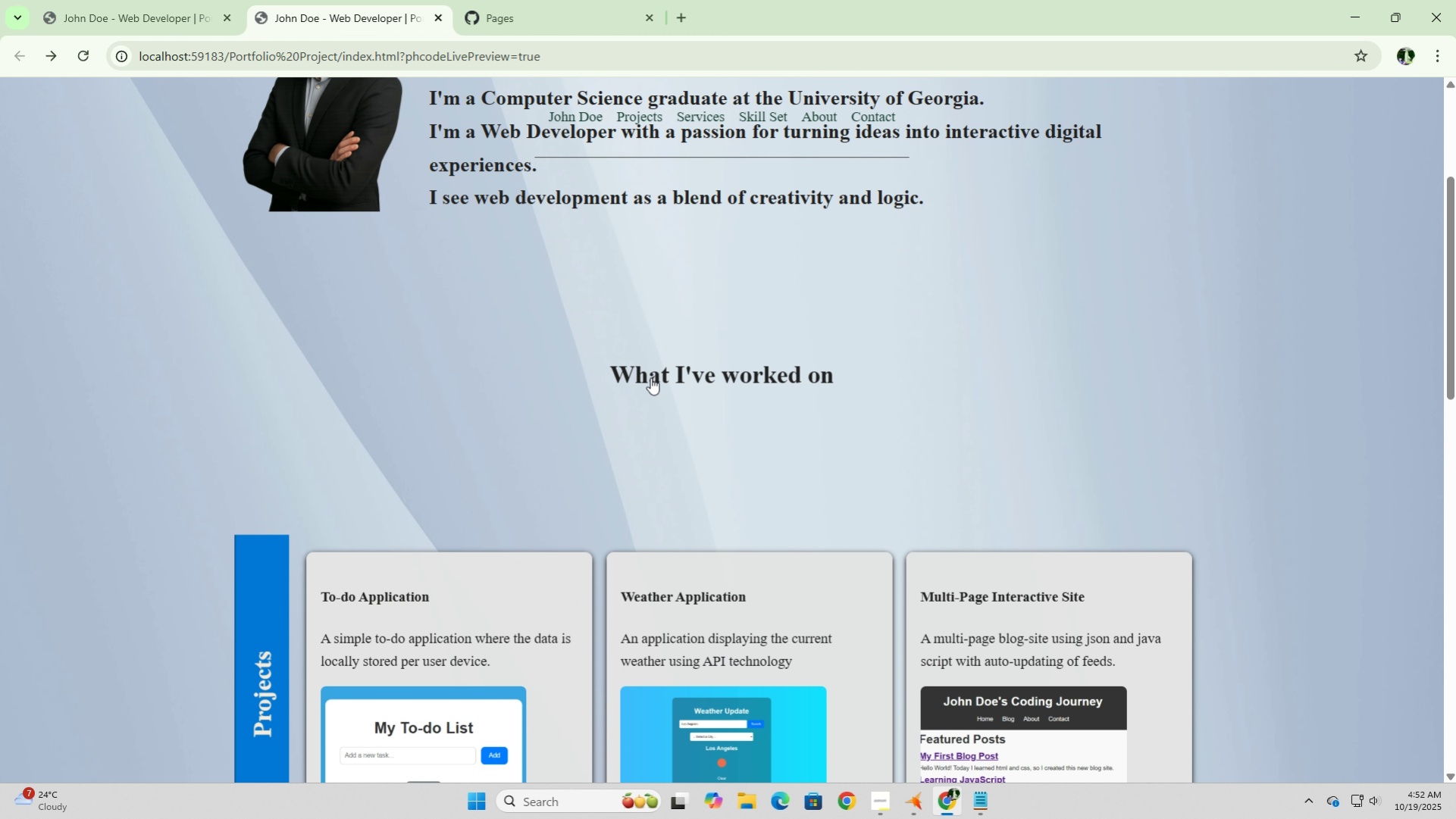 
left_click([658, 365])
 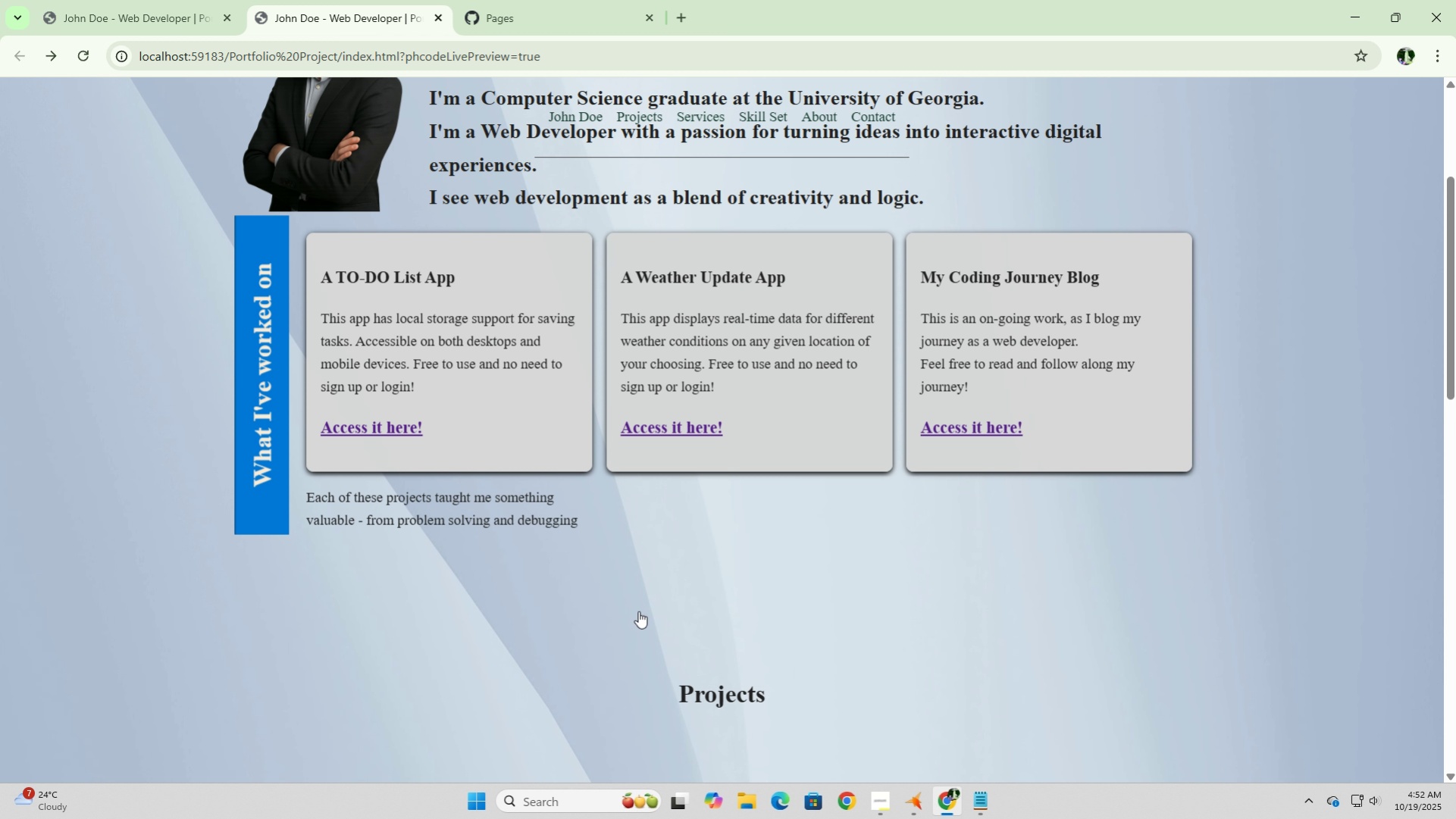 
wait(12.7)
 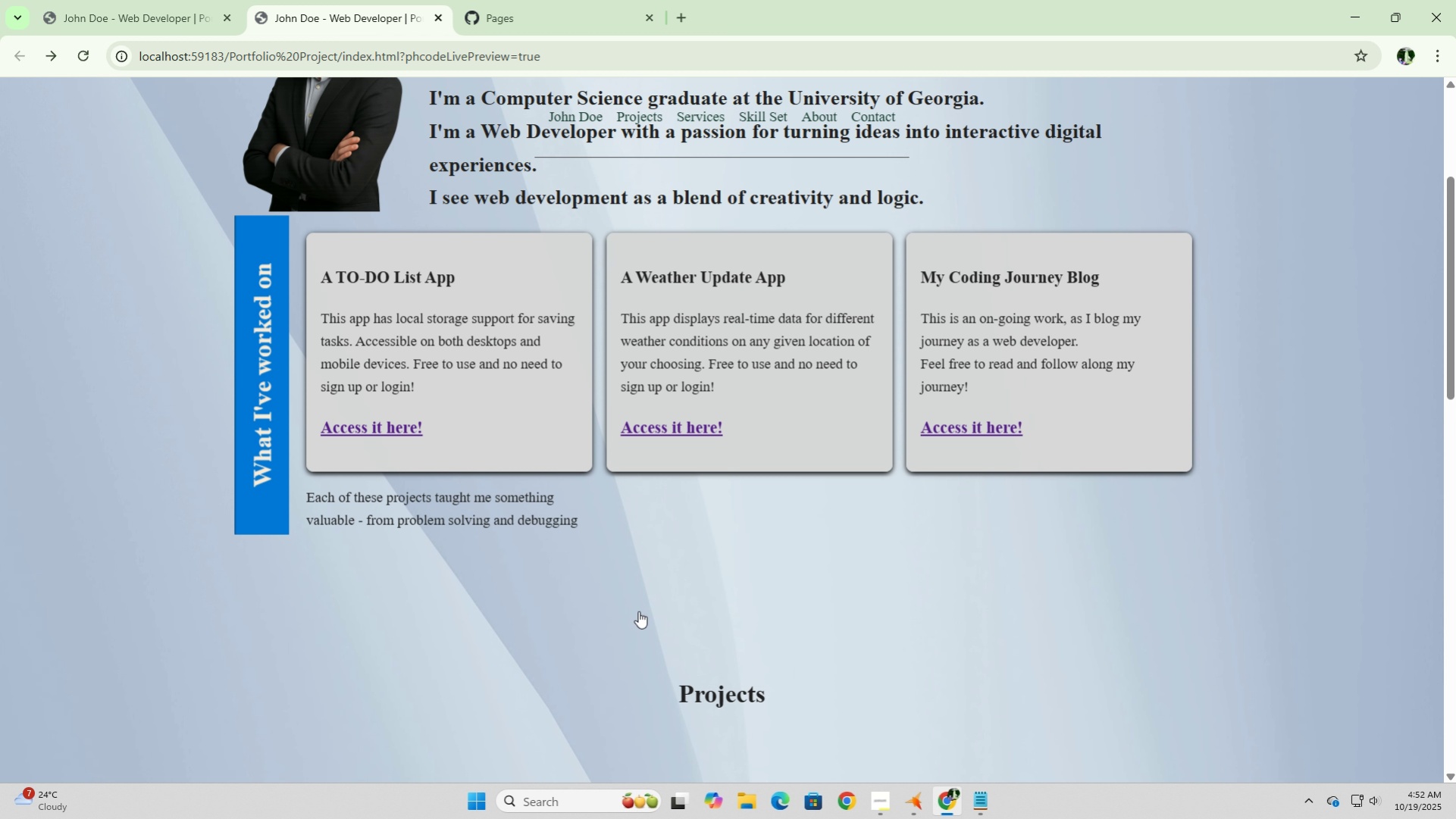 
left_click([919, 799])
 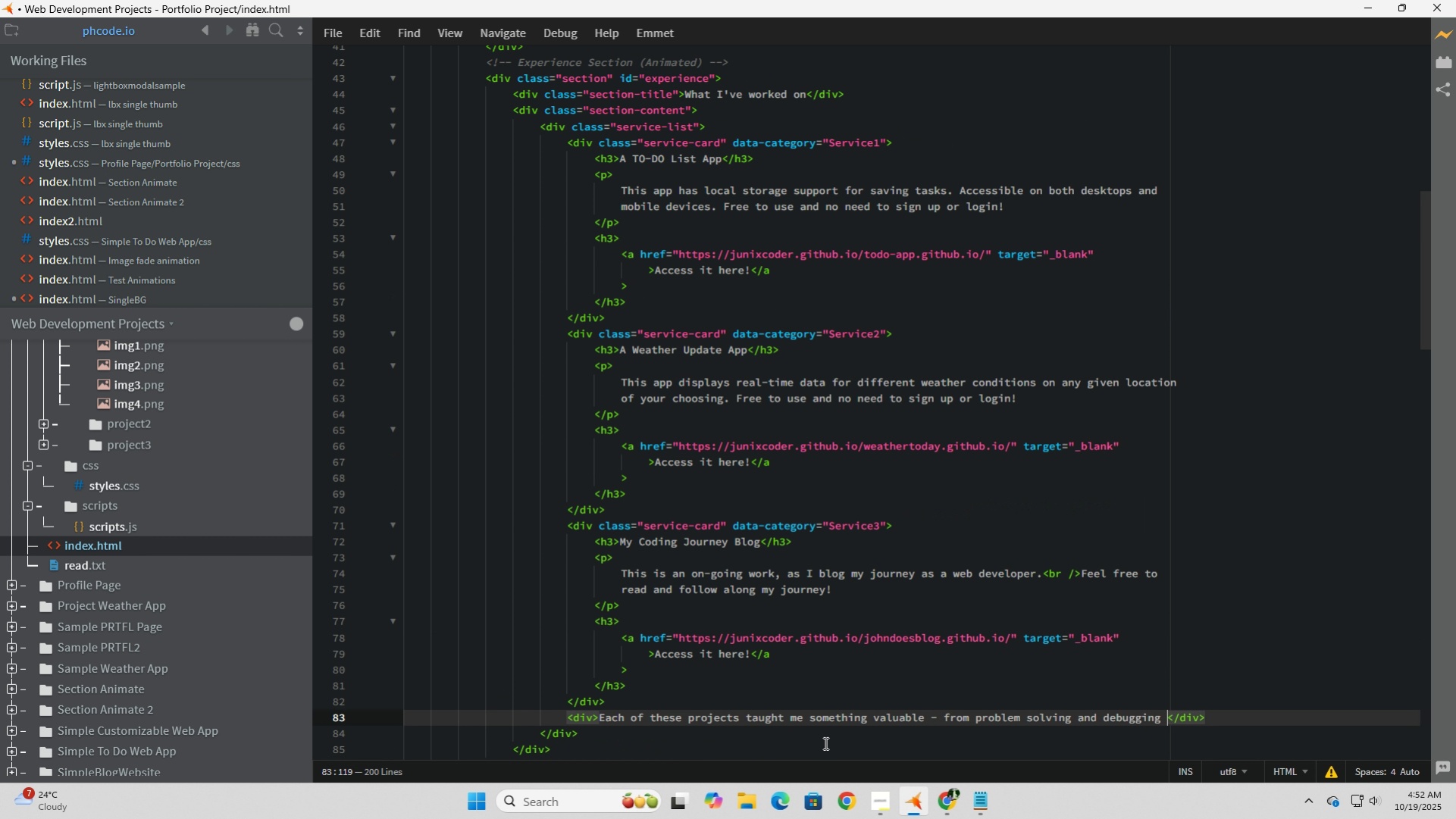 
scroll: coordinate [824, 742], scroll_direction: up, amount: 1.0
 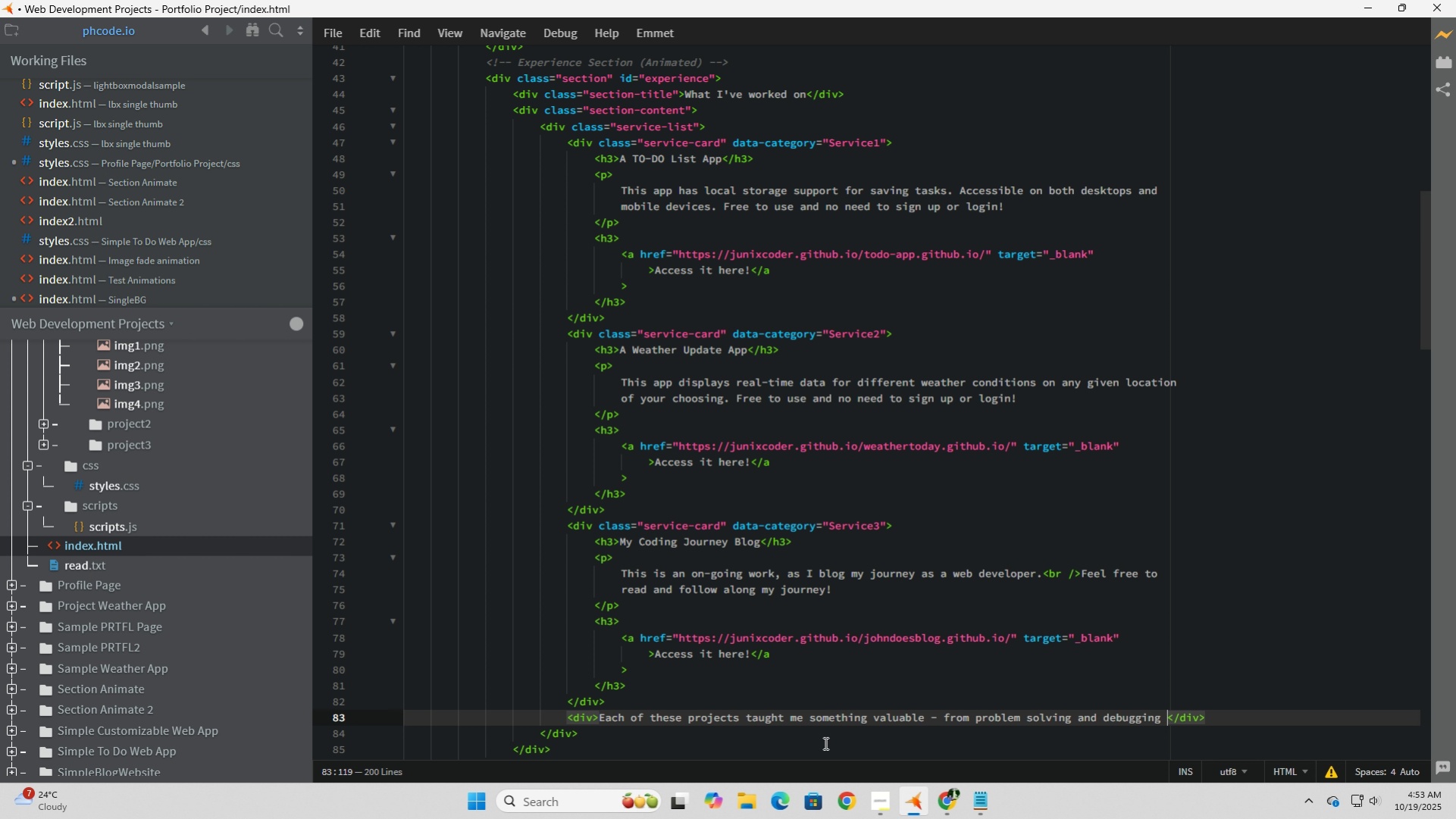 
wait(11.92)
 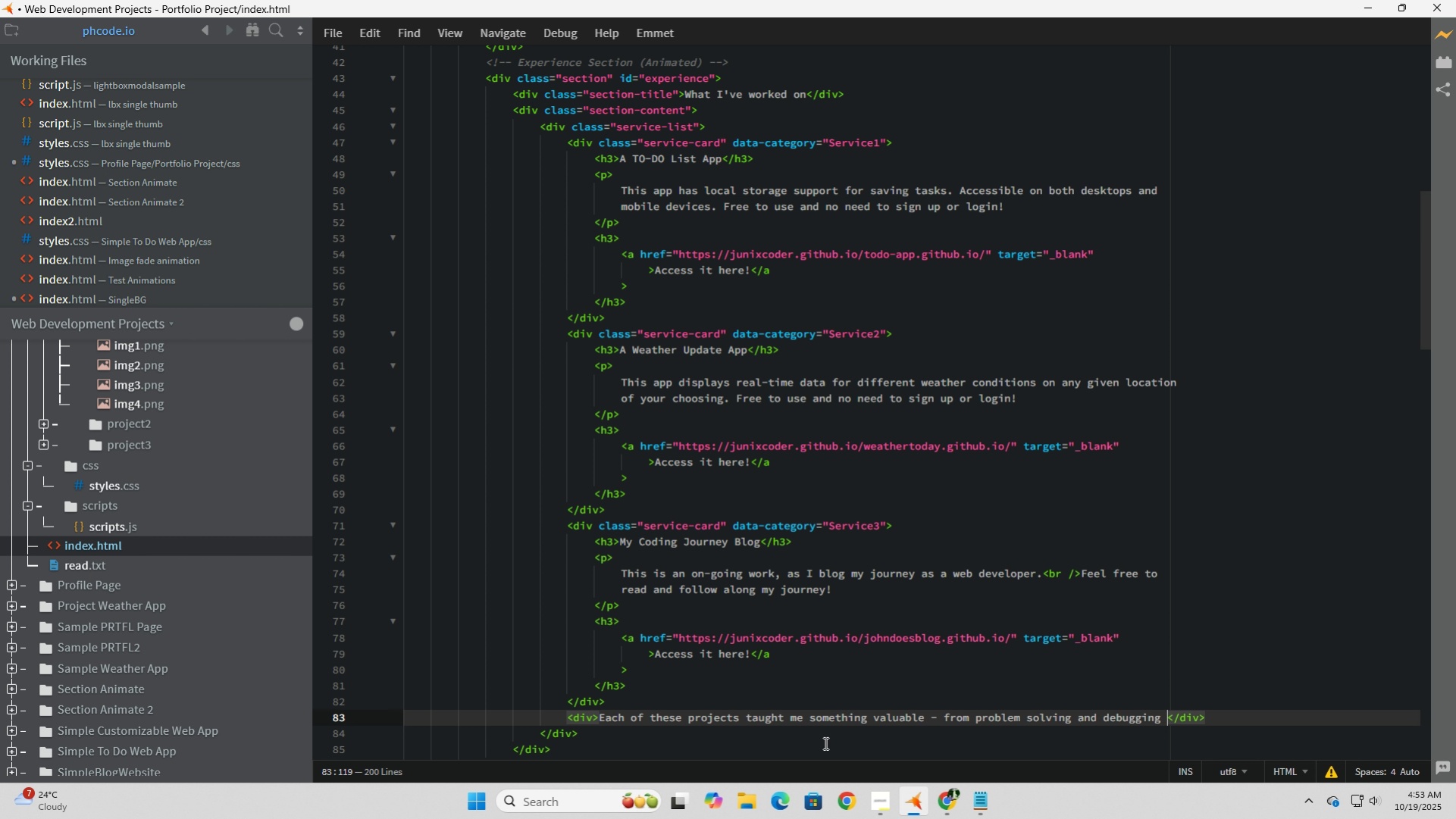 
left_click_drag(start_coordinate=[1221, 715], to_coordinate=[997, 714])
 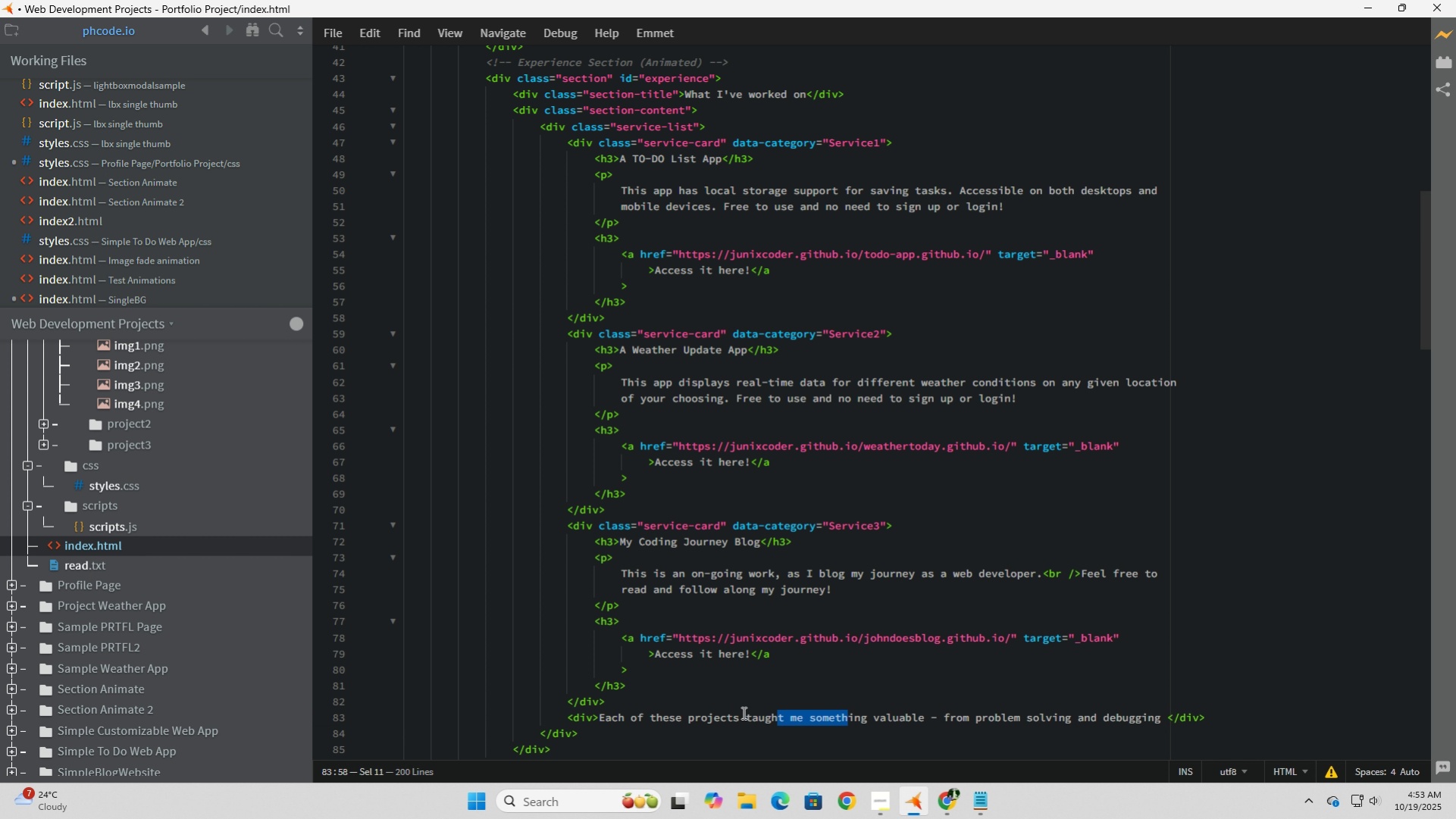 
left_click_drag(start_coordinate=[850, 714], to_coordinate=[776, 712])
 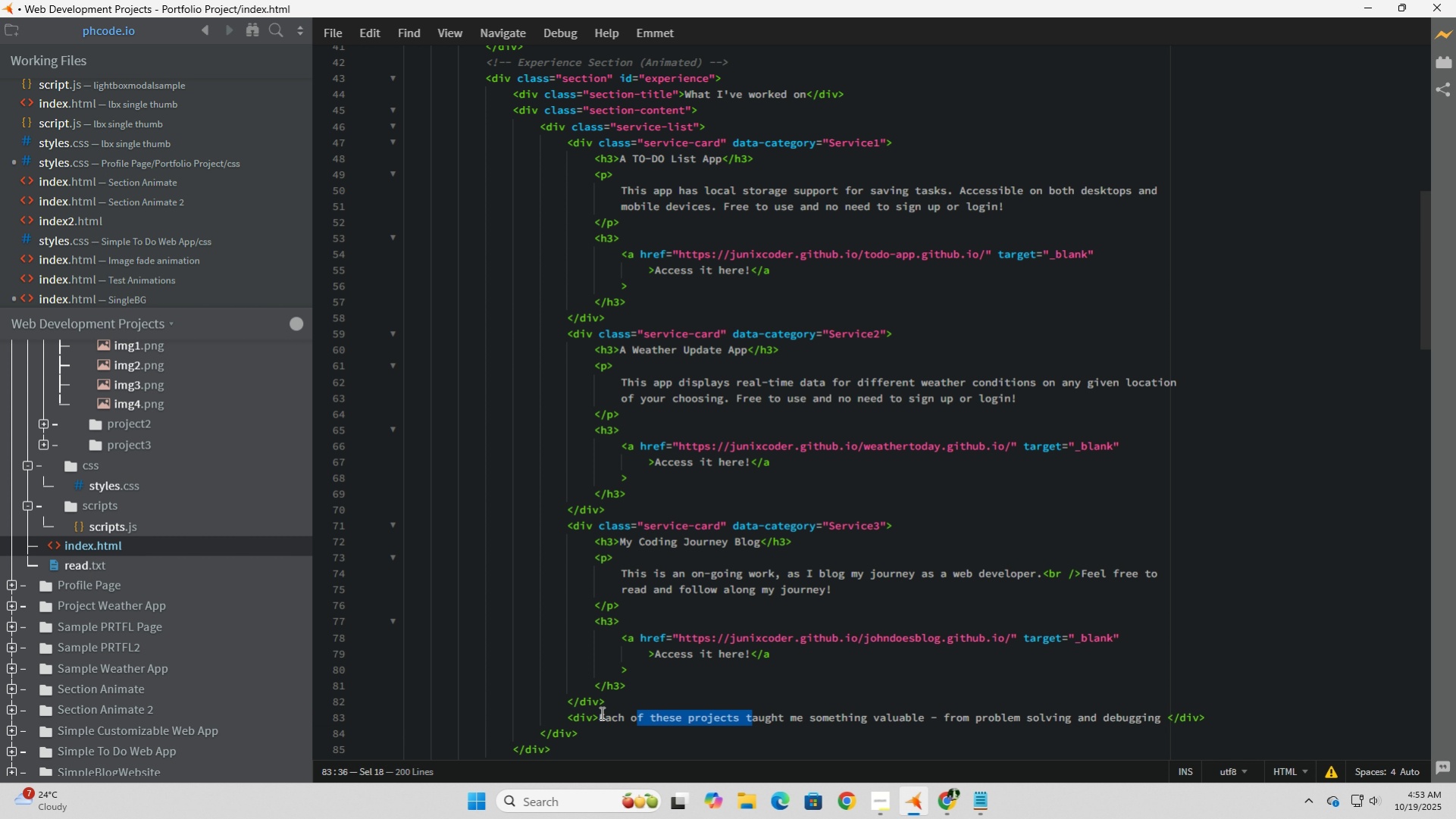 
left_click_drag(start_coordinate=[753, 712], to_coordinate=[484, 718])
 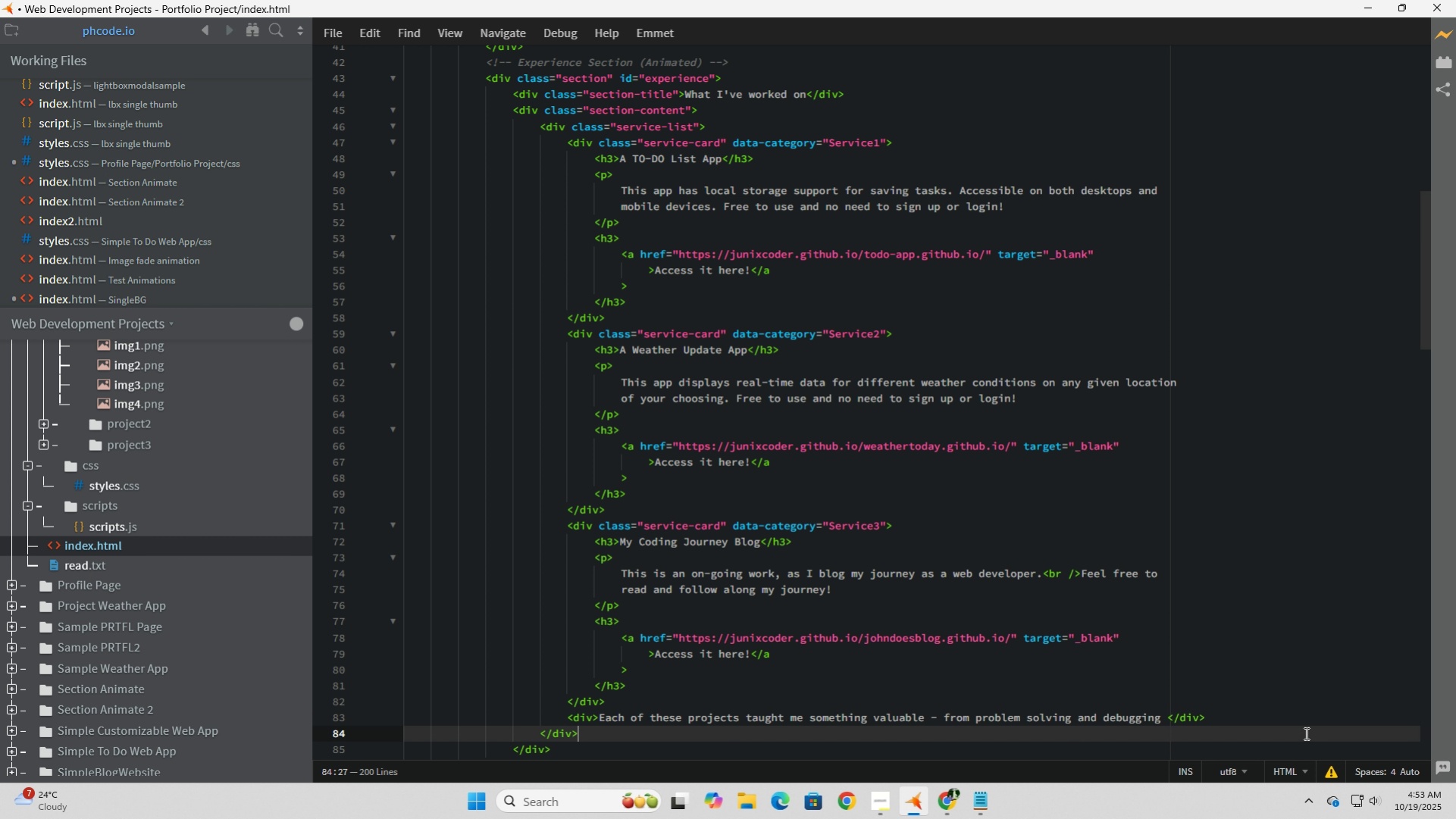 
left_click([1304, 733])
 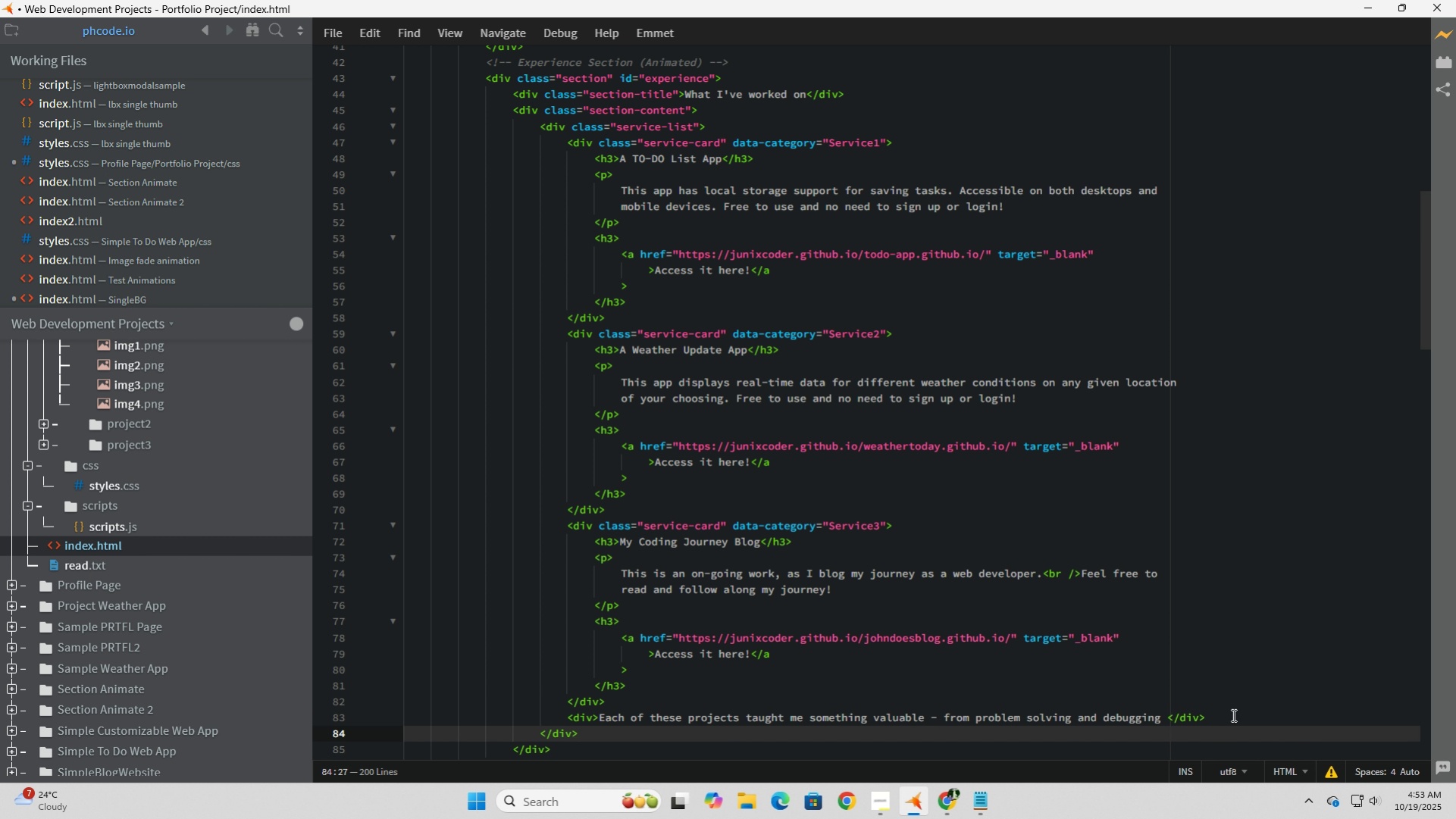 
left_click_drag(start_coordinate=[1232, 714], to_coordinate=[398, 716])
 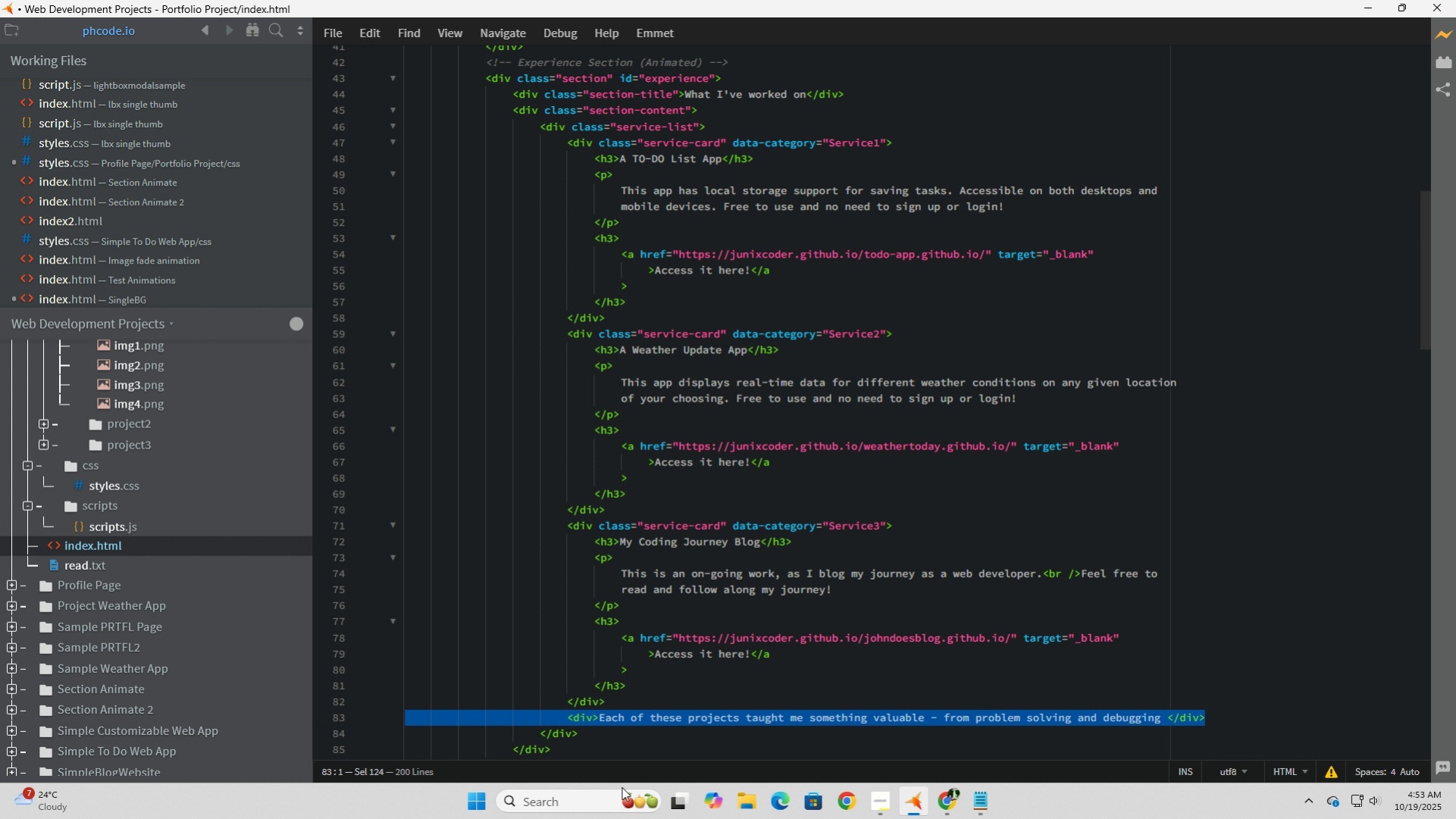 
key(Control+X)
 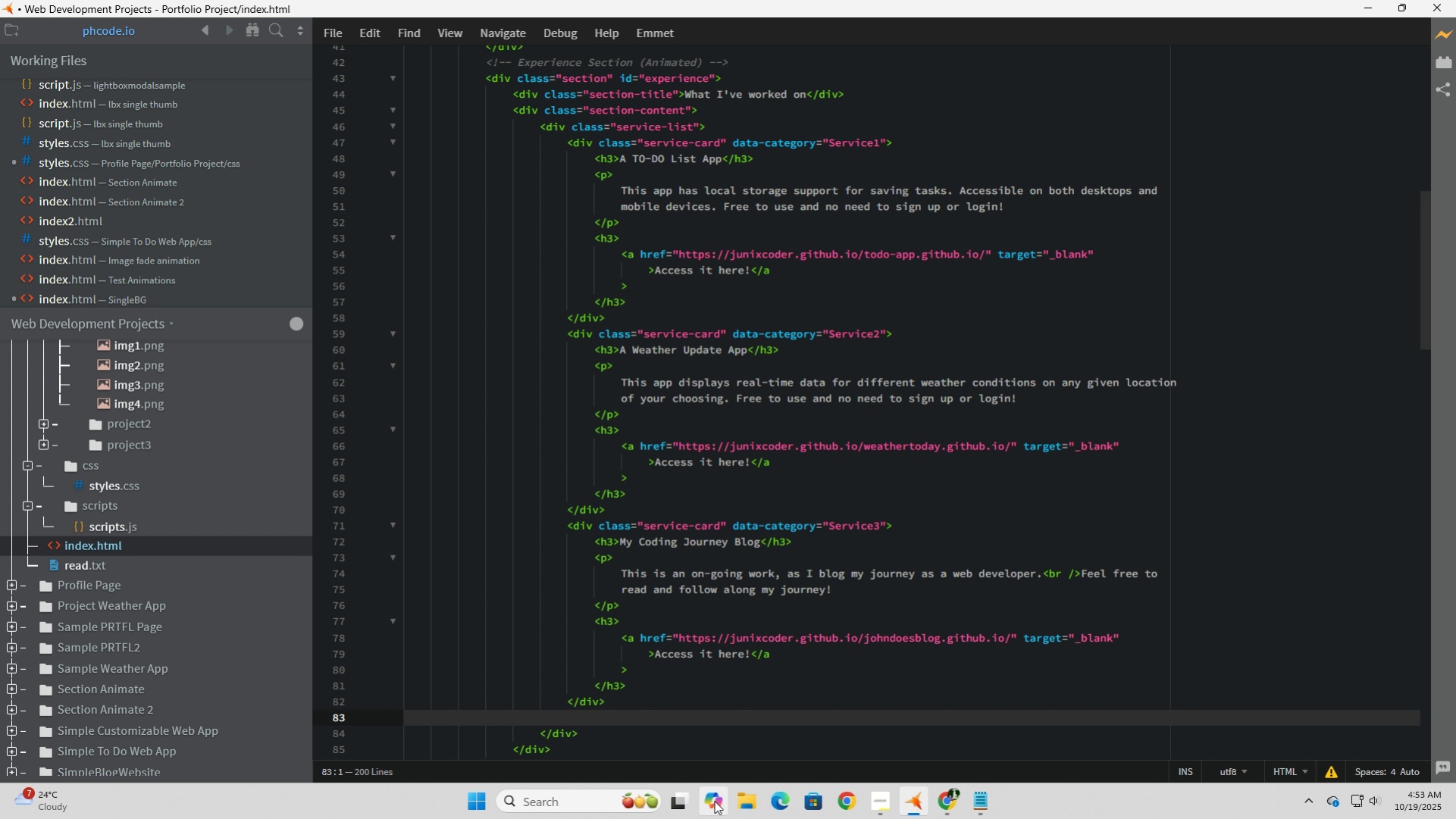 
key(Backspace)
 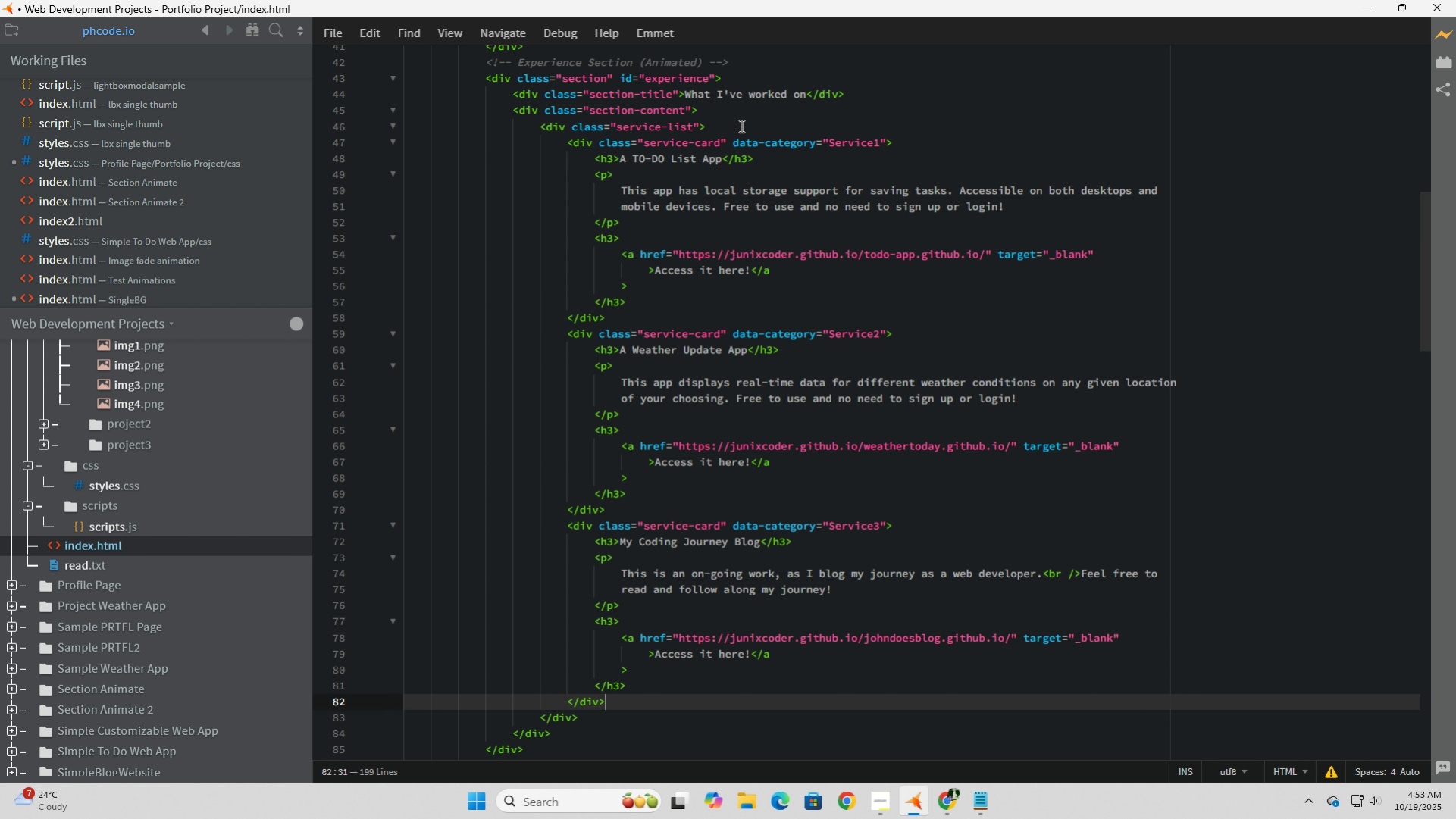 
left_click([740, 125])
 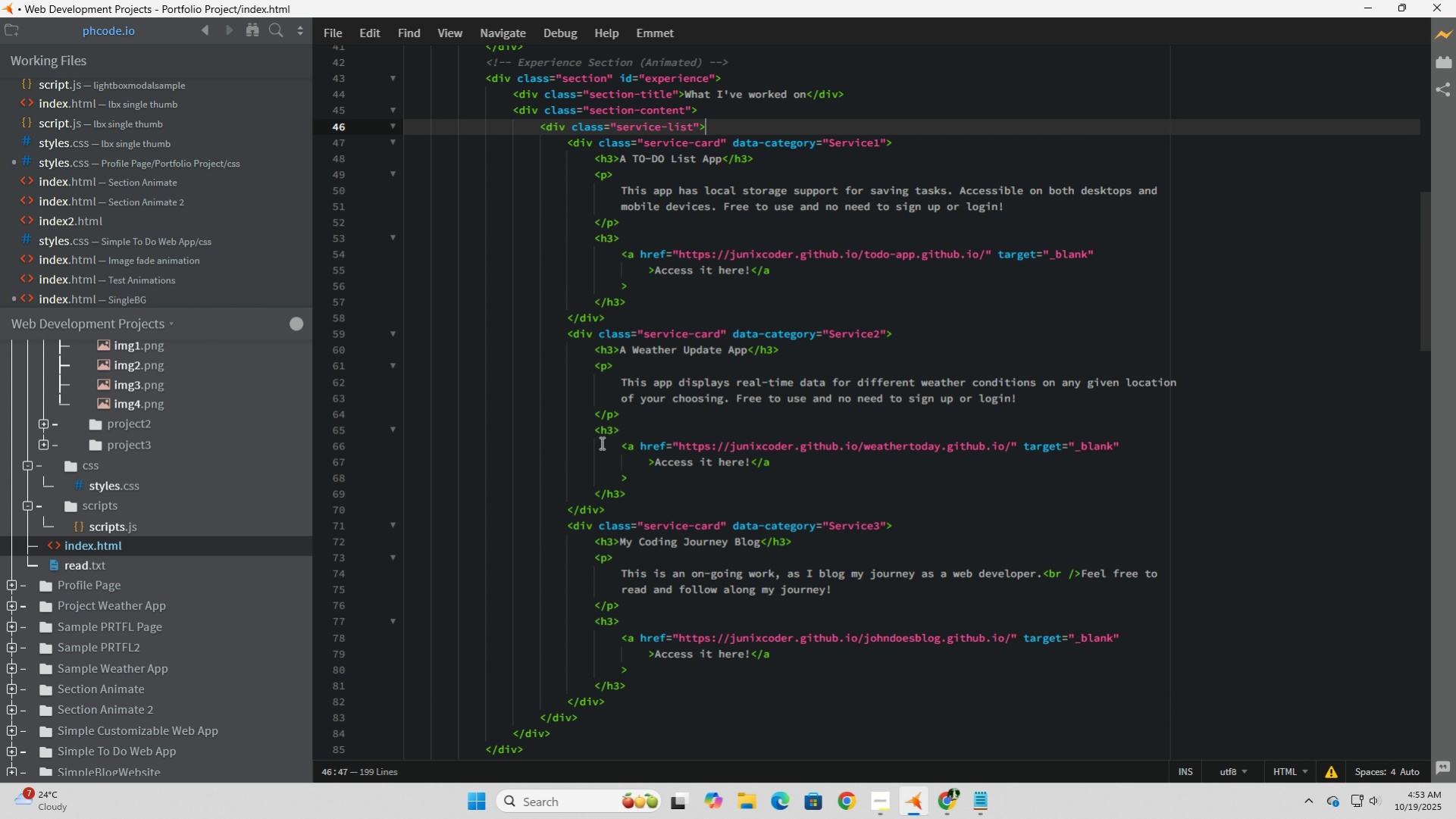 
wait(8.46)
 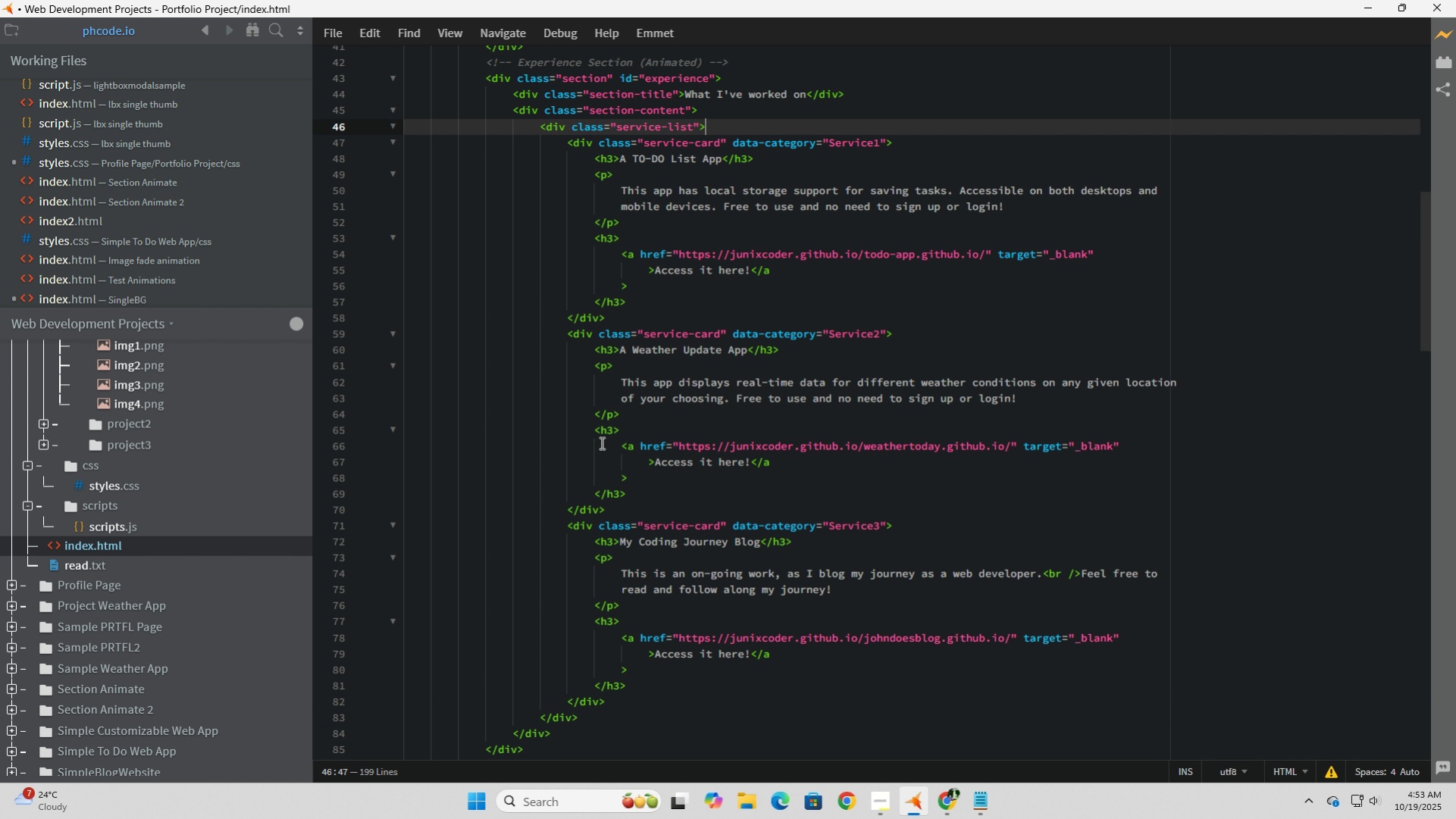 
left_click([593, 719])
 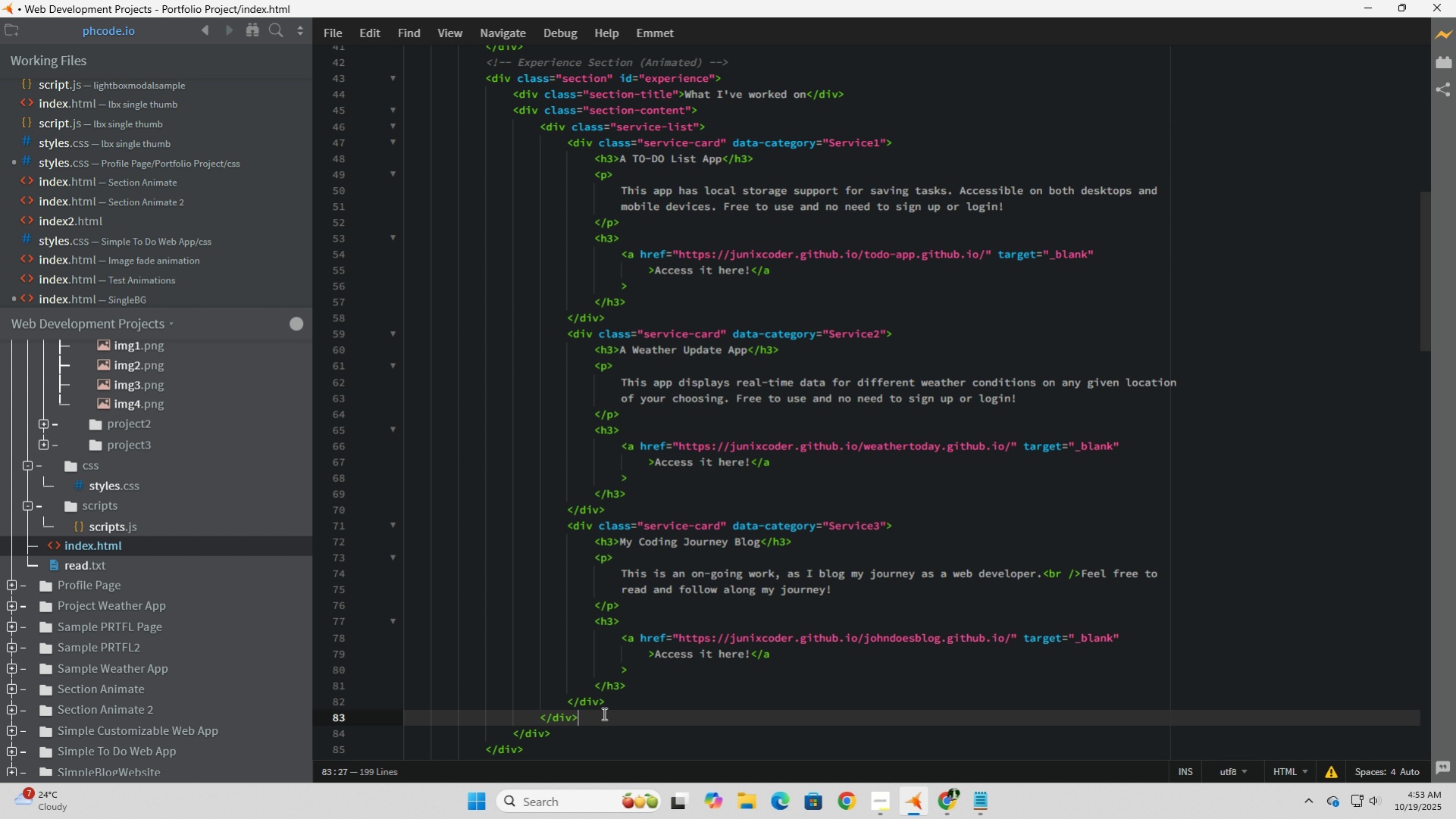 
key(Enter)
 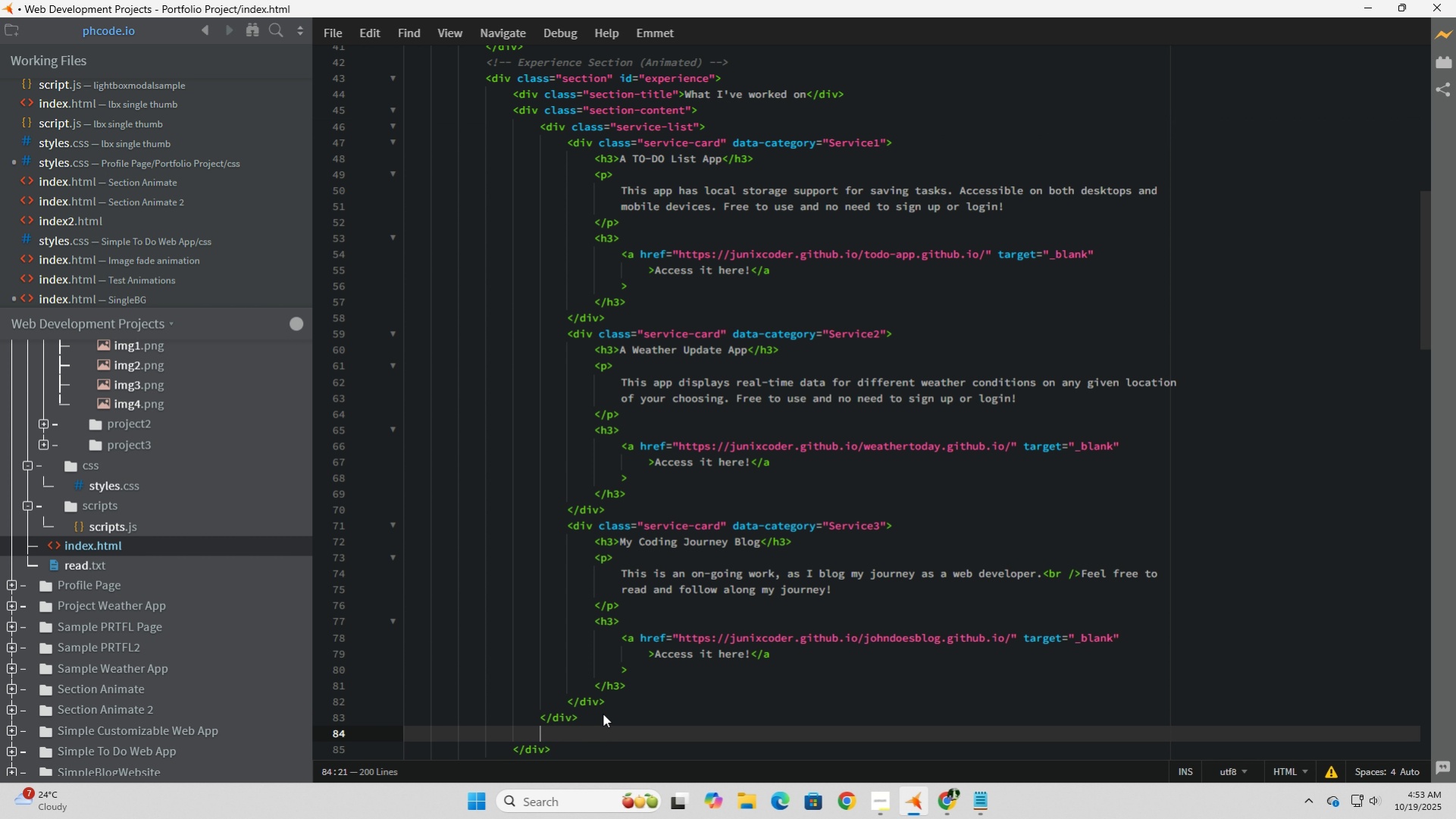 
key(Control+V)
 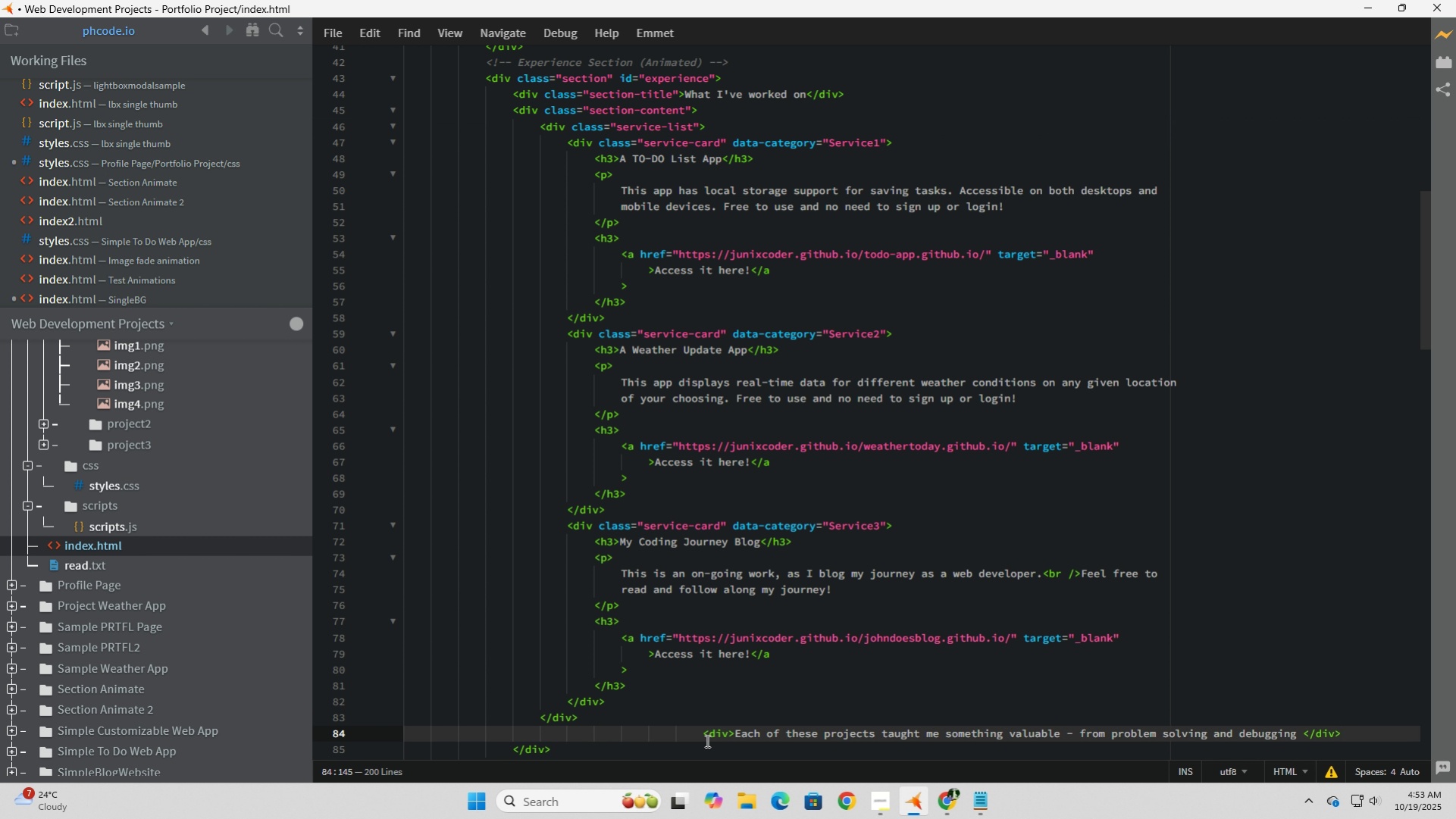 
left_click([702, 736])
 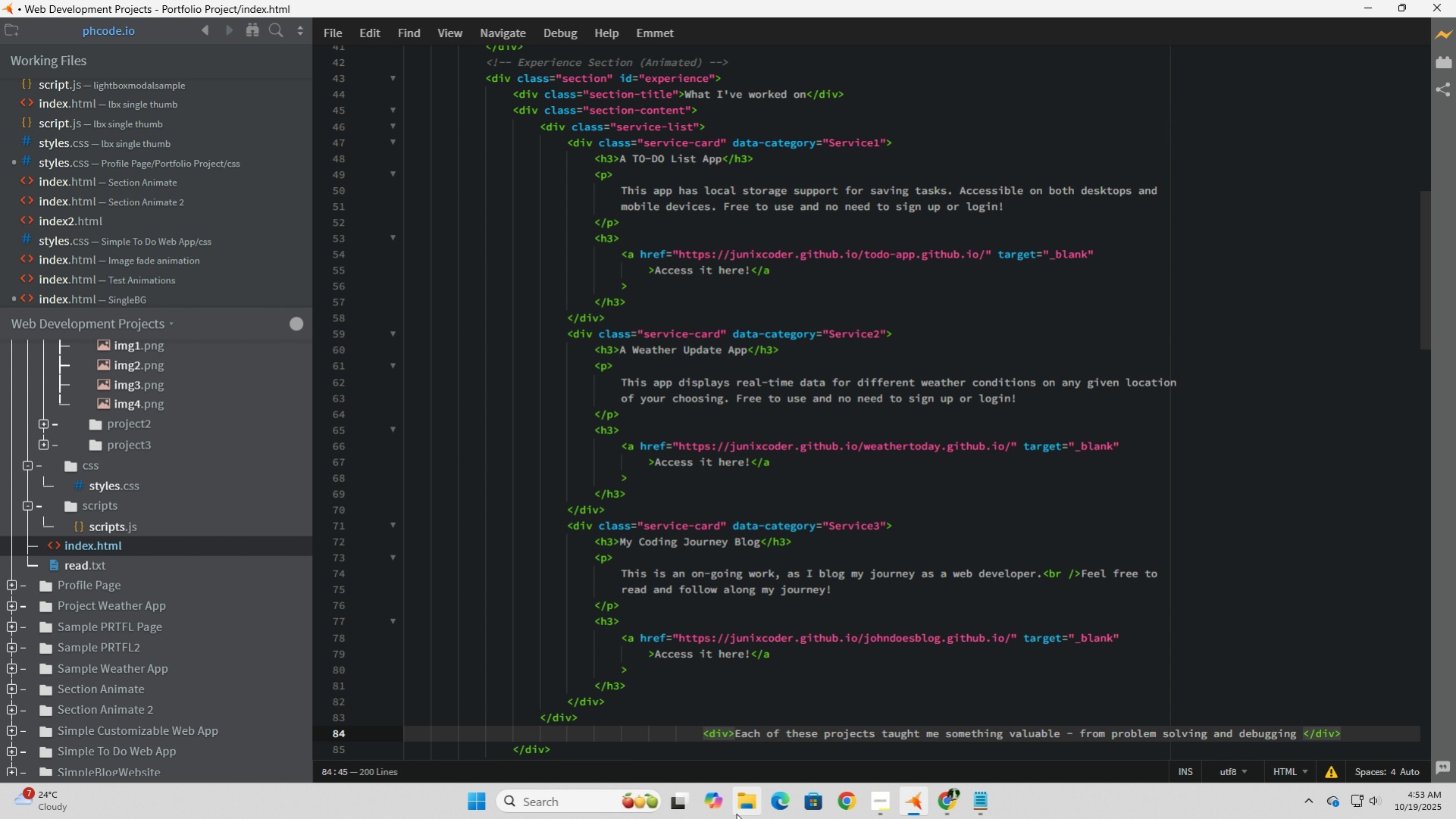 
key(Backspace)
 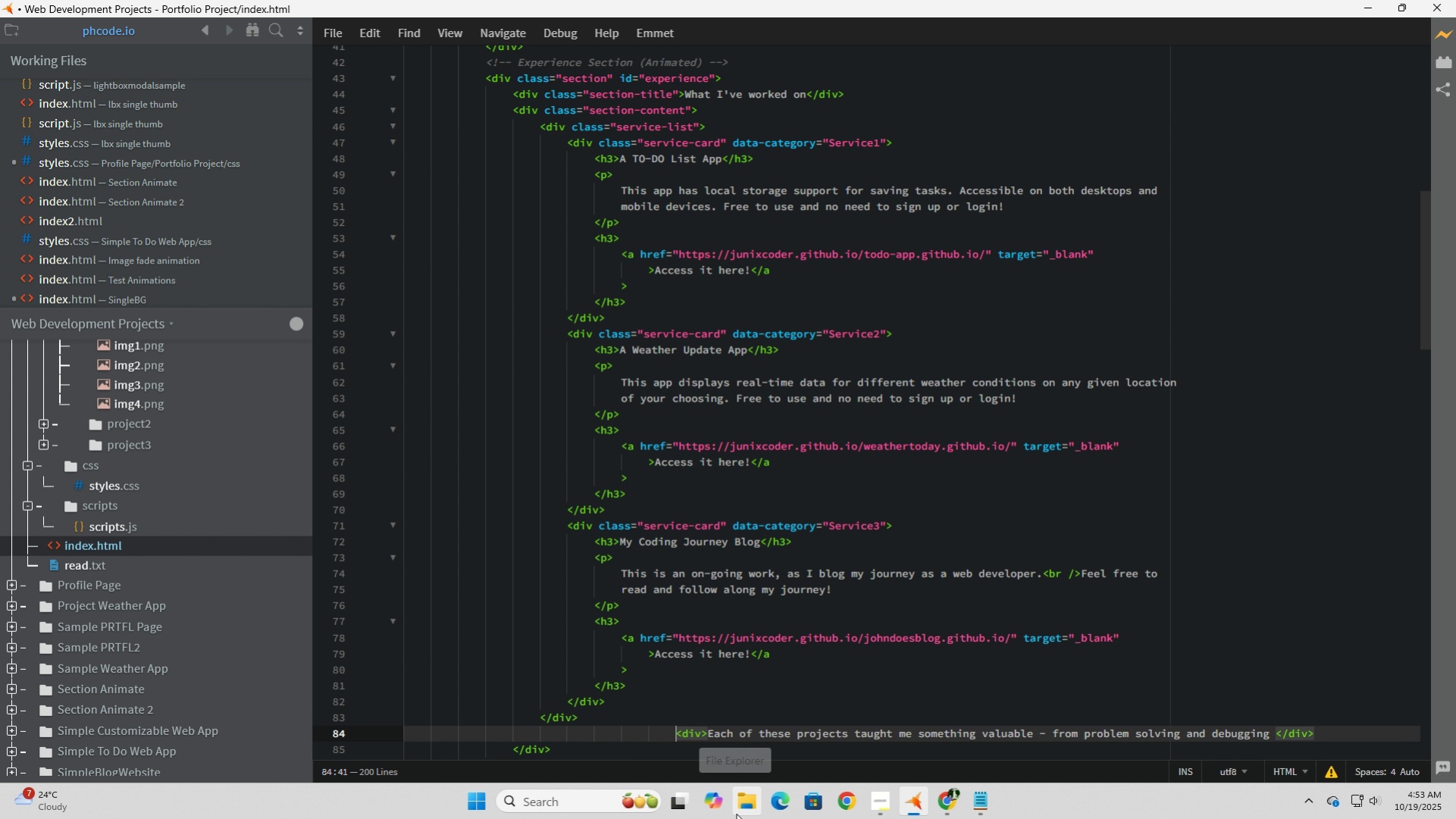 
key(Backspace)
 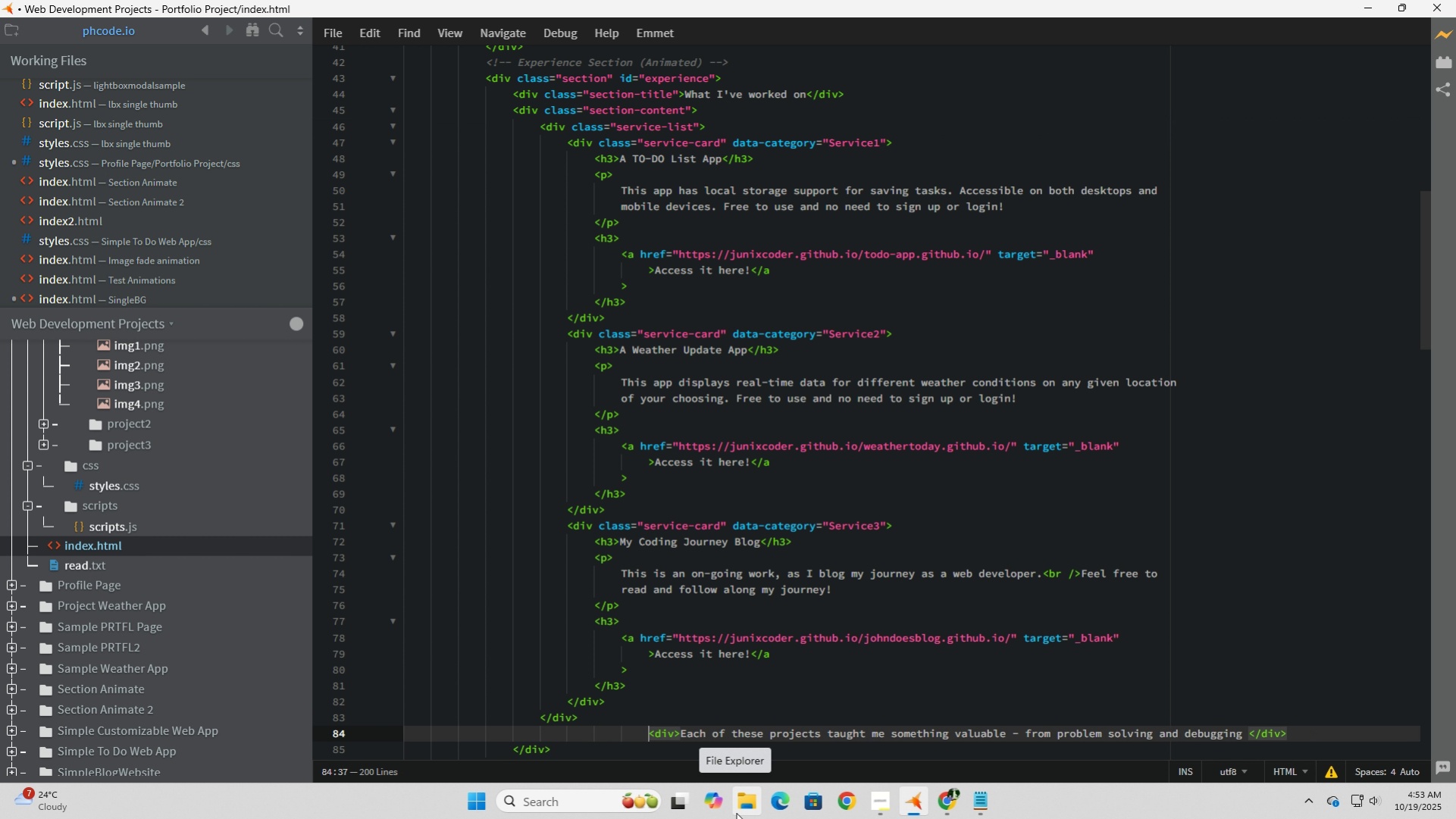 
key(Backspace)
 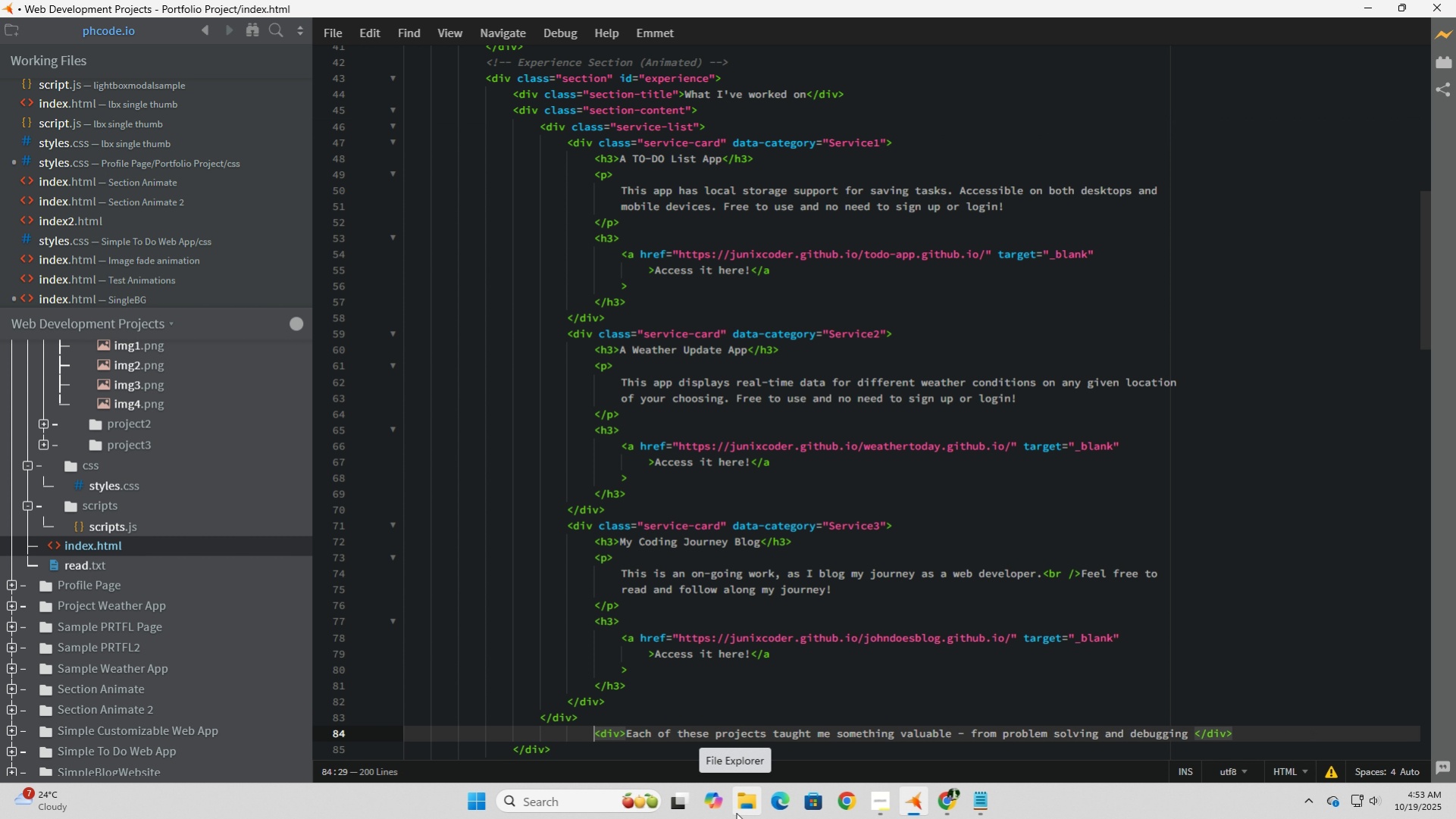 
key(Backspace)
 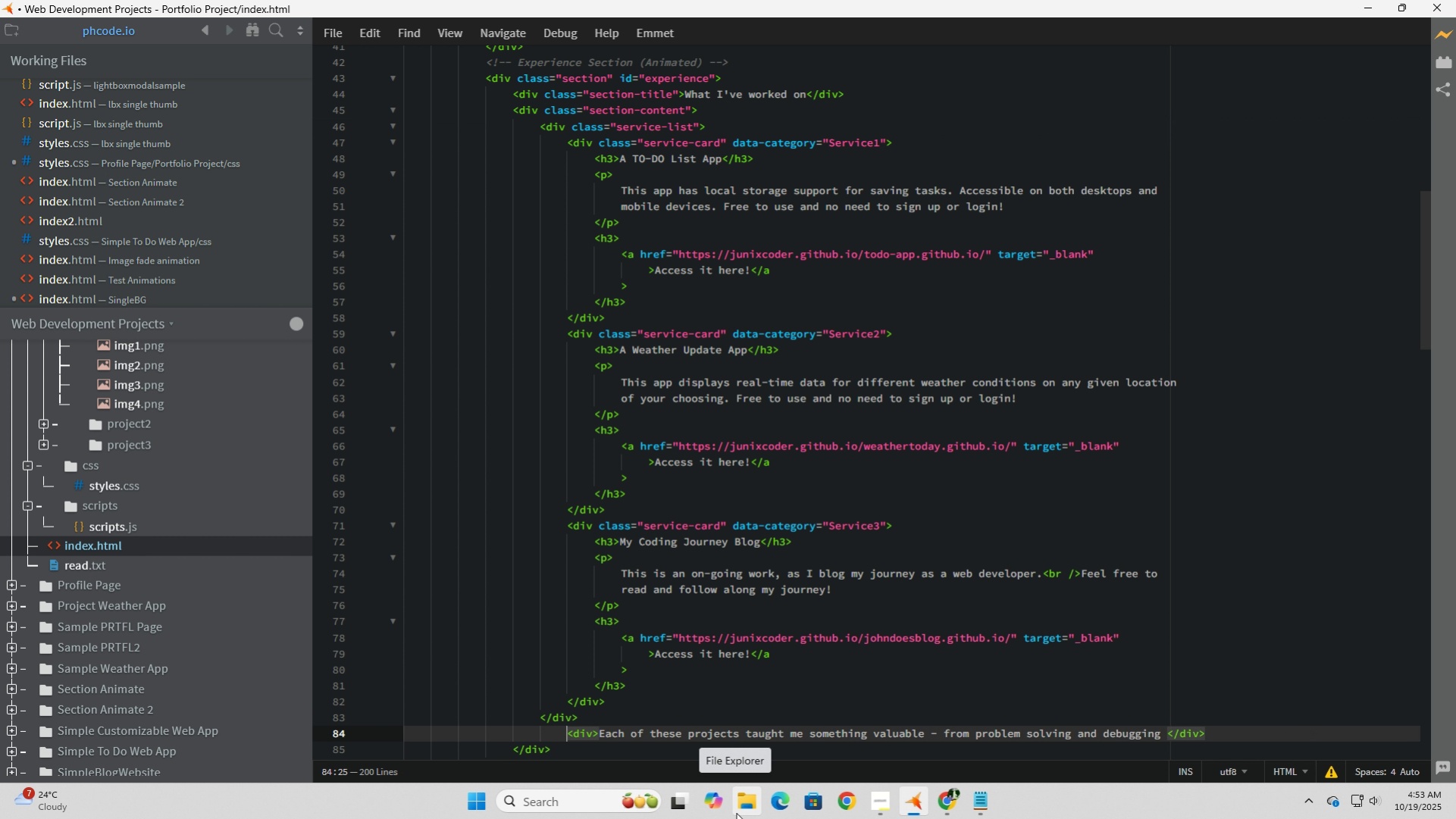 
key(Backspace)
 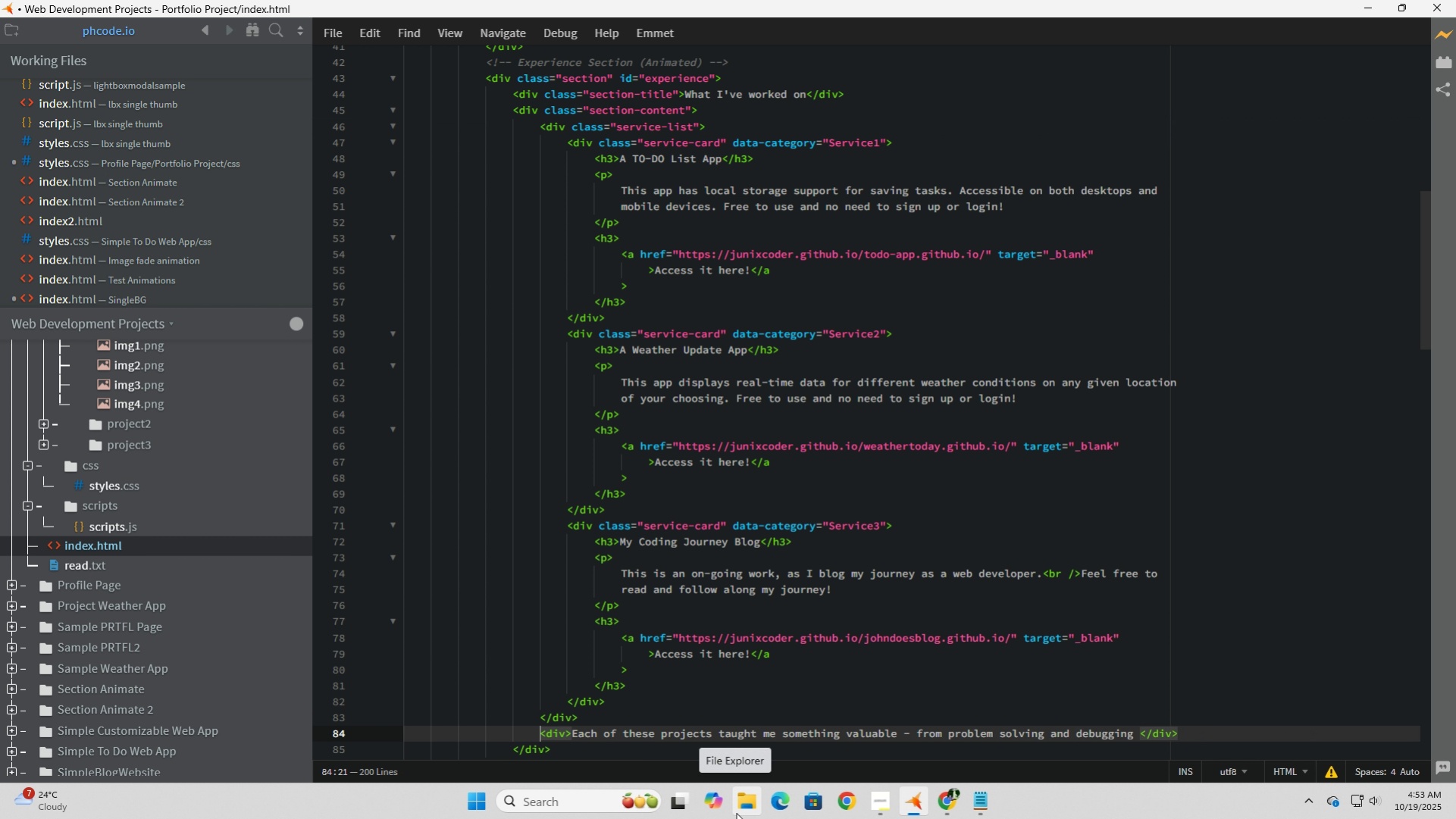 
key(Backspace)
 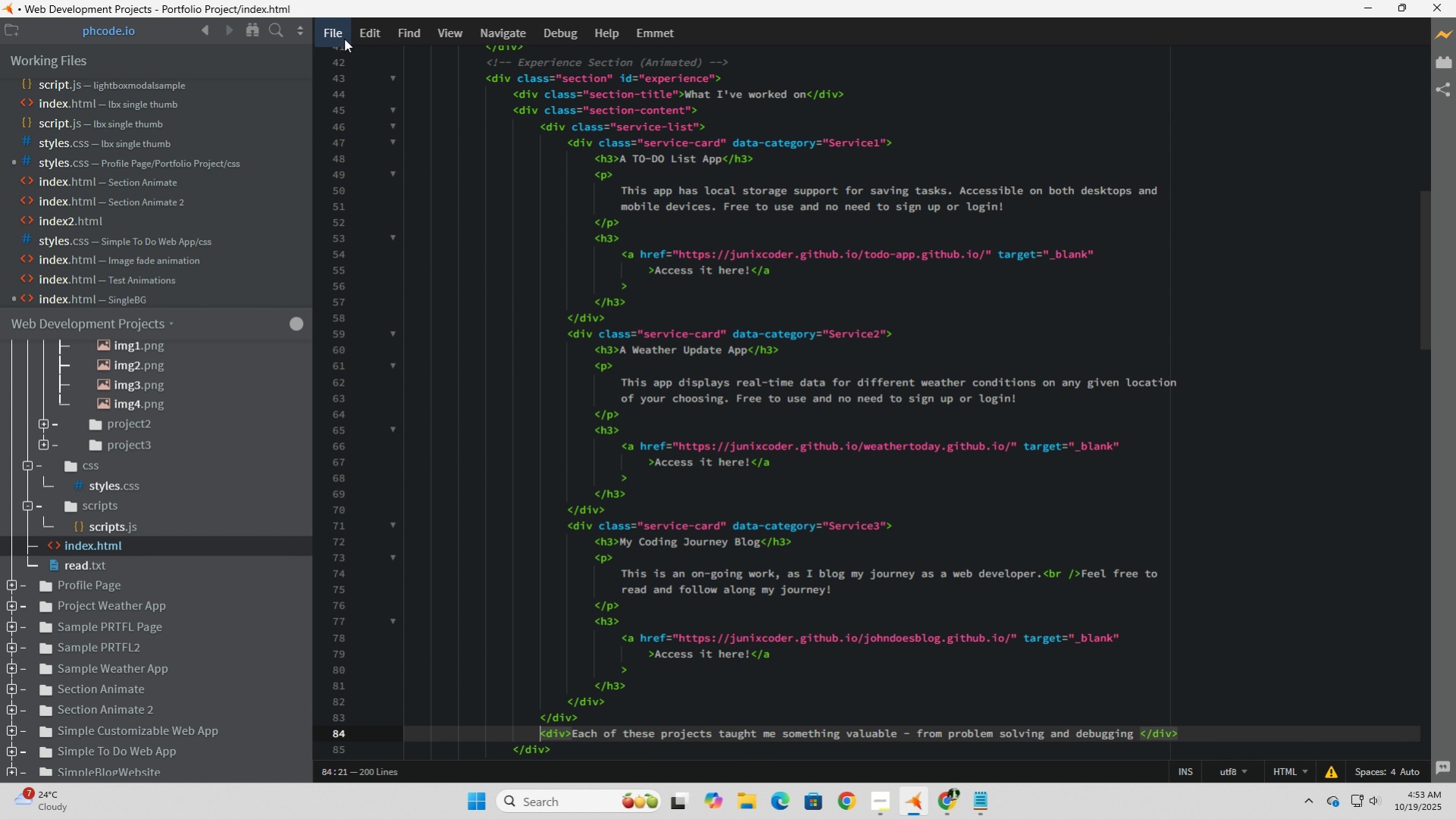 
left_click([335, 31])
 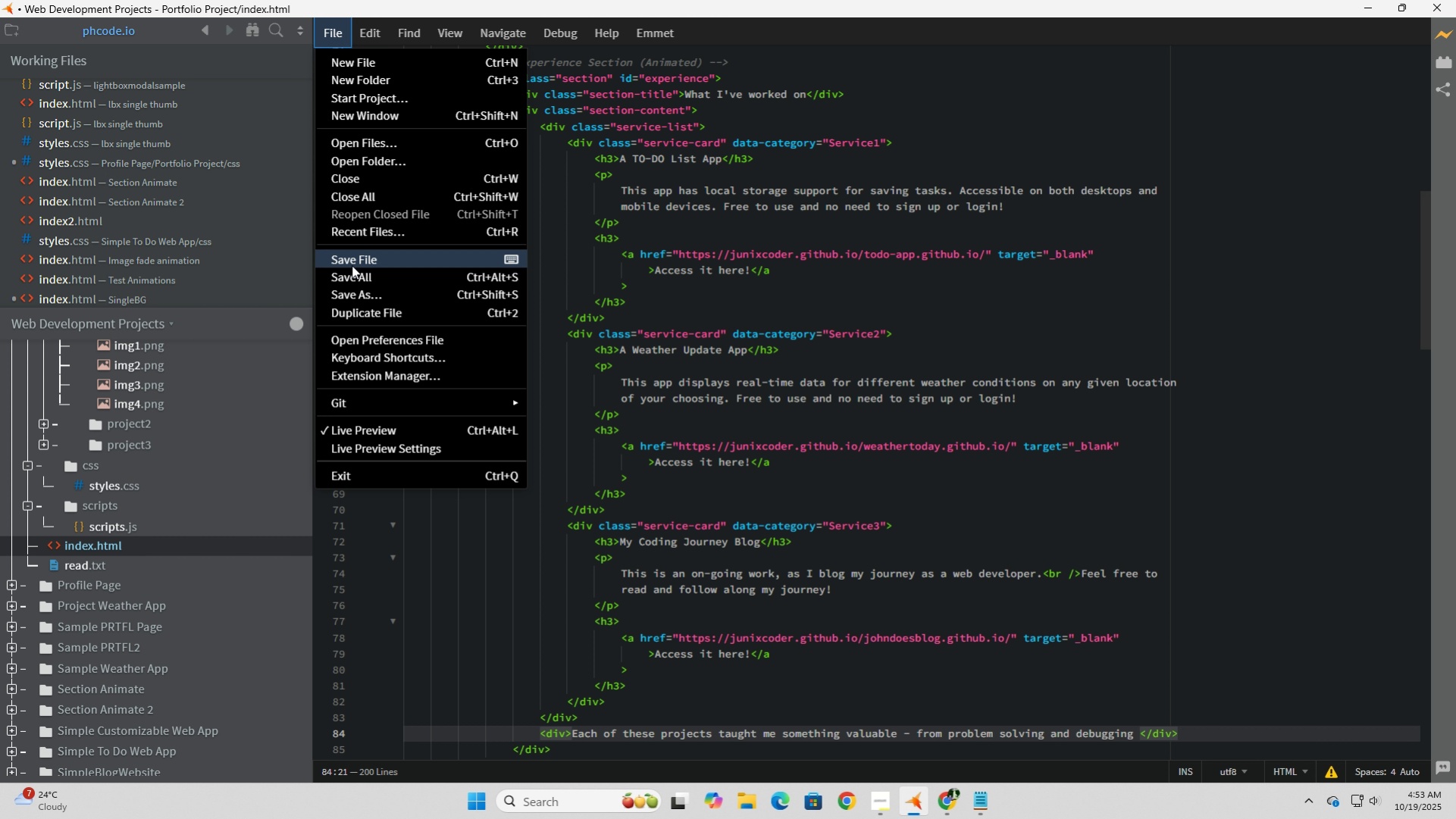 
left_click([352, 265])
 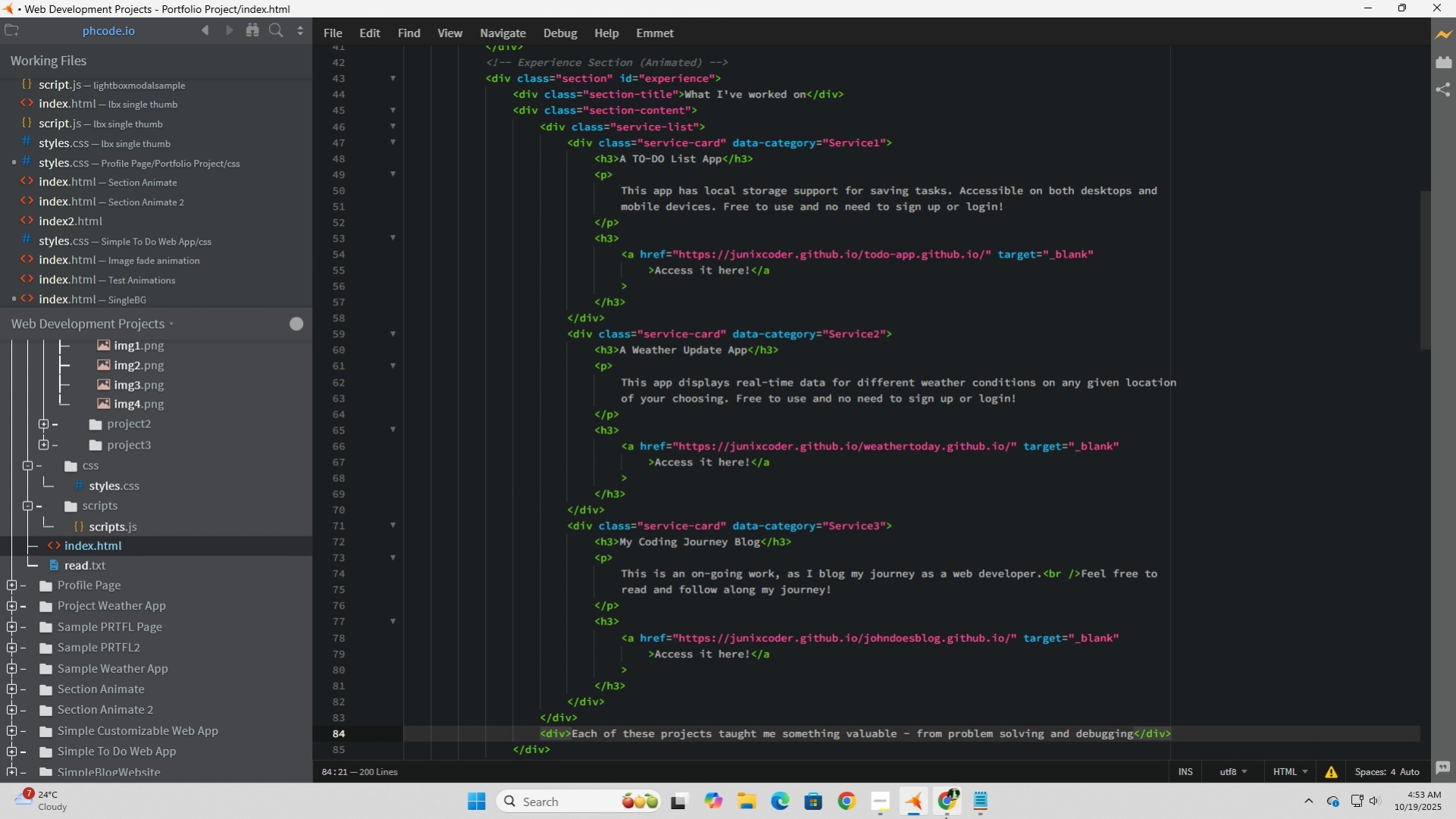 
left_click([945, 817])
 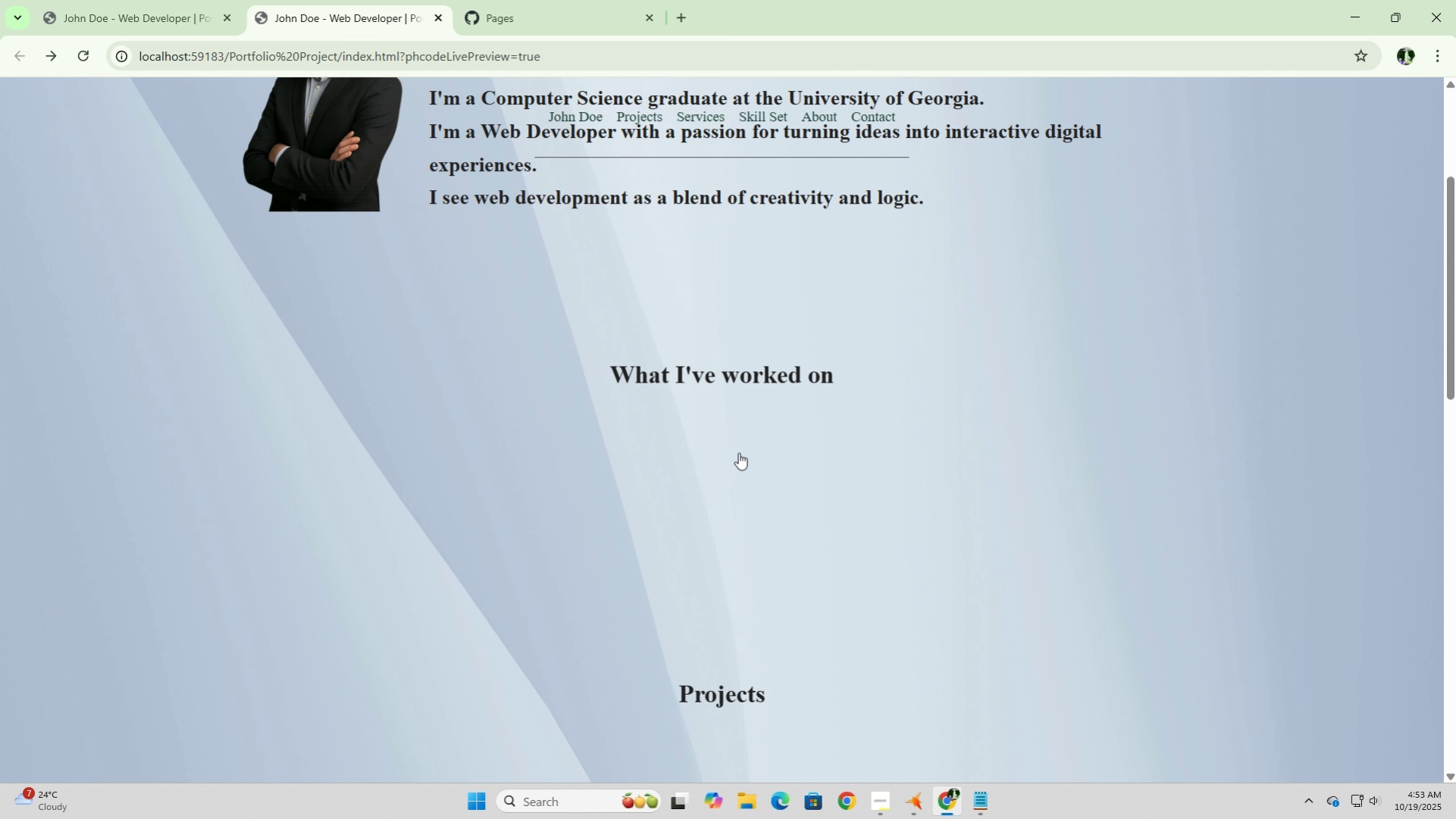 
left_click([714, 371])
 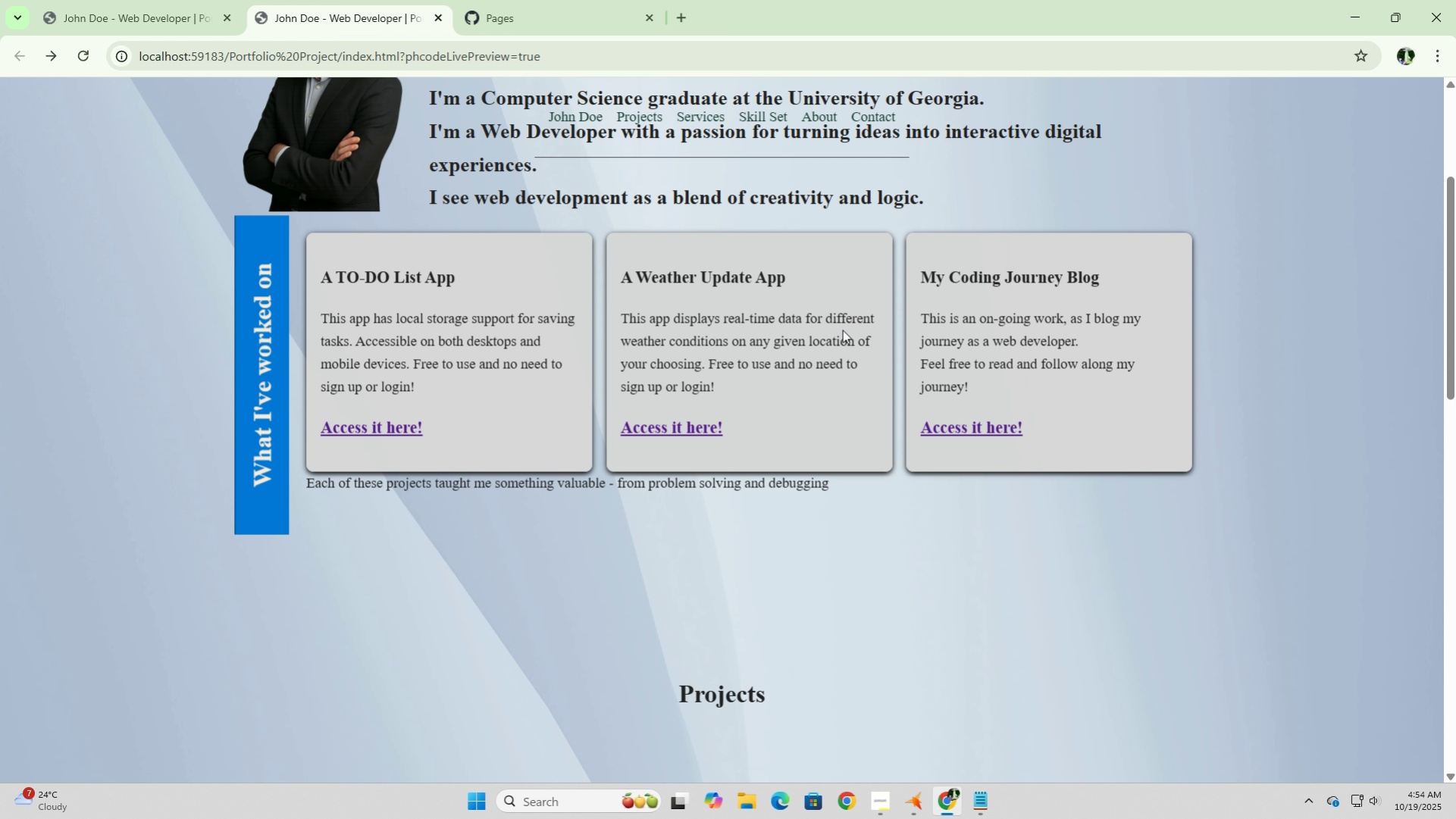 
wait(23.65)
 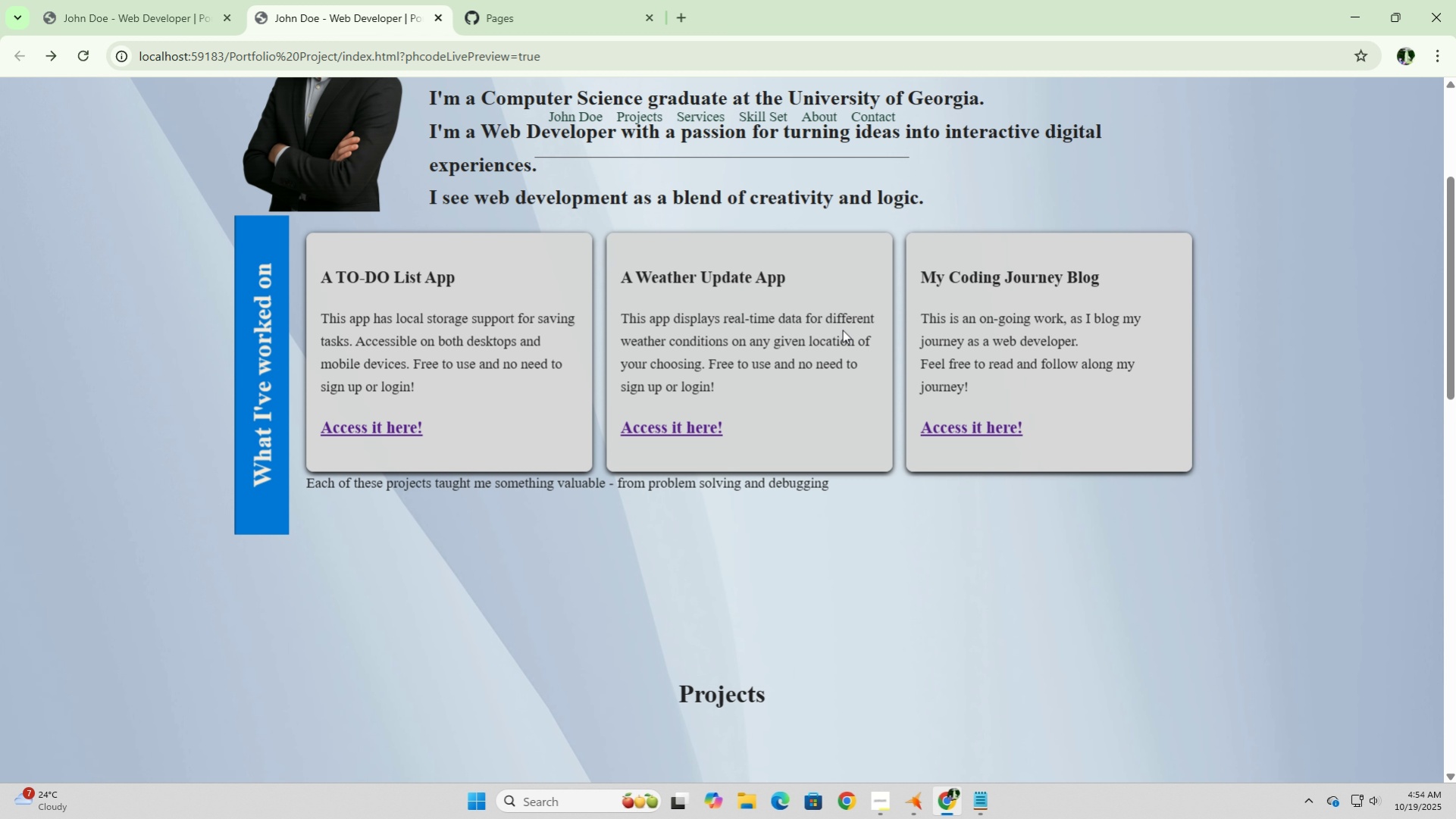 
left_click([917, 808])
 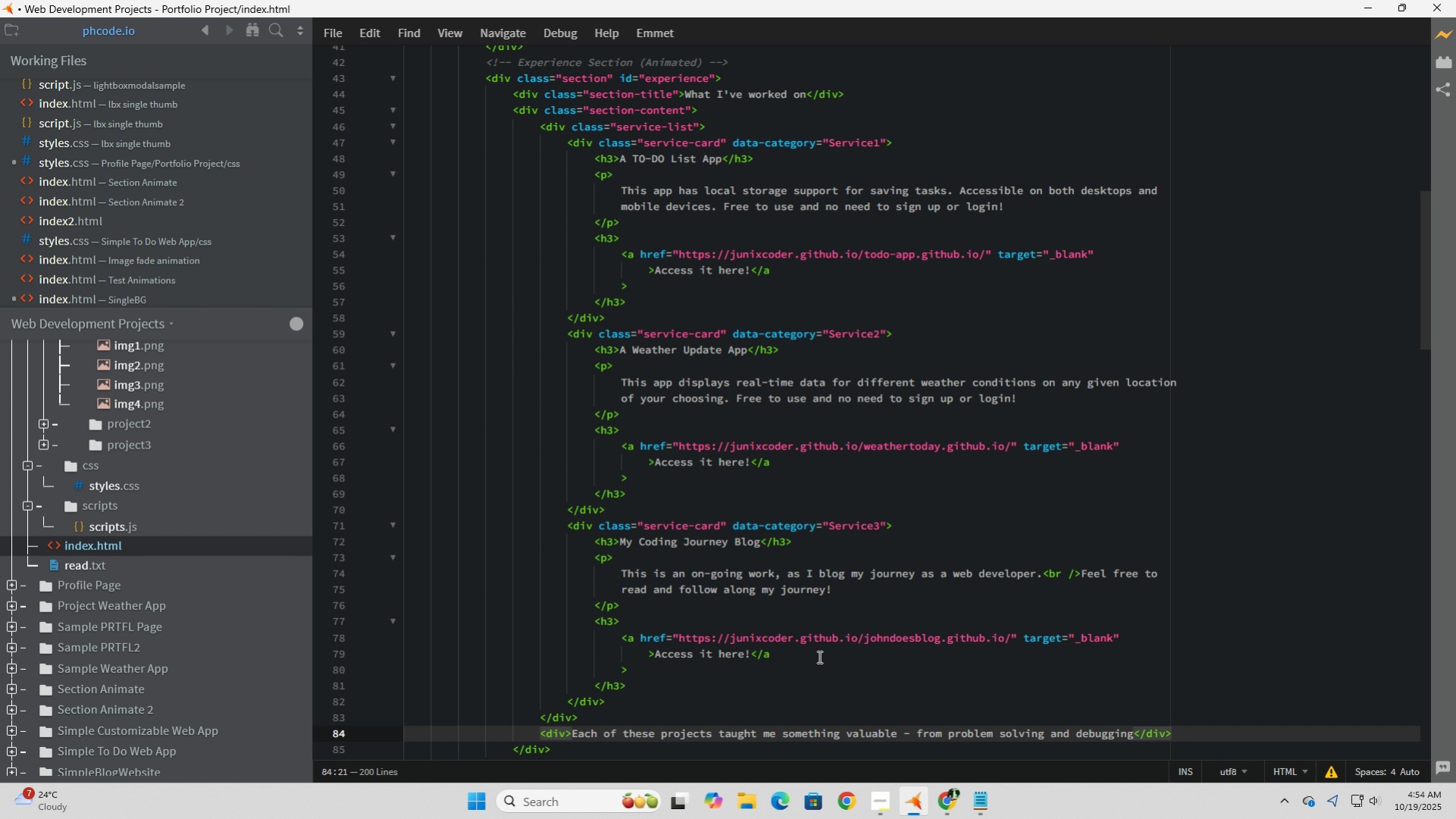 
scroll: coordinate [819, 655], scroll_direction: down, amount: 1.0
 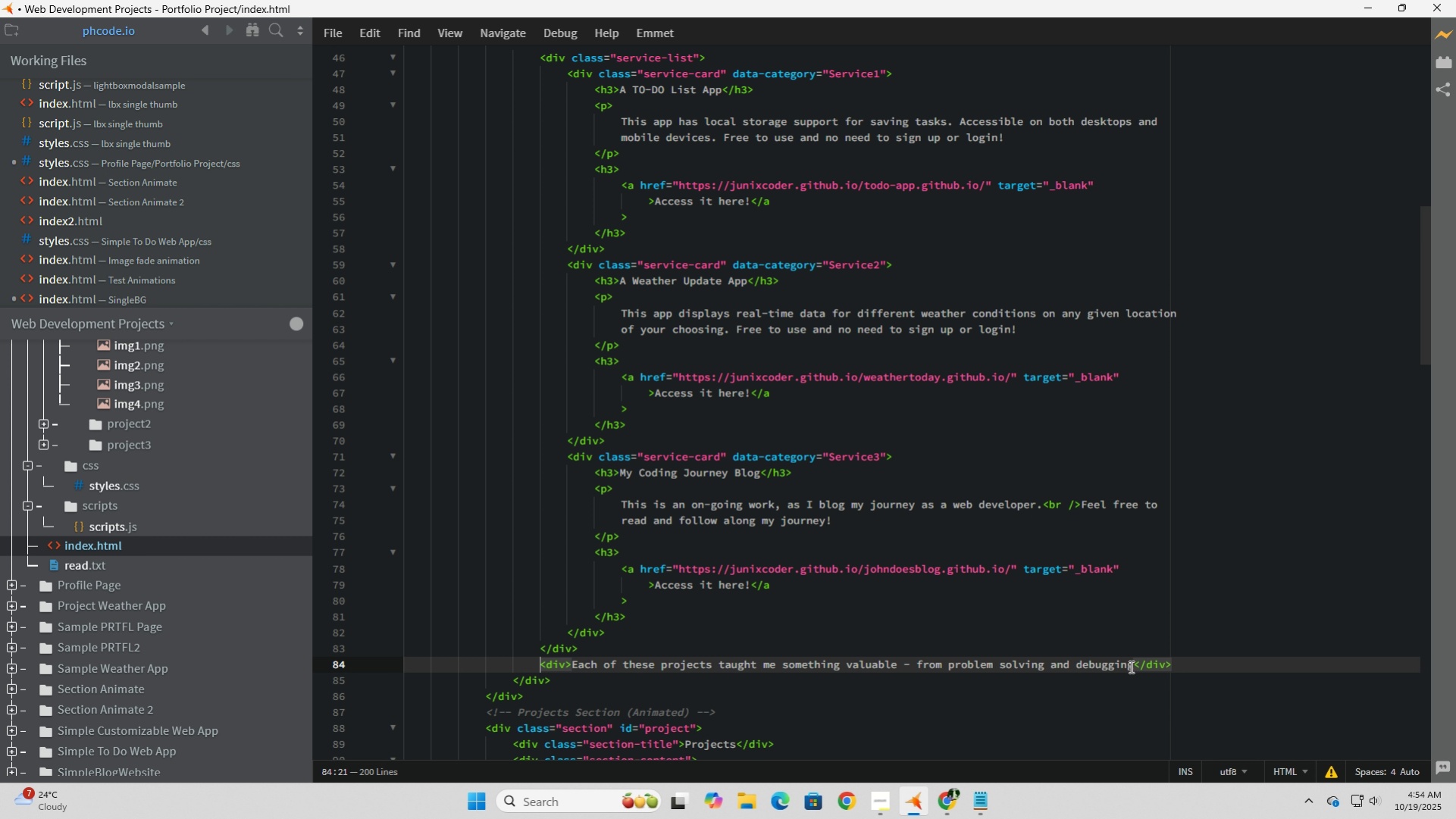 
left_click([1133, 666])
 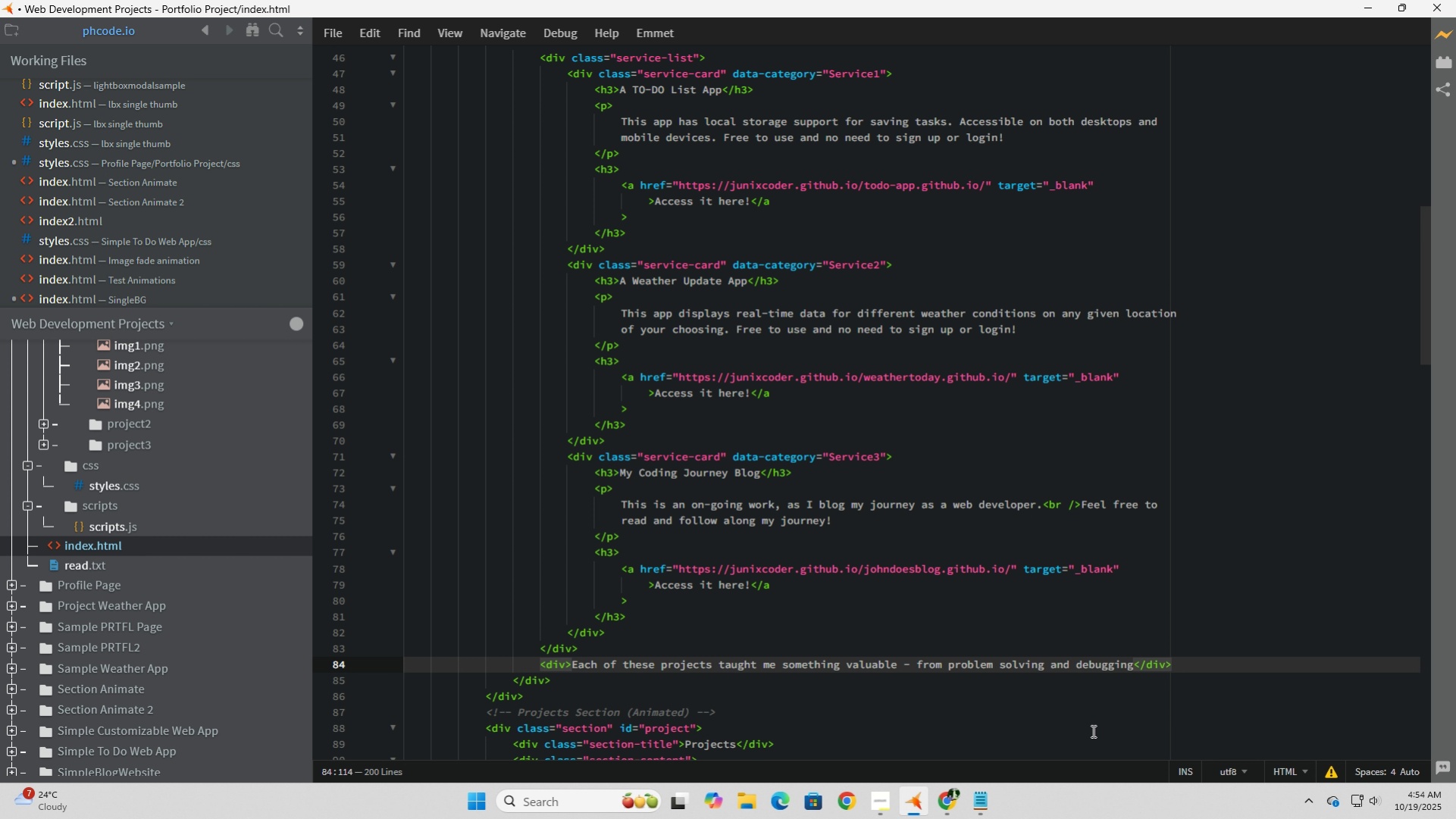 
type( to design)
 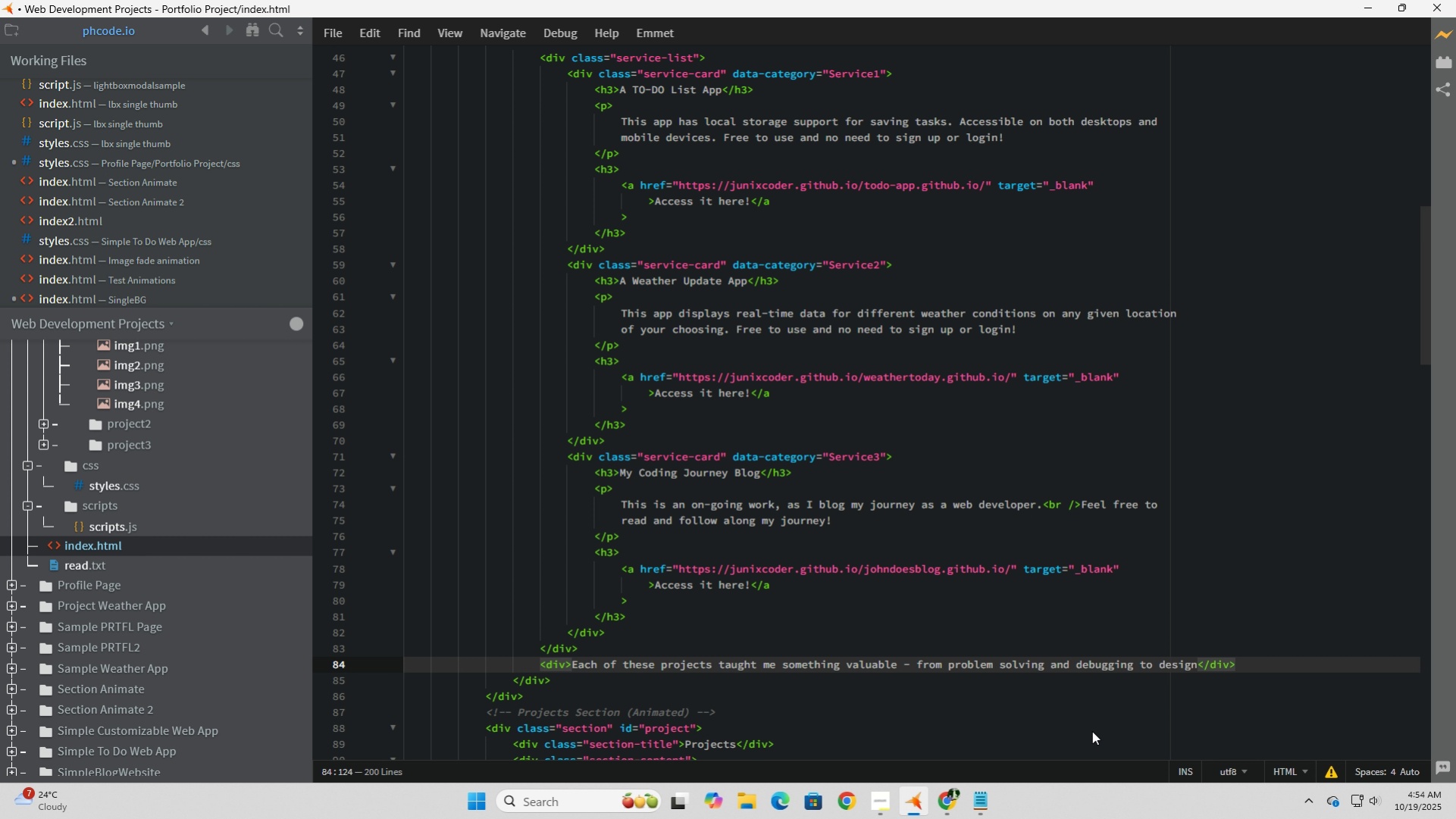 
wait(6.19)
 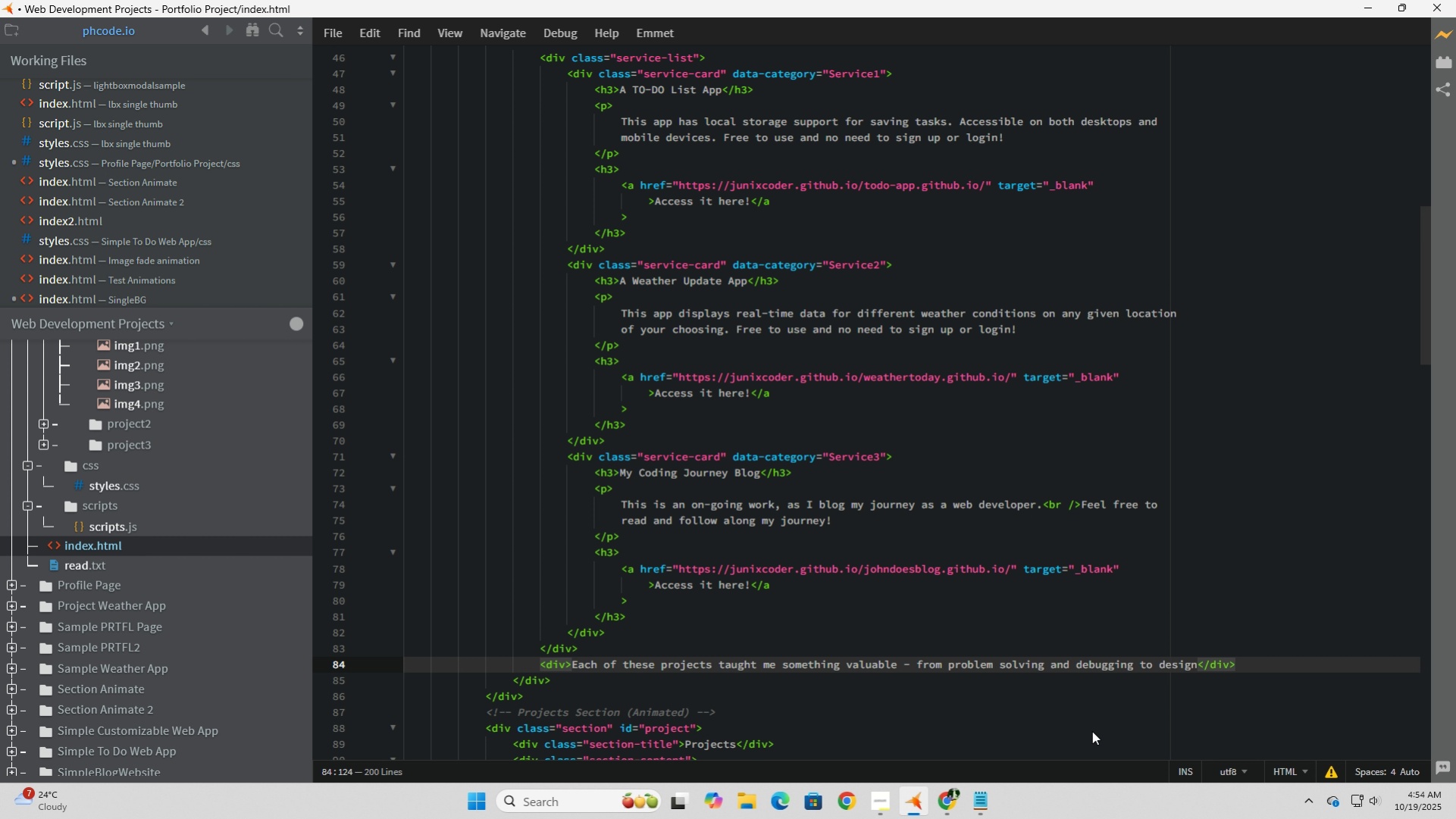 
left_click([704, 652])
 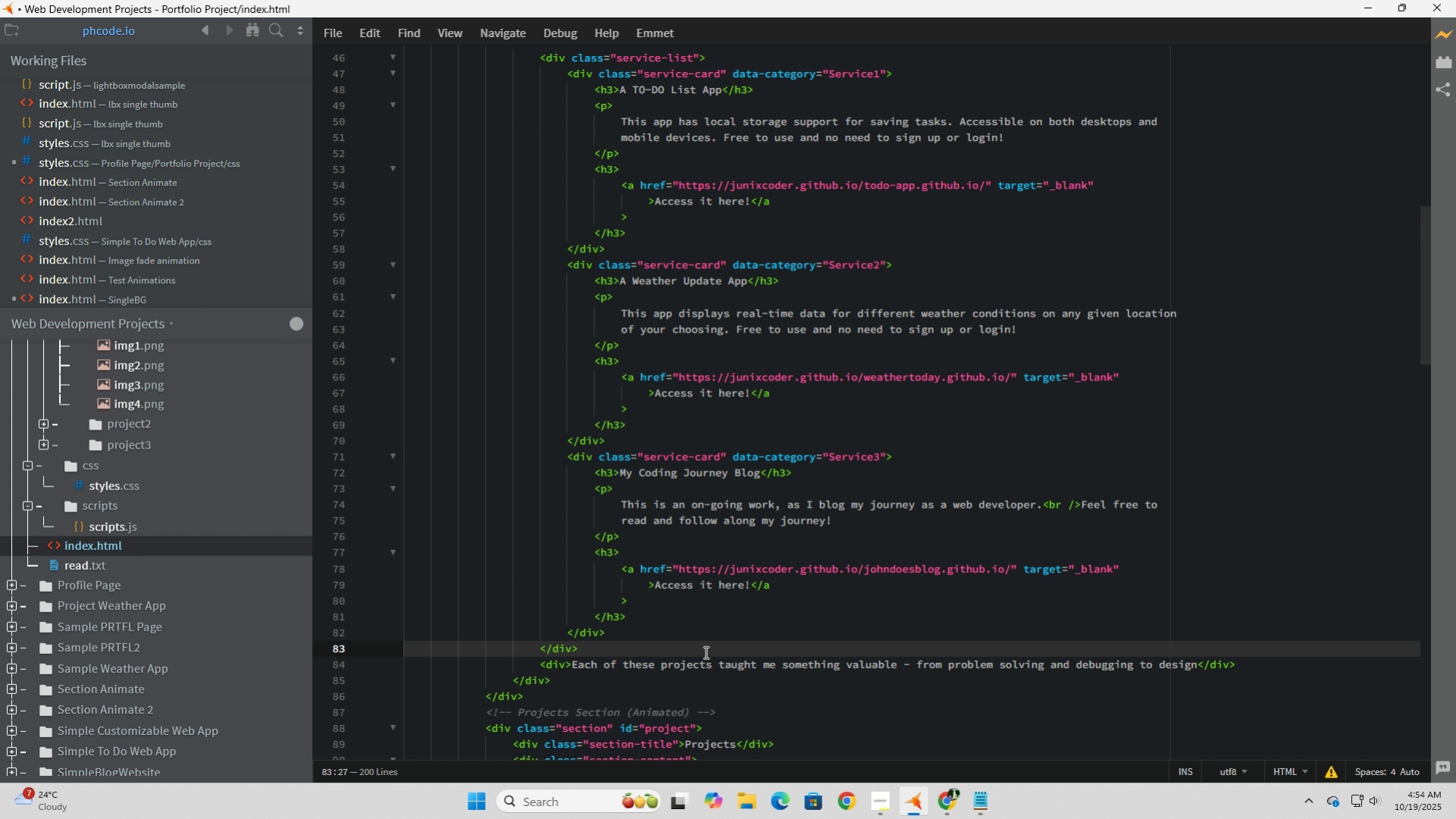 
wait(5.66)
 